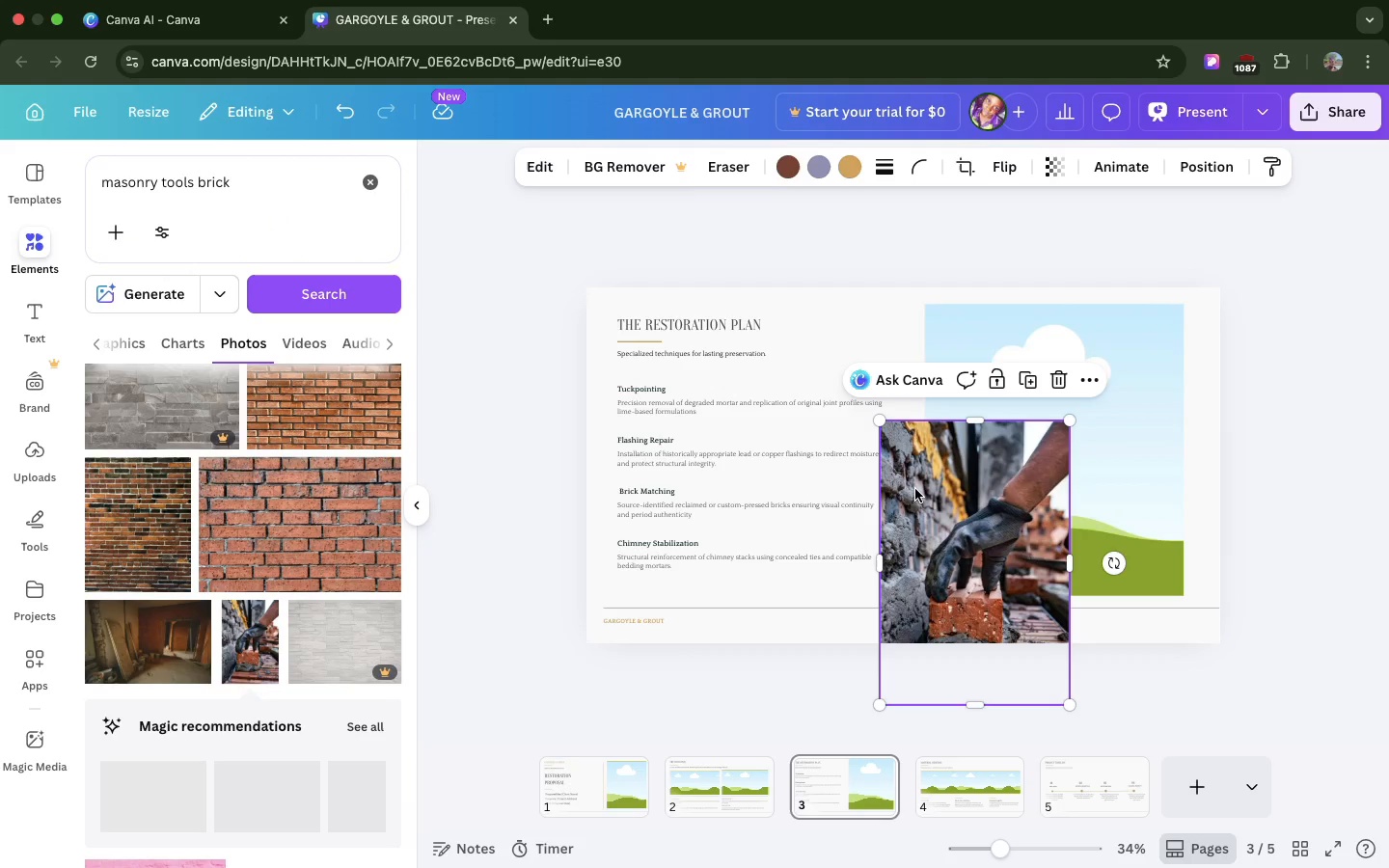 
left_click_drag(start_coordinate=[915, 489], to_coordinate=[969, 410])
 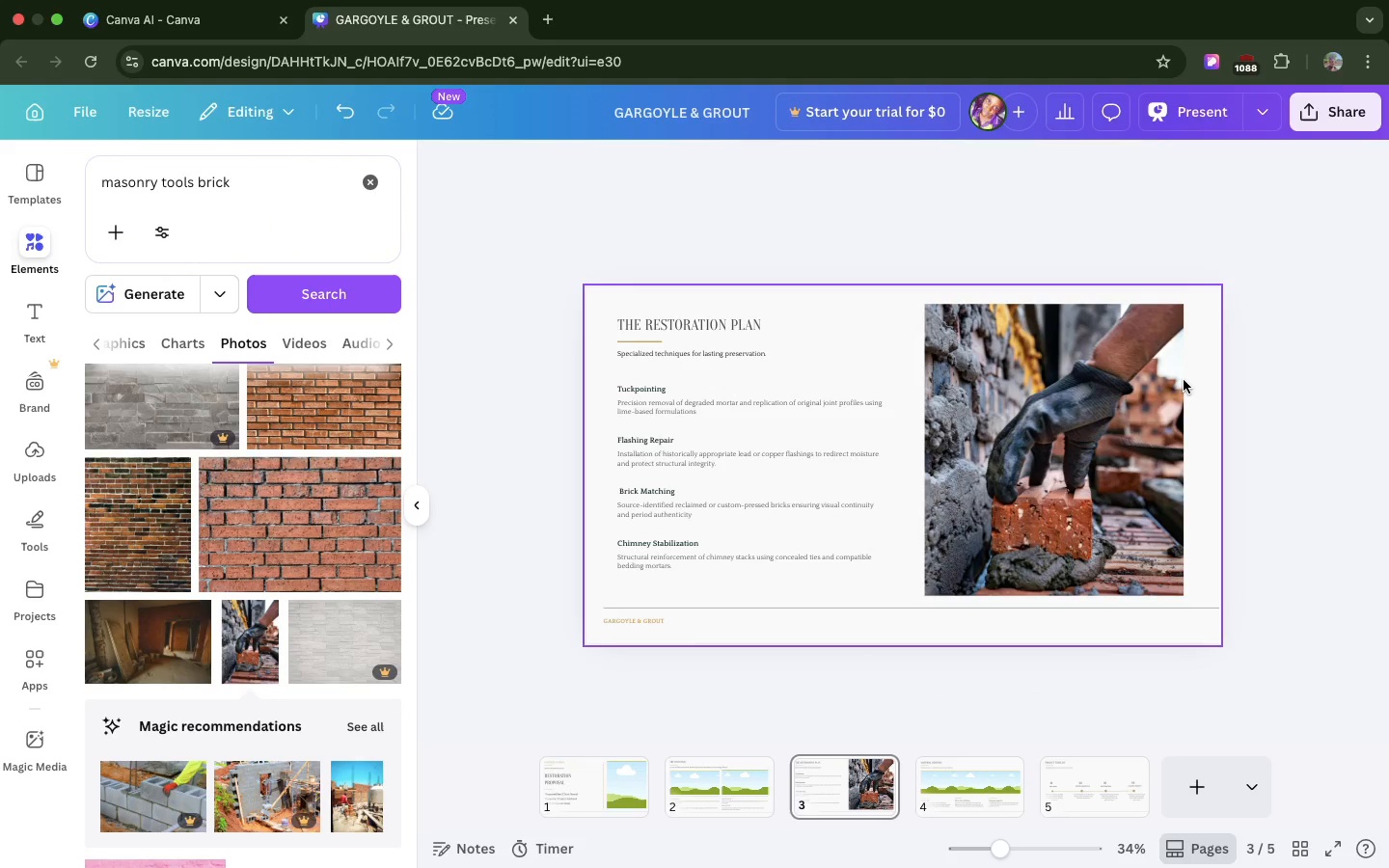 
left_click([1184, 380])
 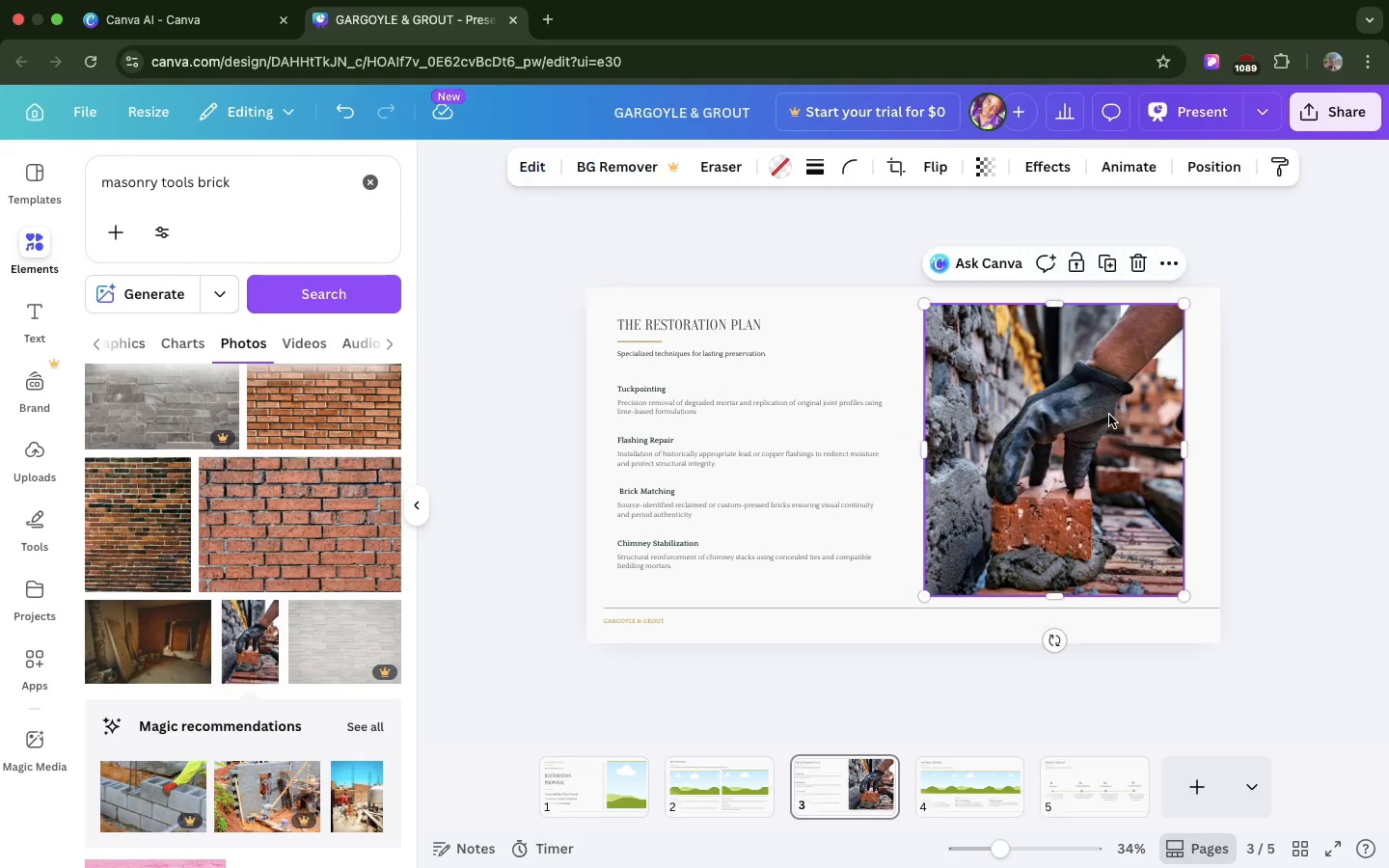 
left_click([1109, 415])
 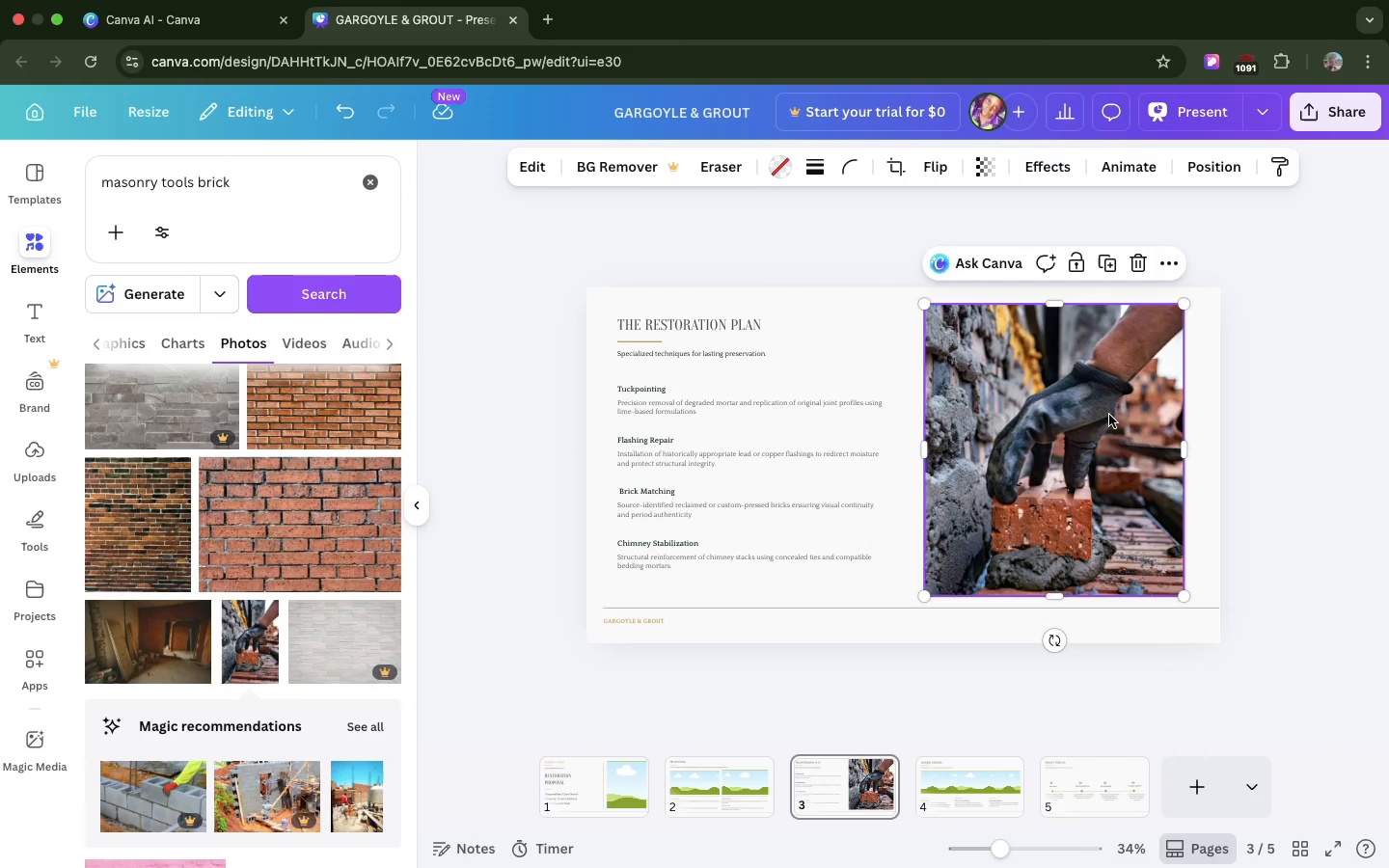 
wait(16.62)
 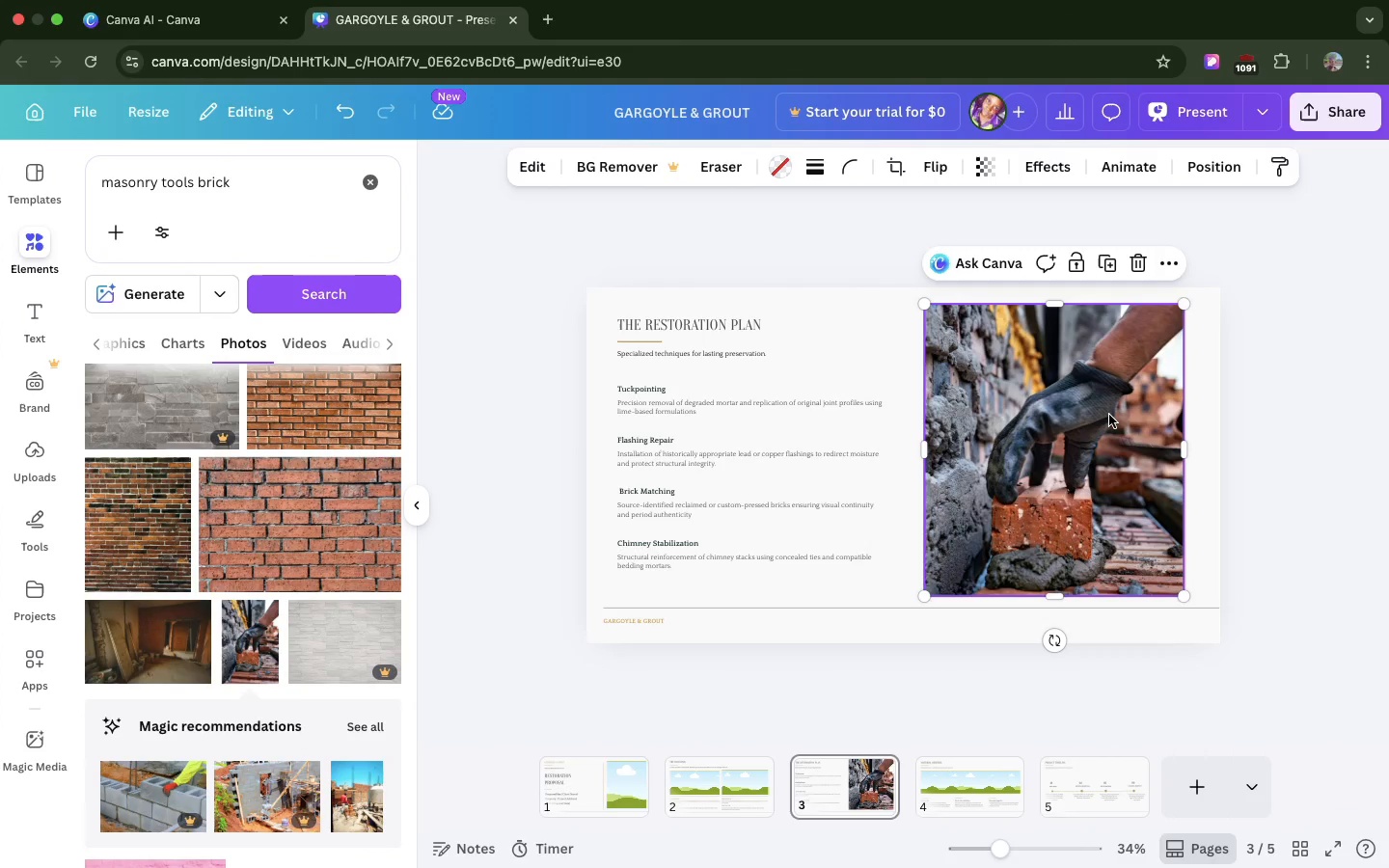 
left_click([703, 767])
 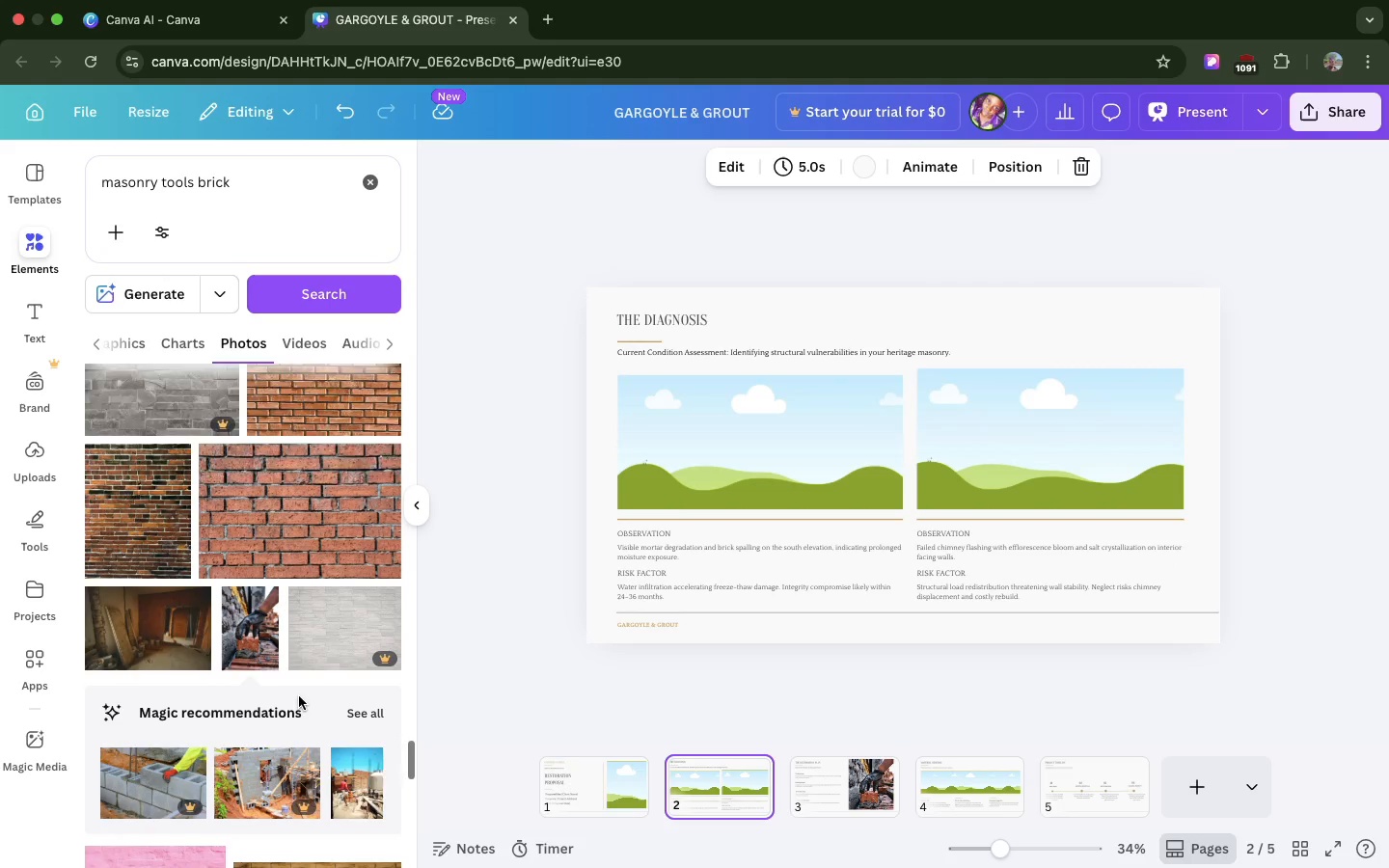 
scroll: coordinate [299, 696], scroll_direction: down, amount: 23.0
 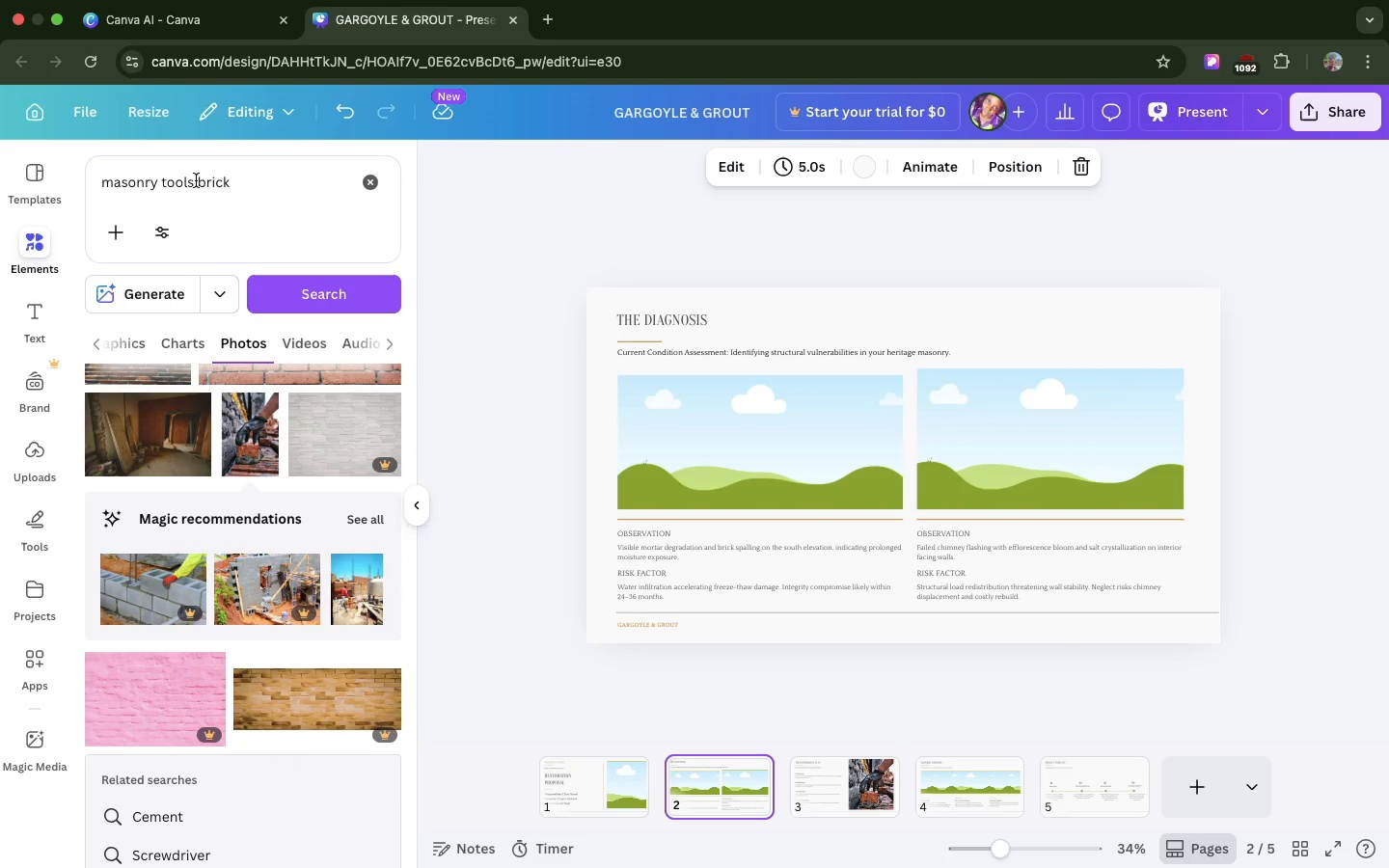 
left_click_drag(start_coordinate=[196, 180], to_coordinate=[102, 173])
 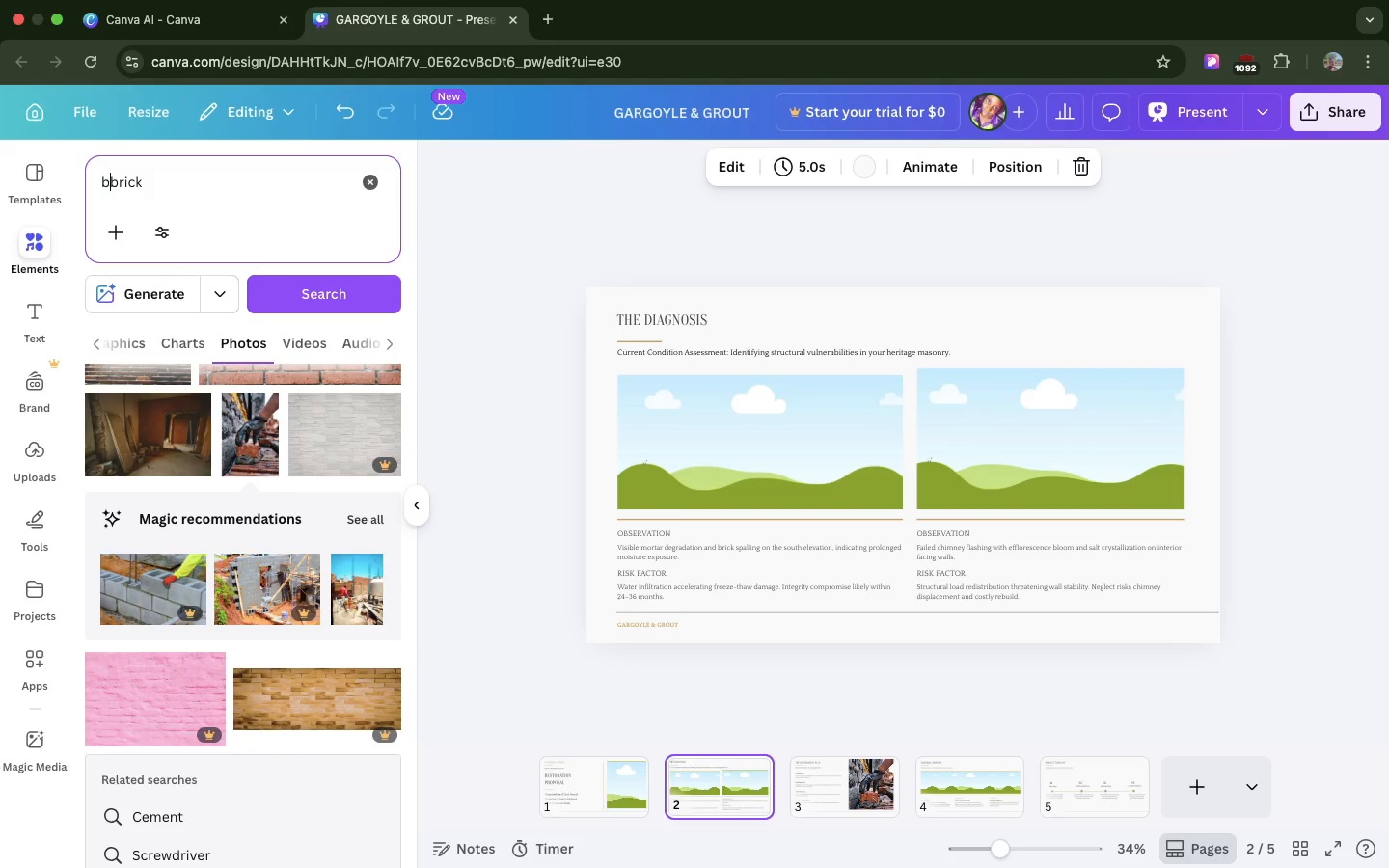 
type(bad )
 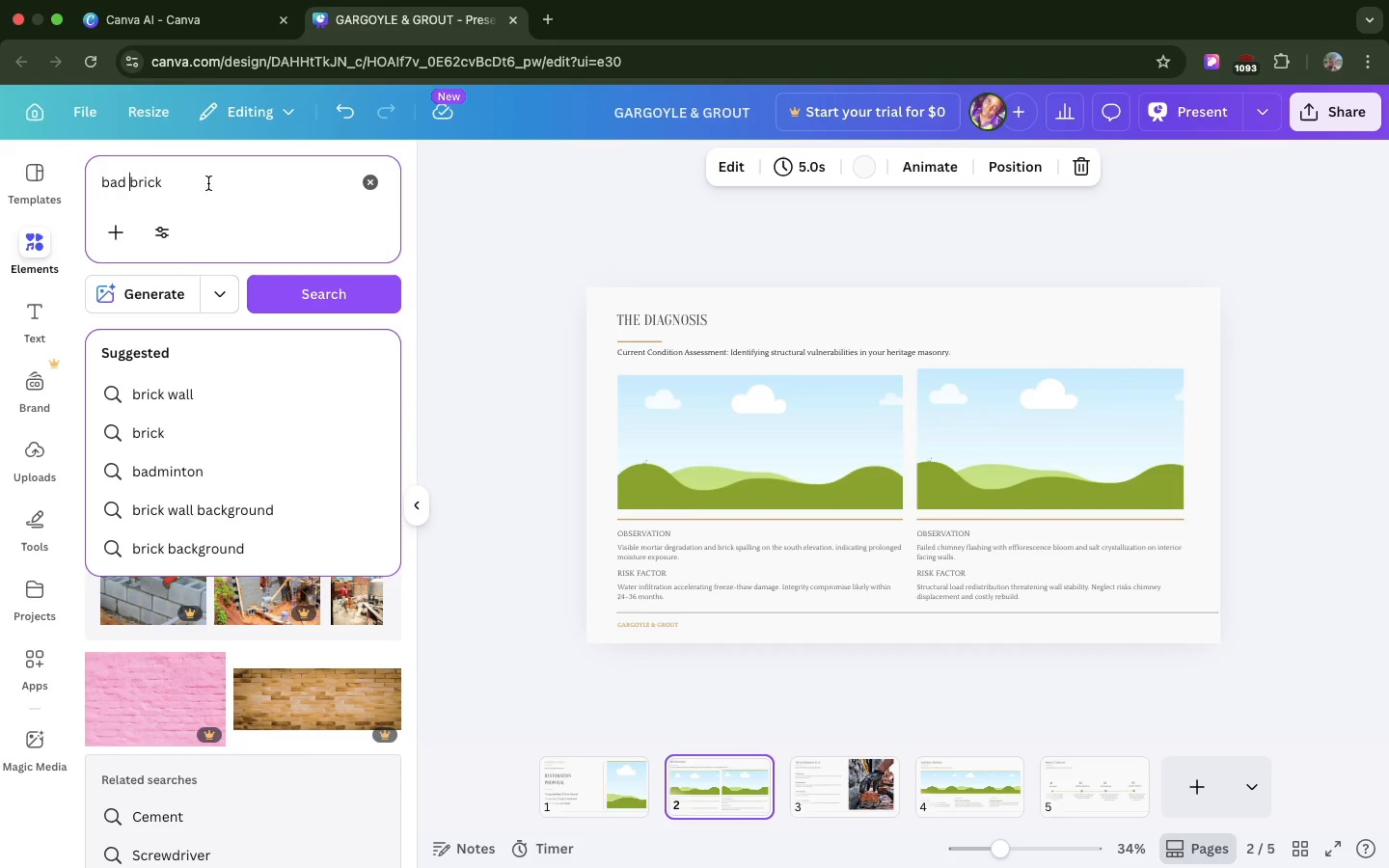 
left_click([208, 183])
 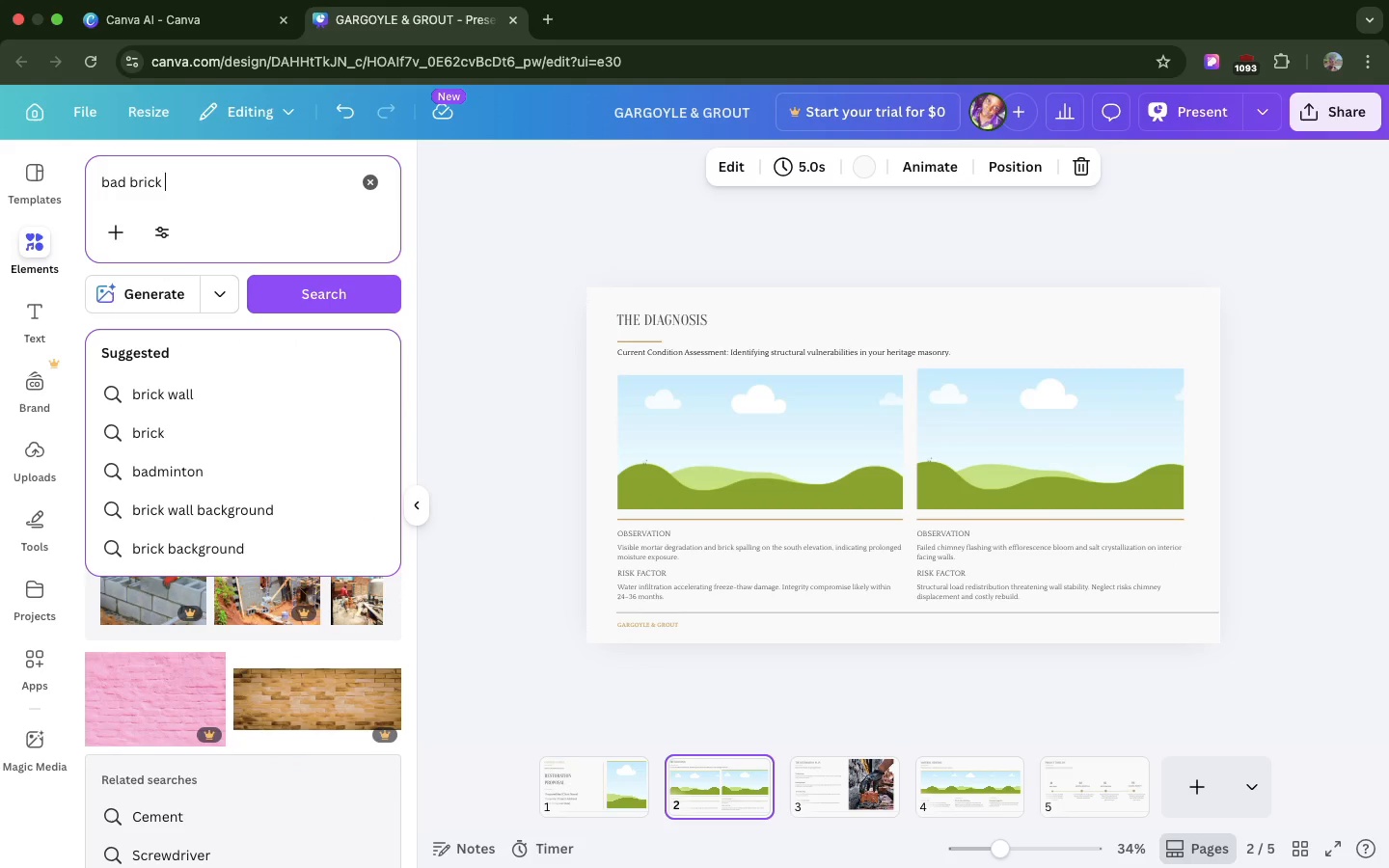 
type( wall)
 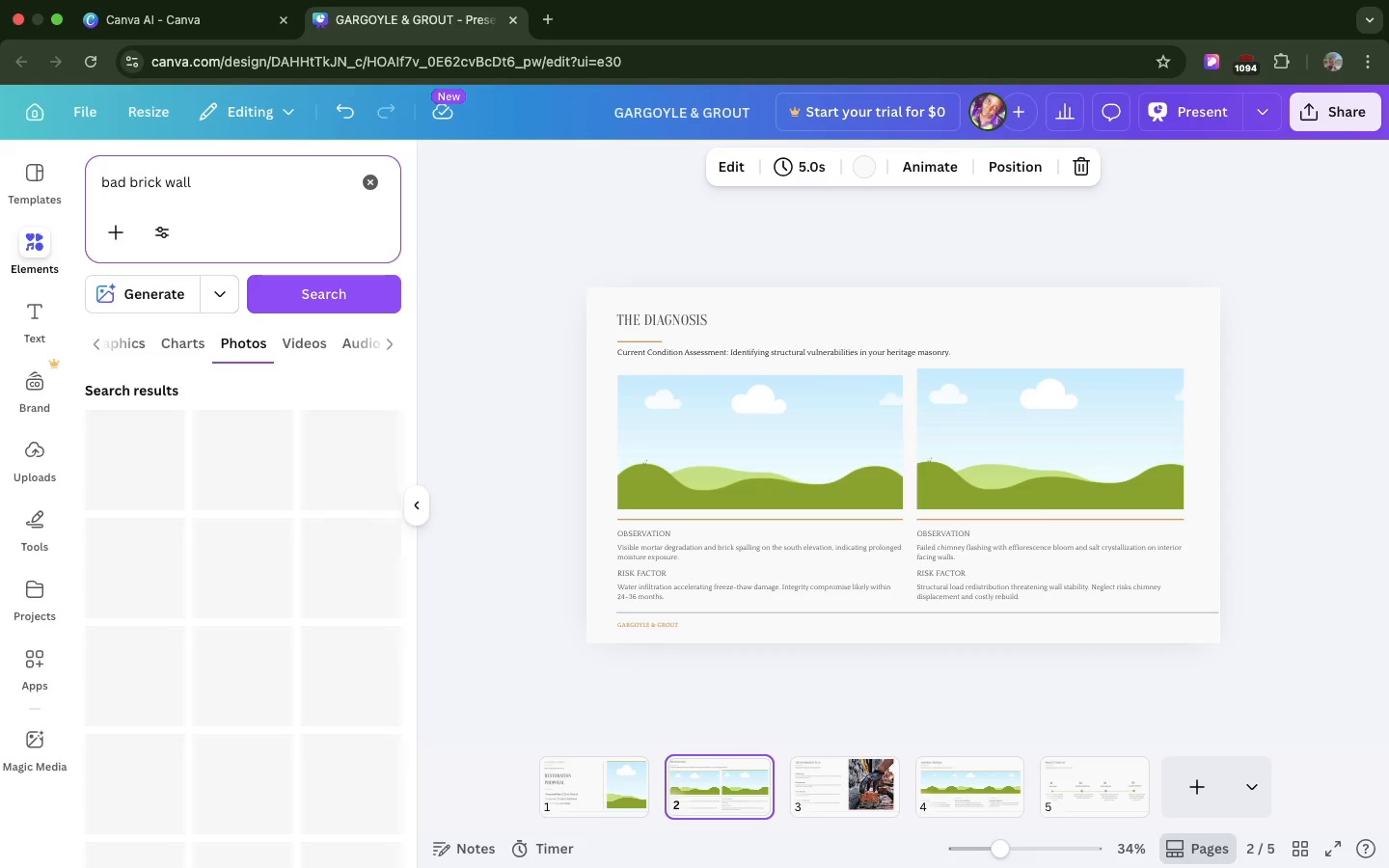 
key(Enter)
 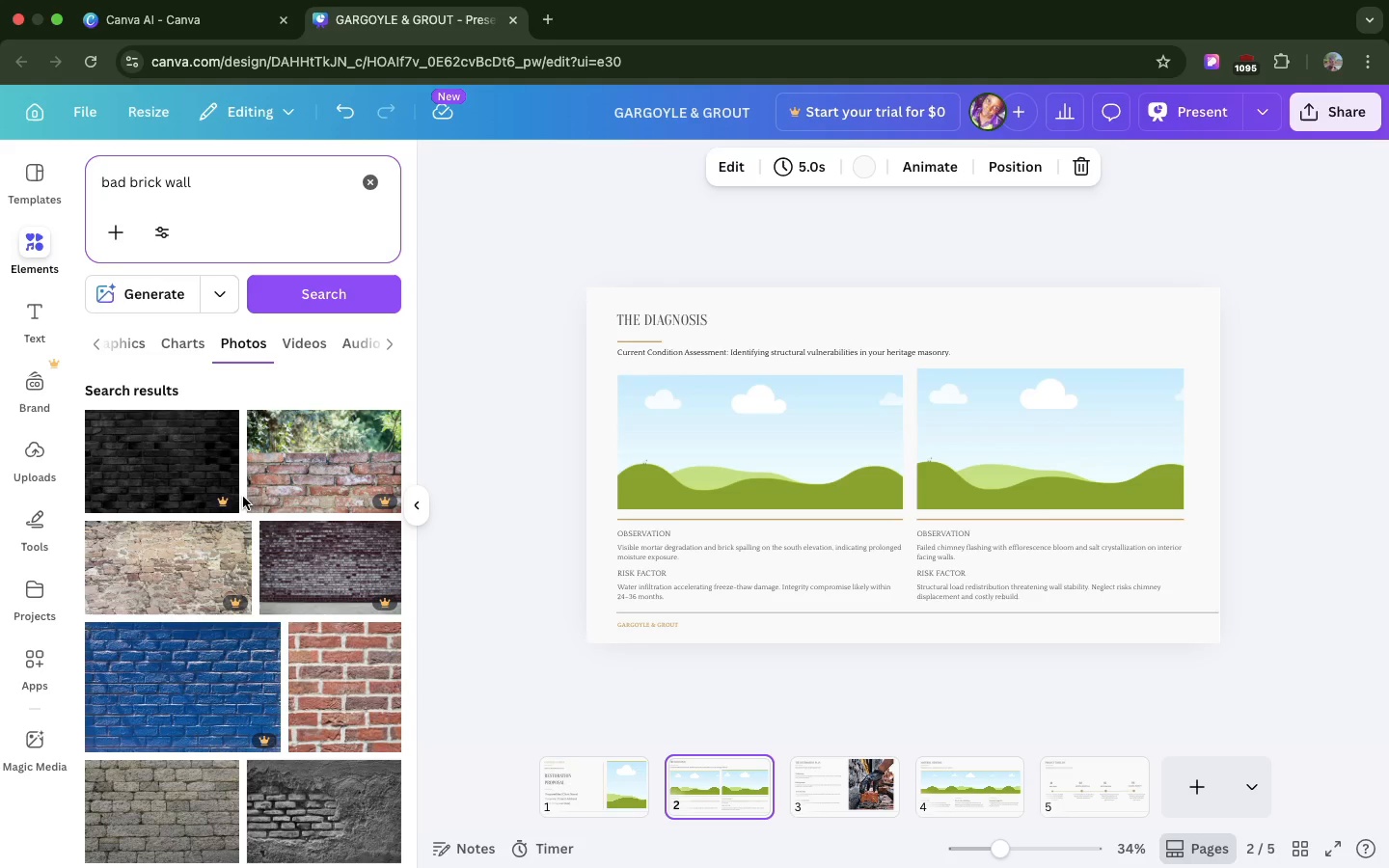 
scroll: coordinate [243, 497], scroll_direction: down, amount: 26.0
 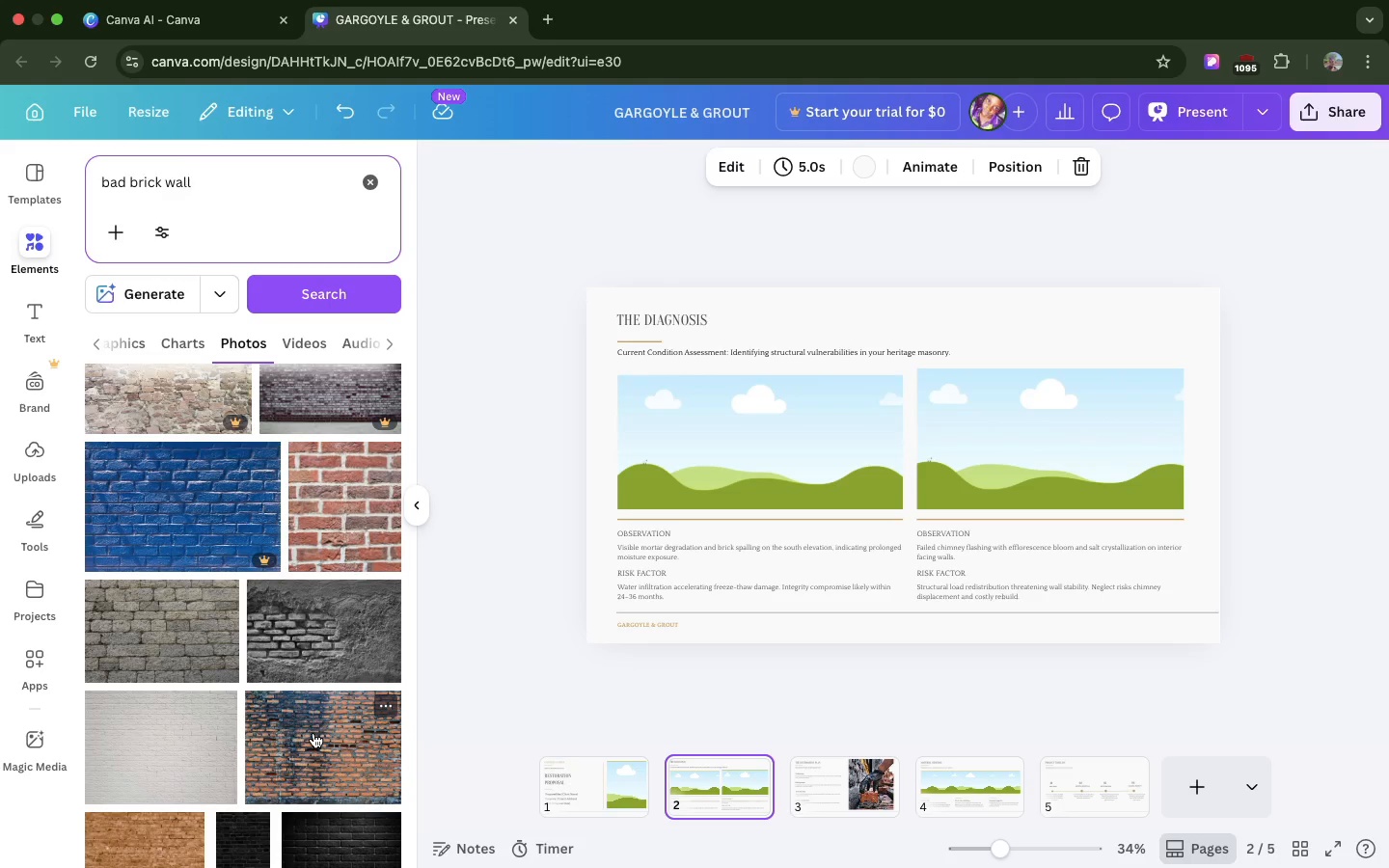 
left_click_drag(start_coordinate=[313, 733], to_coordinate=[601, 448])
 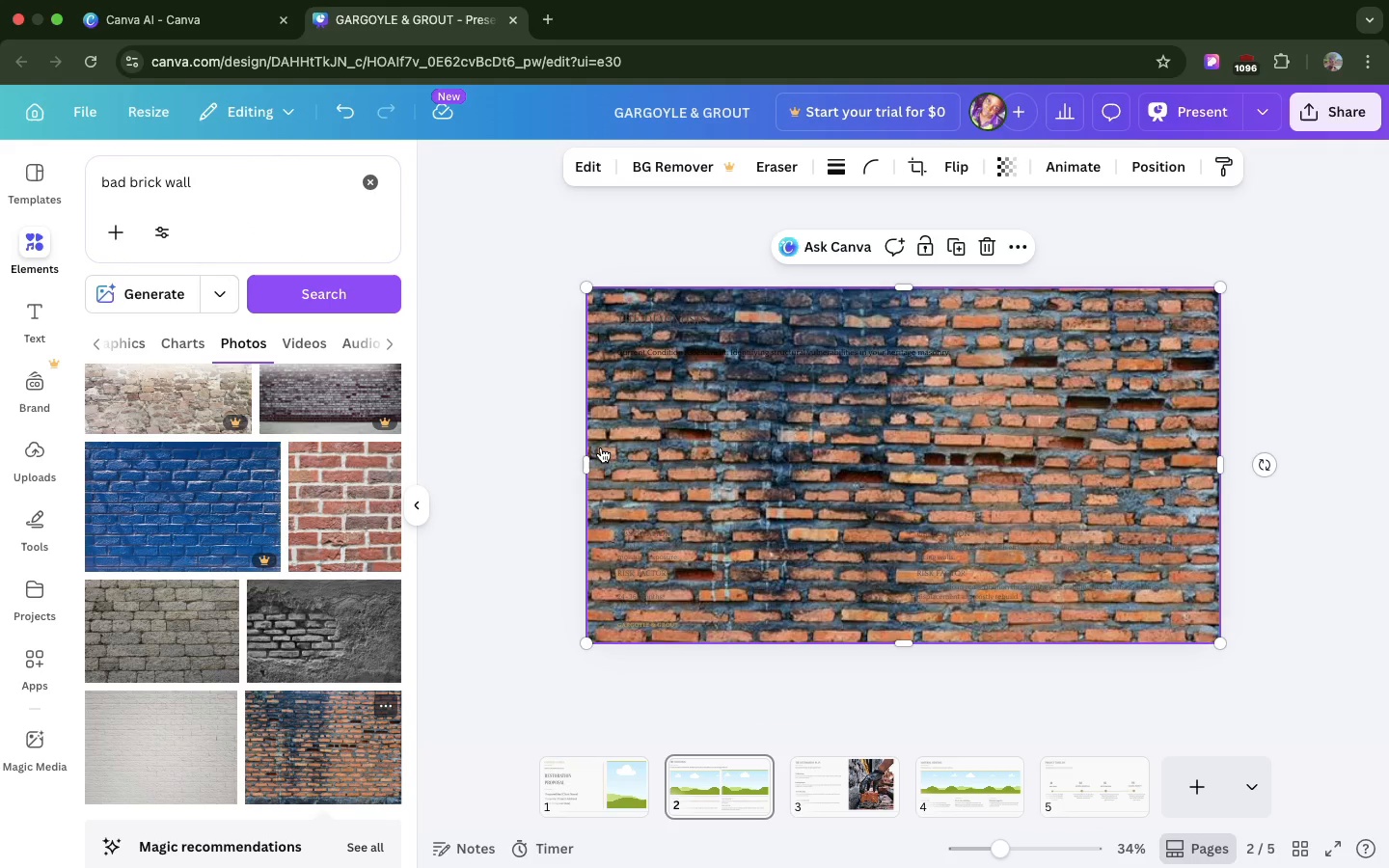 
key(Meta+Z)
 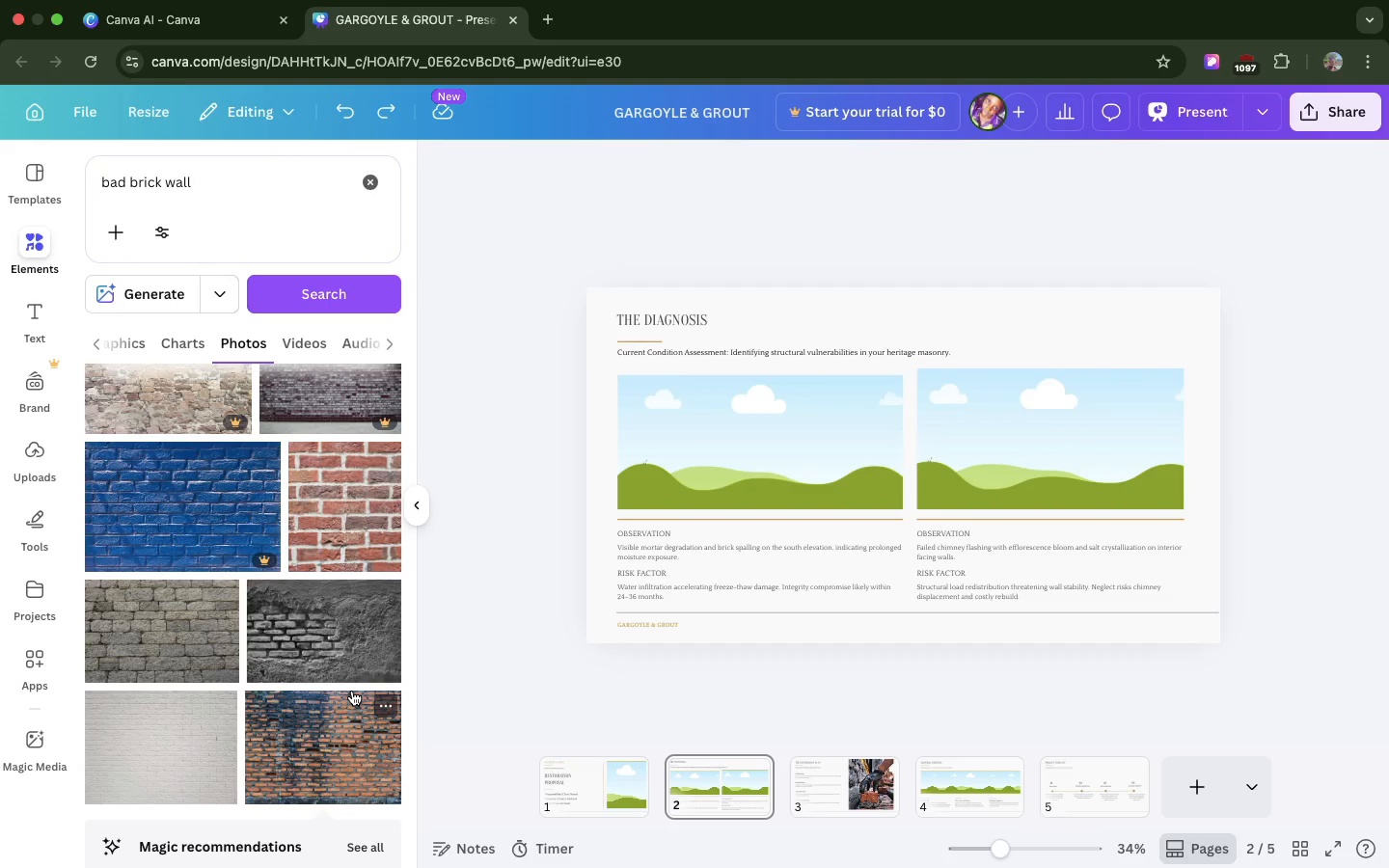 
left_click_drag(start_coordinate=[352, 691], to_coordinate=[719, 403])
 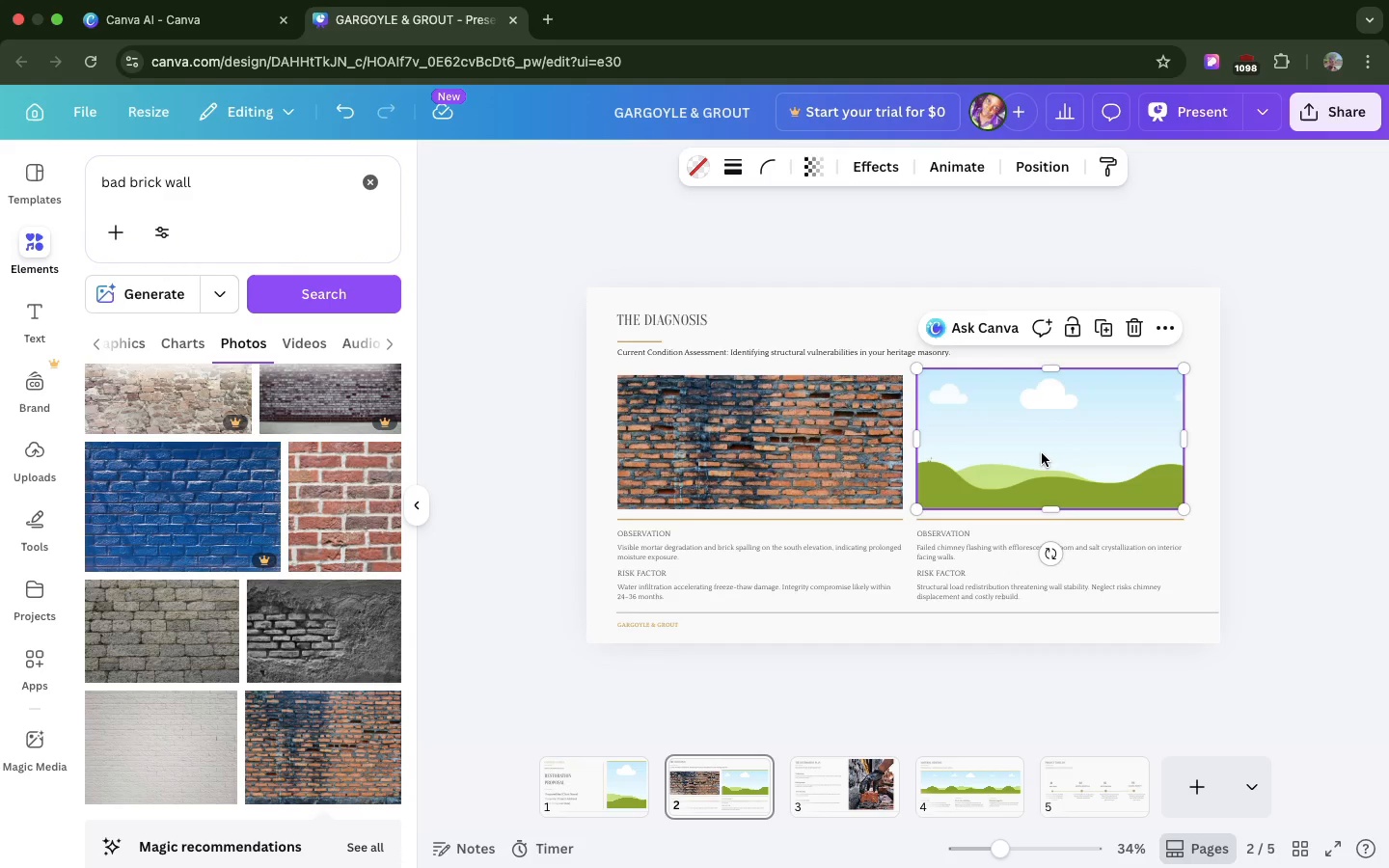 
left_click([1042, 453])
 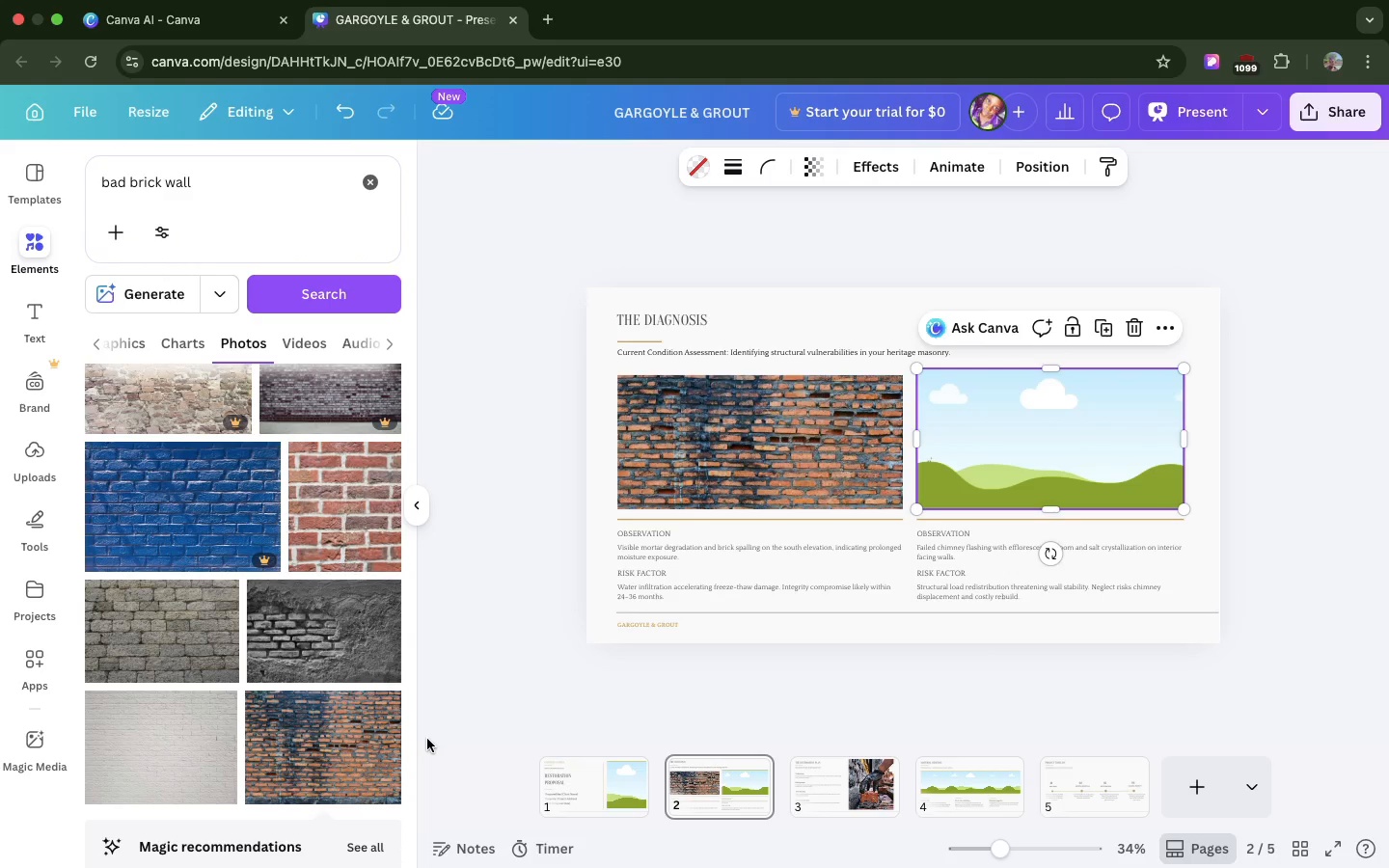 
scroll: coordinate [361, 746], scroll_direction: down, amount: 30.0
 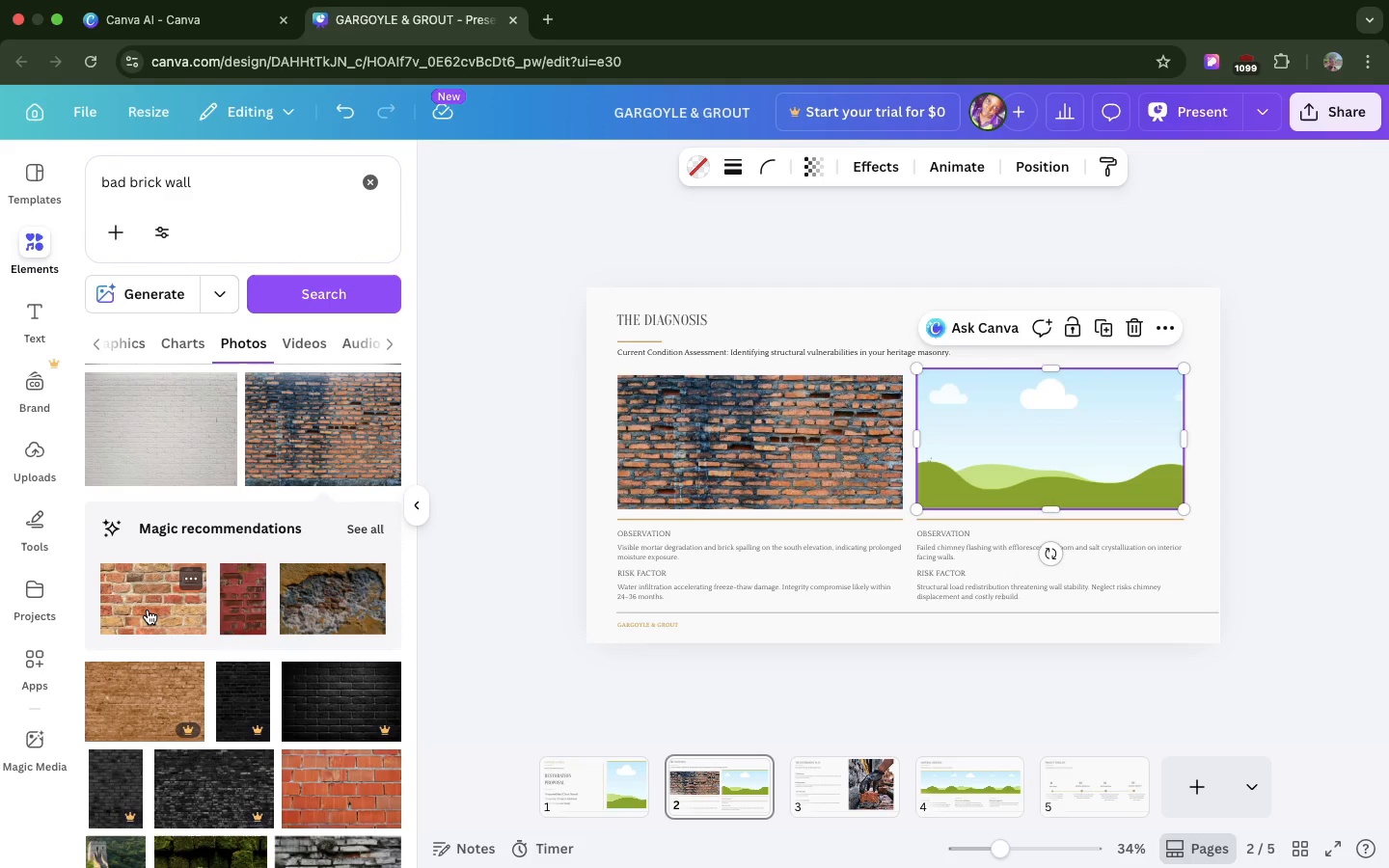 
left_click_drag(start_coordinate=[148, 610], to_coordinate=[819, 434])
 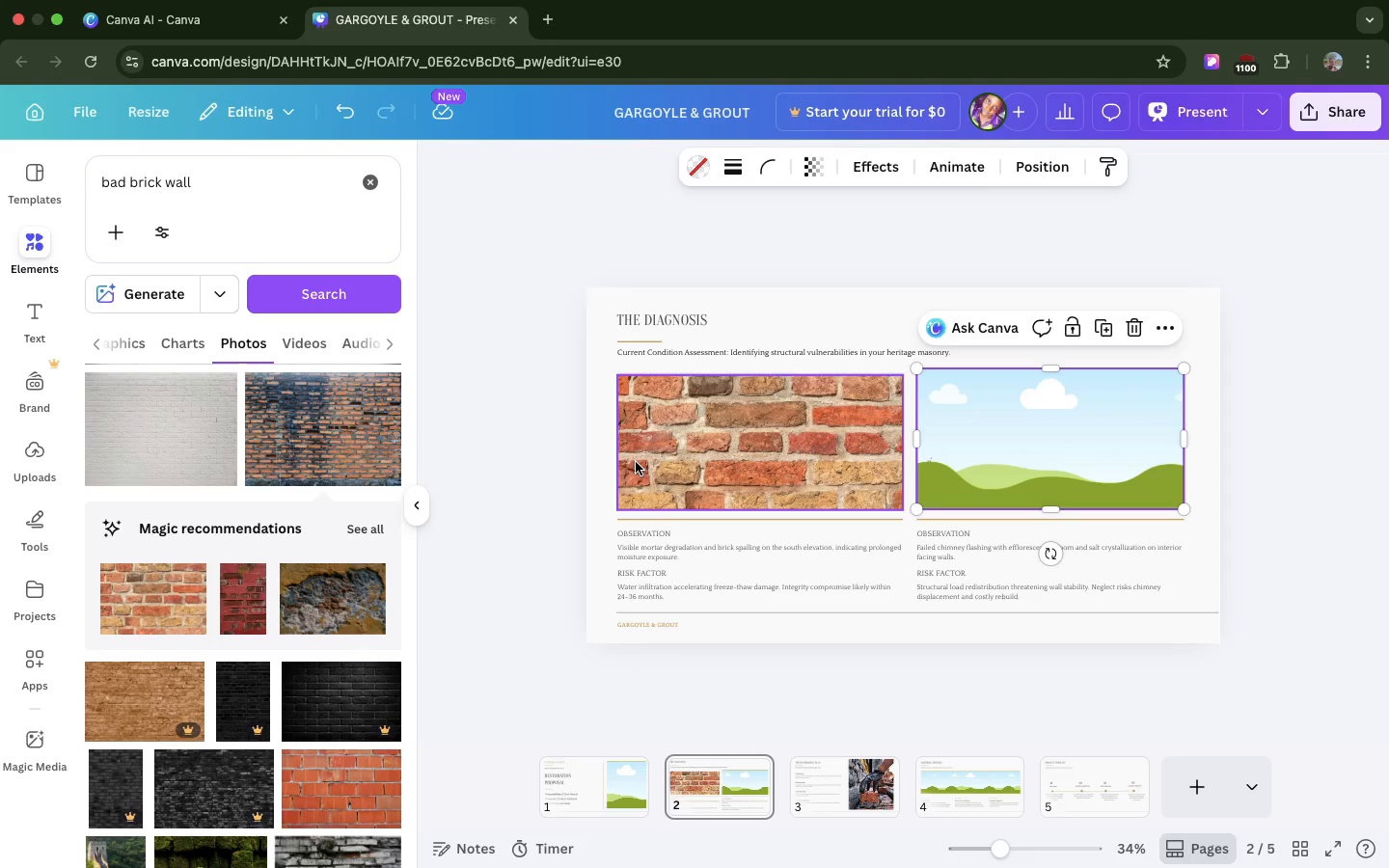 
key(Meta+Z)
 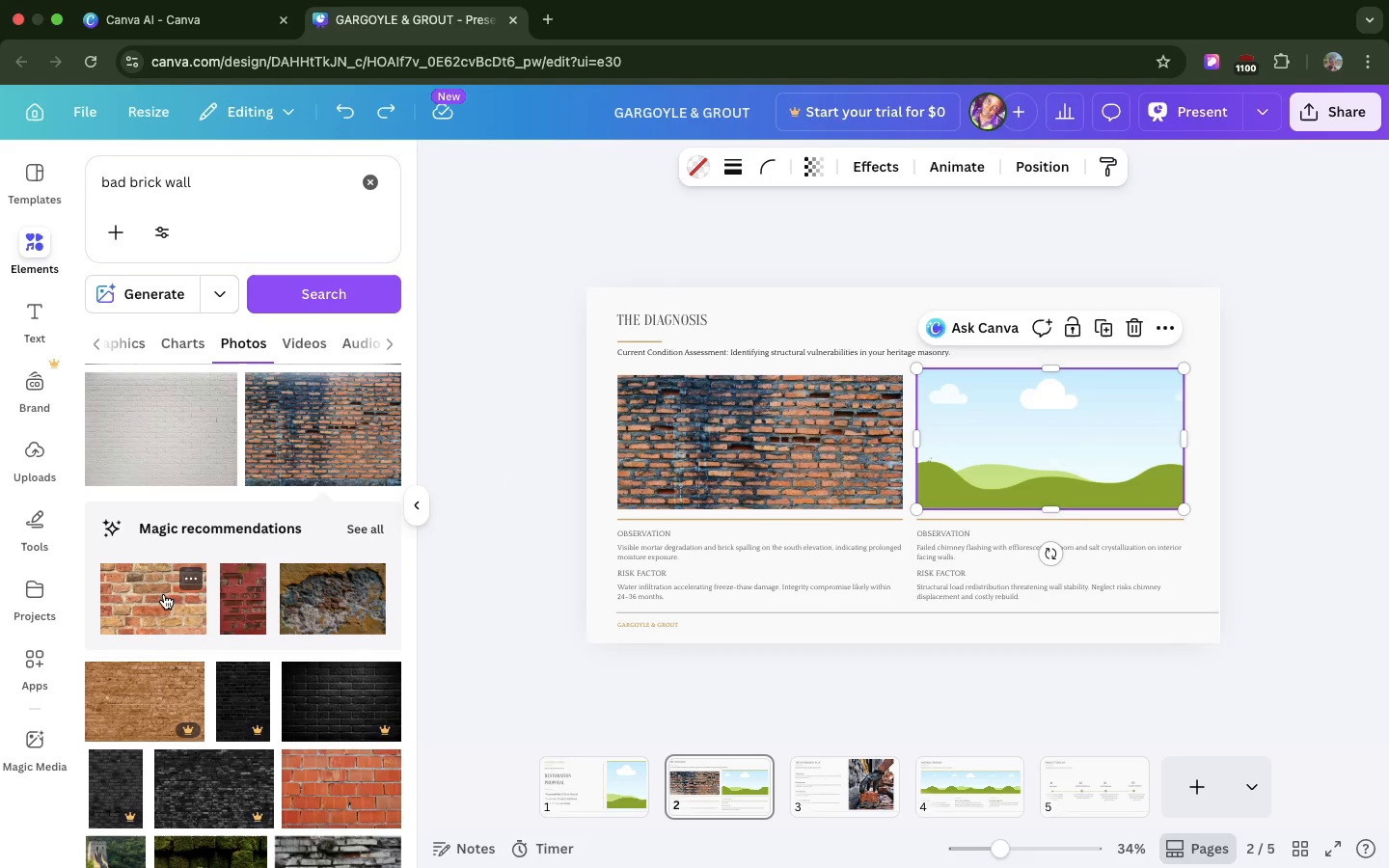 
left_click_drag(start_coordinate=[164, 594], to_coordinate=[977, 461])
 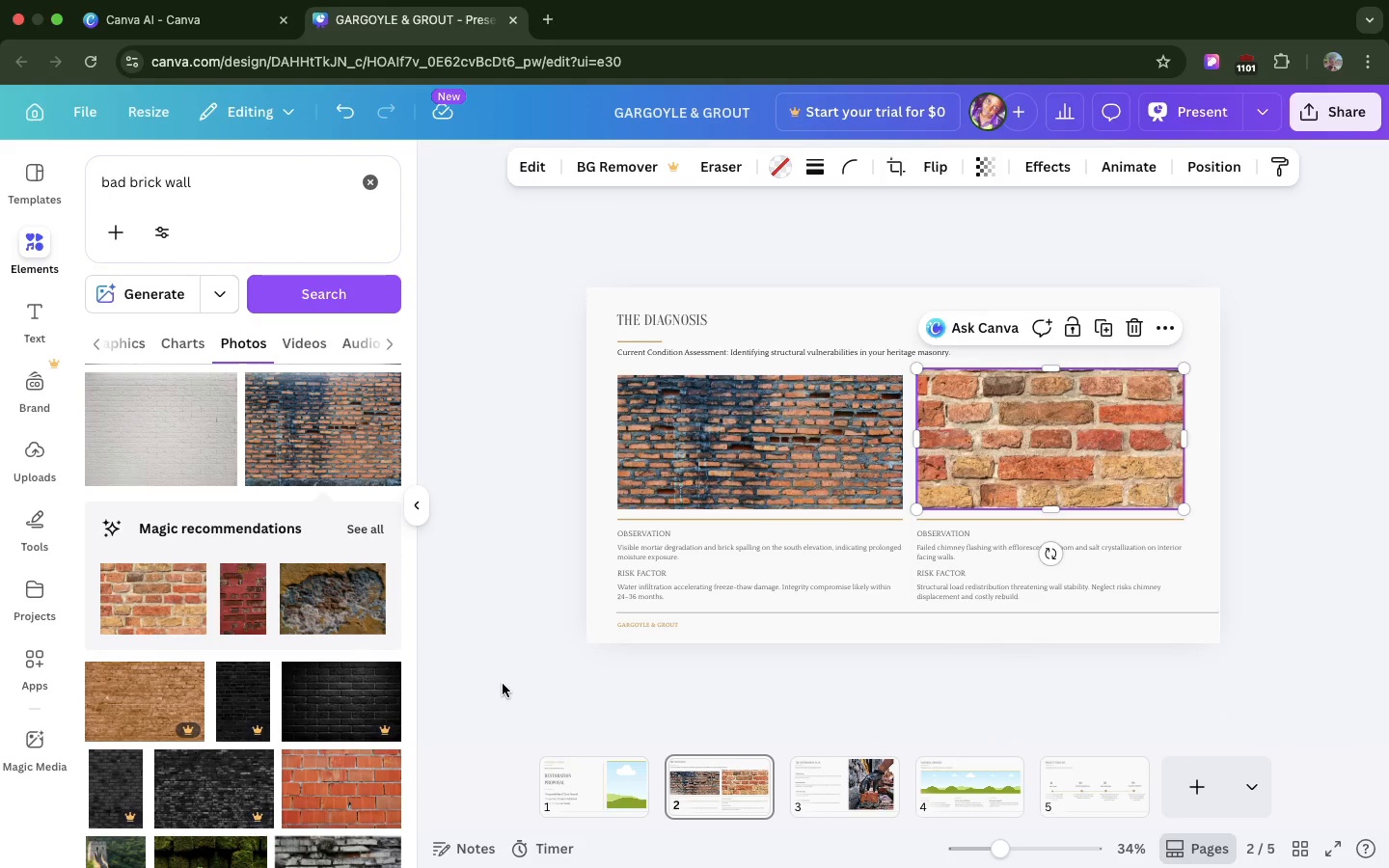 
wait(5.1)
 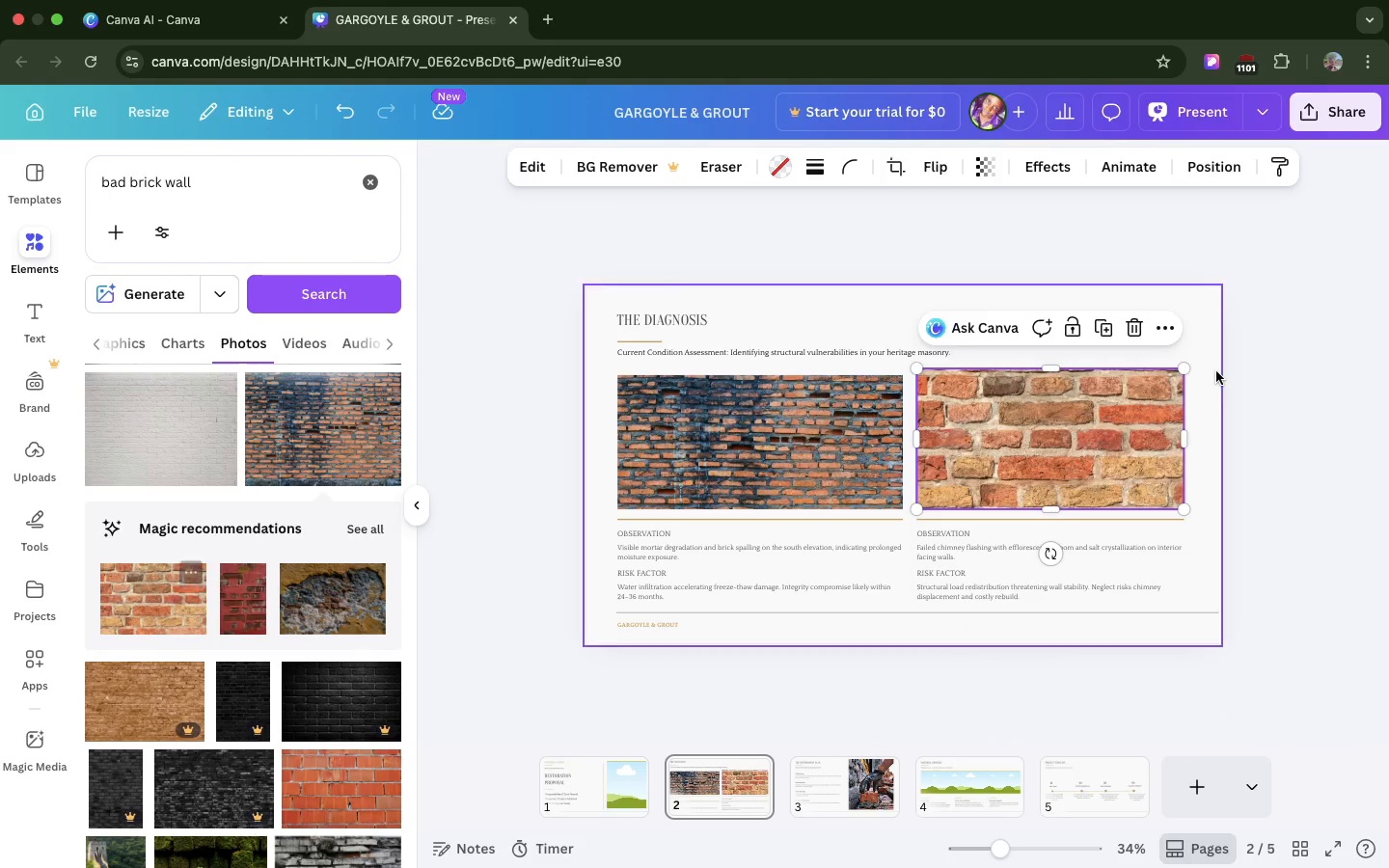 
scroll: coordinate [503, 684], scroll_direction: down, amount: 2.0
 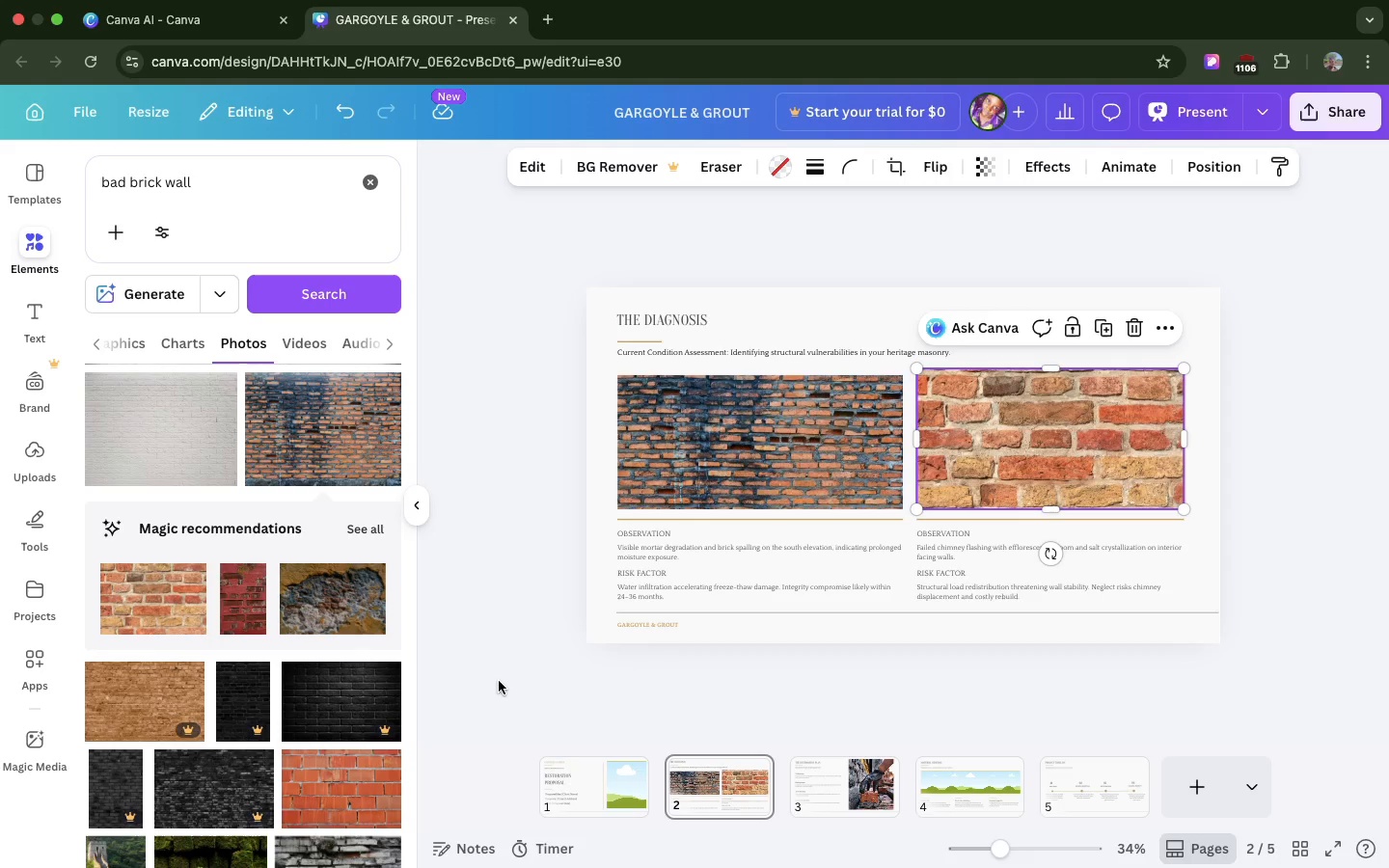 
wait(78.62)
 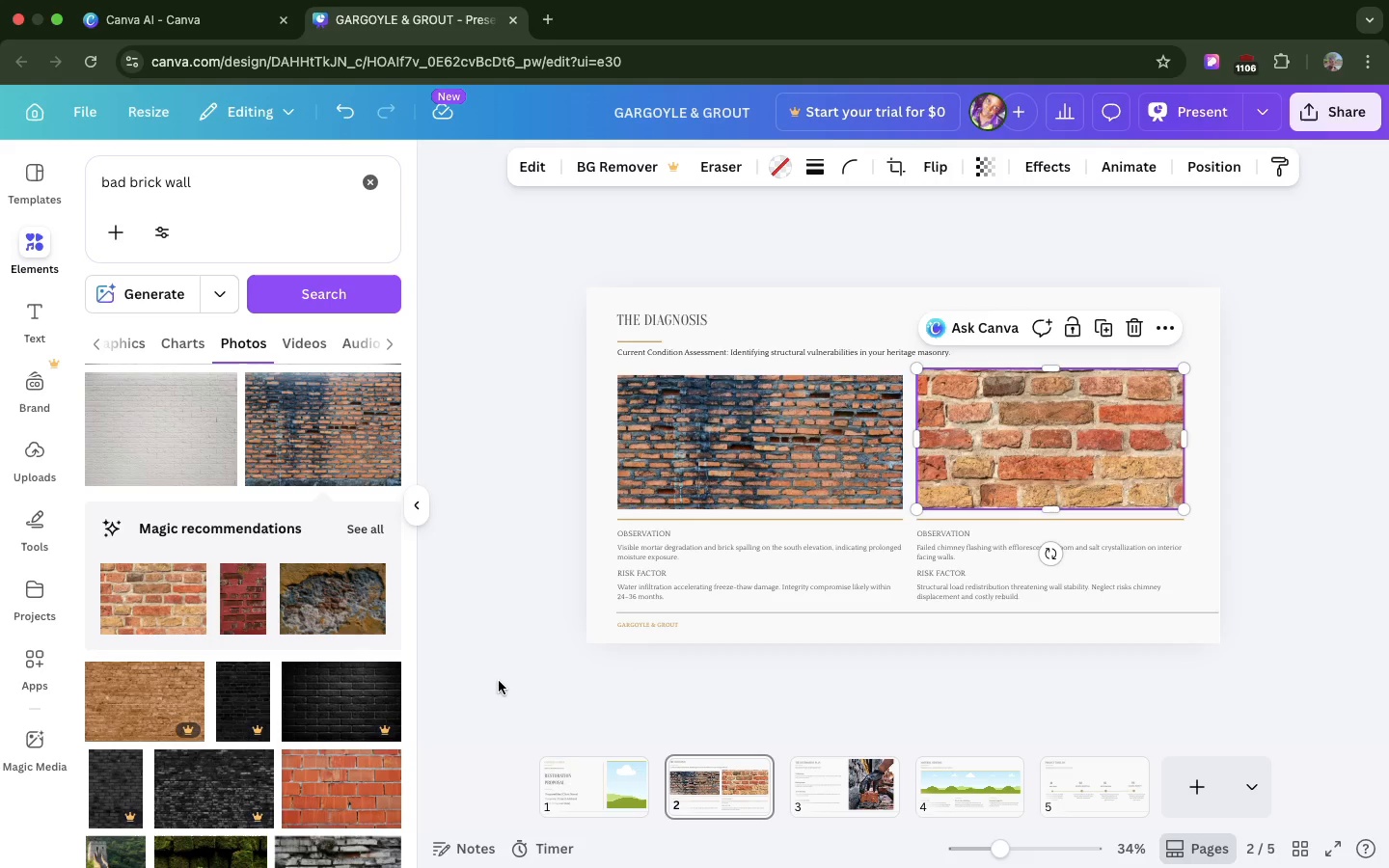 
left_click([608, 761])
 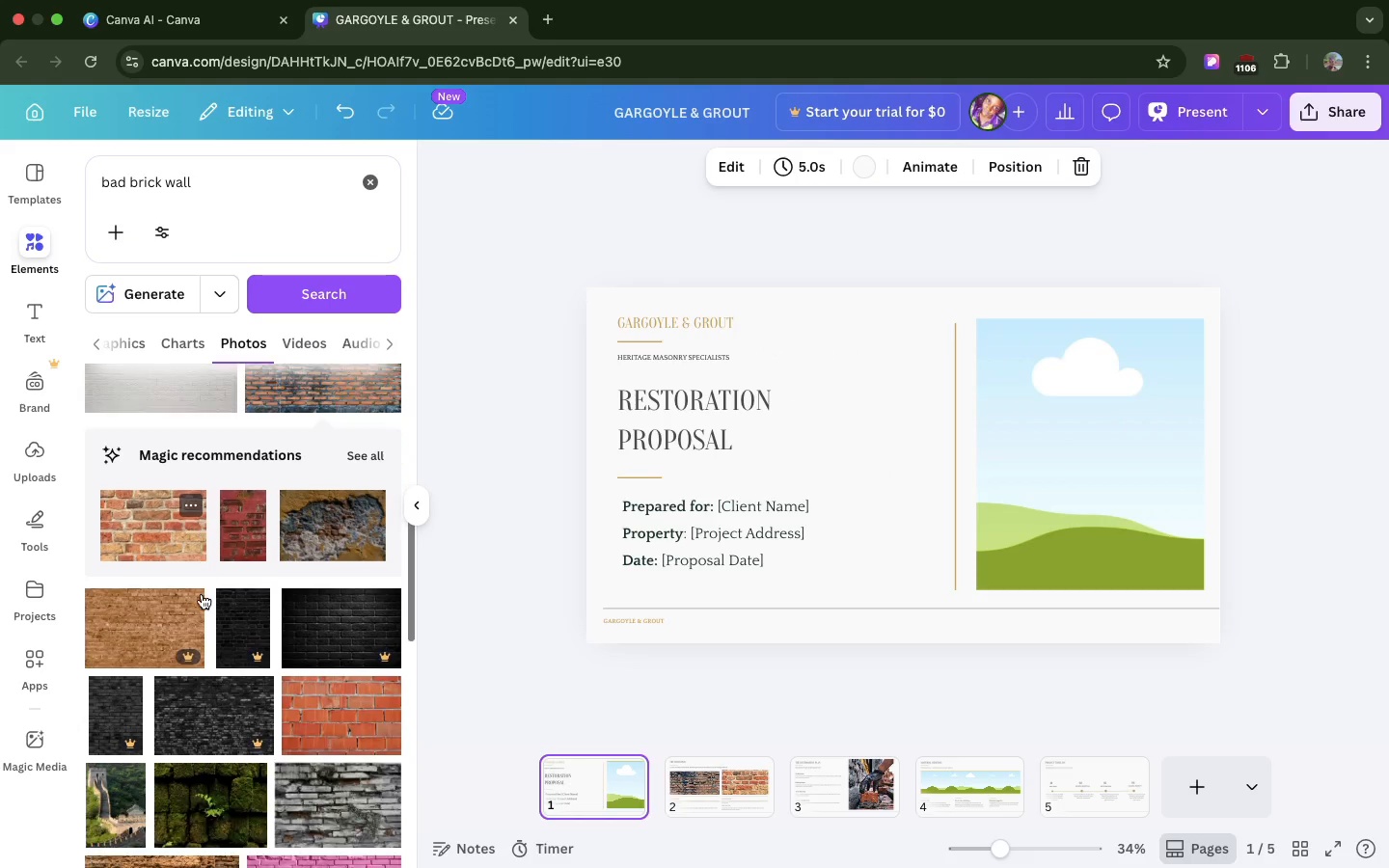 
scroll: coordinate [202, 594], scroll_direction: down, amount: 61.0
 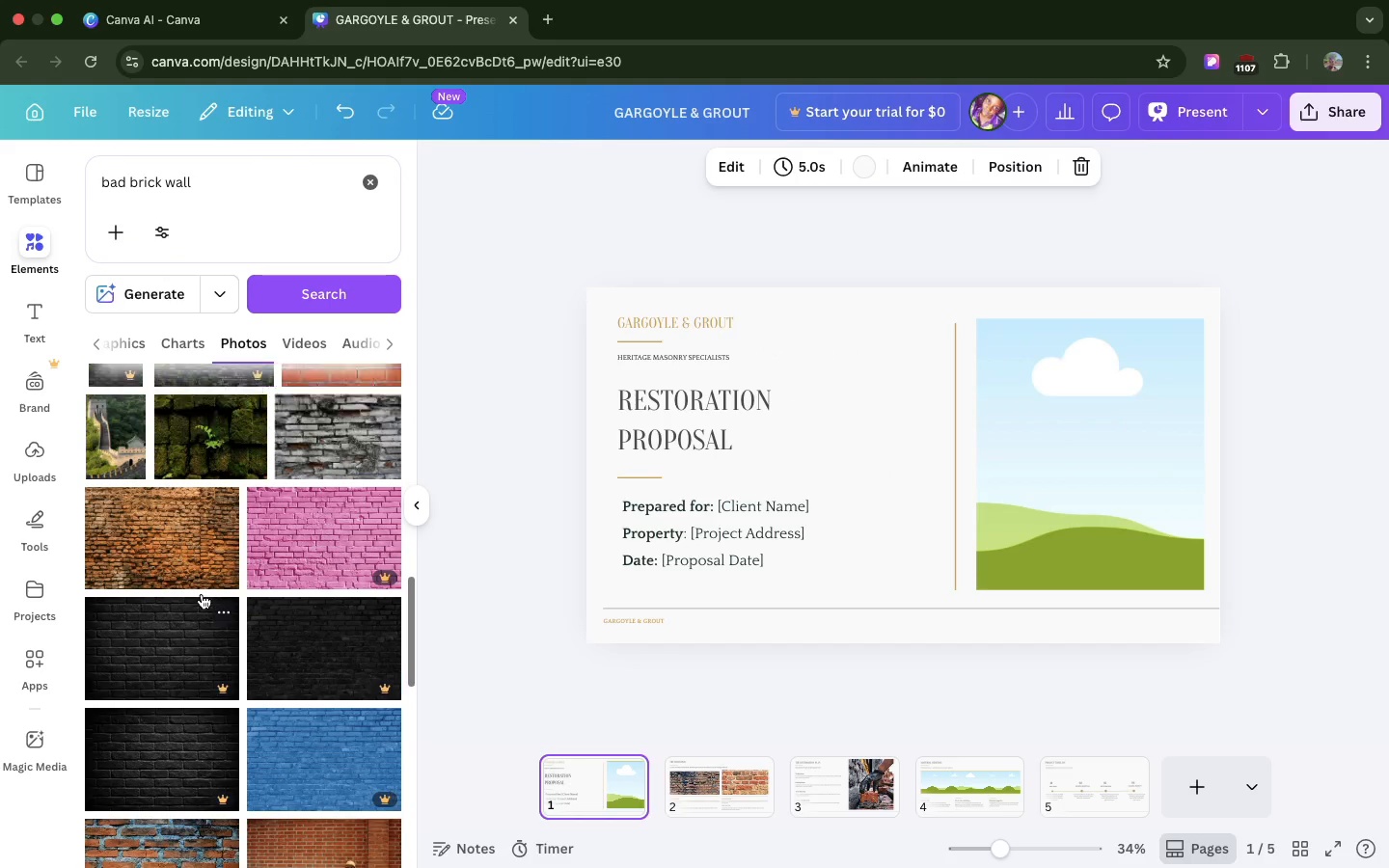 
scroll: coordinate [202, 594], scroll_direction: up, amount: 26.0
 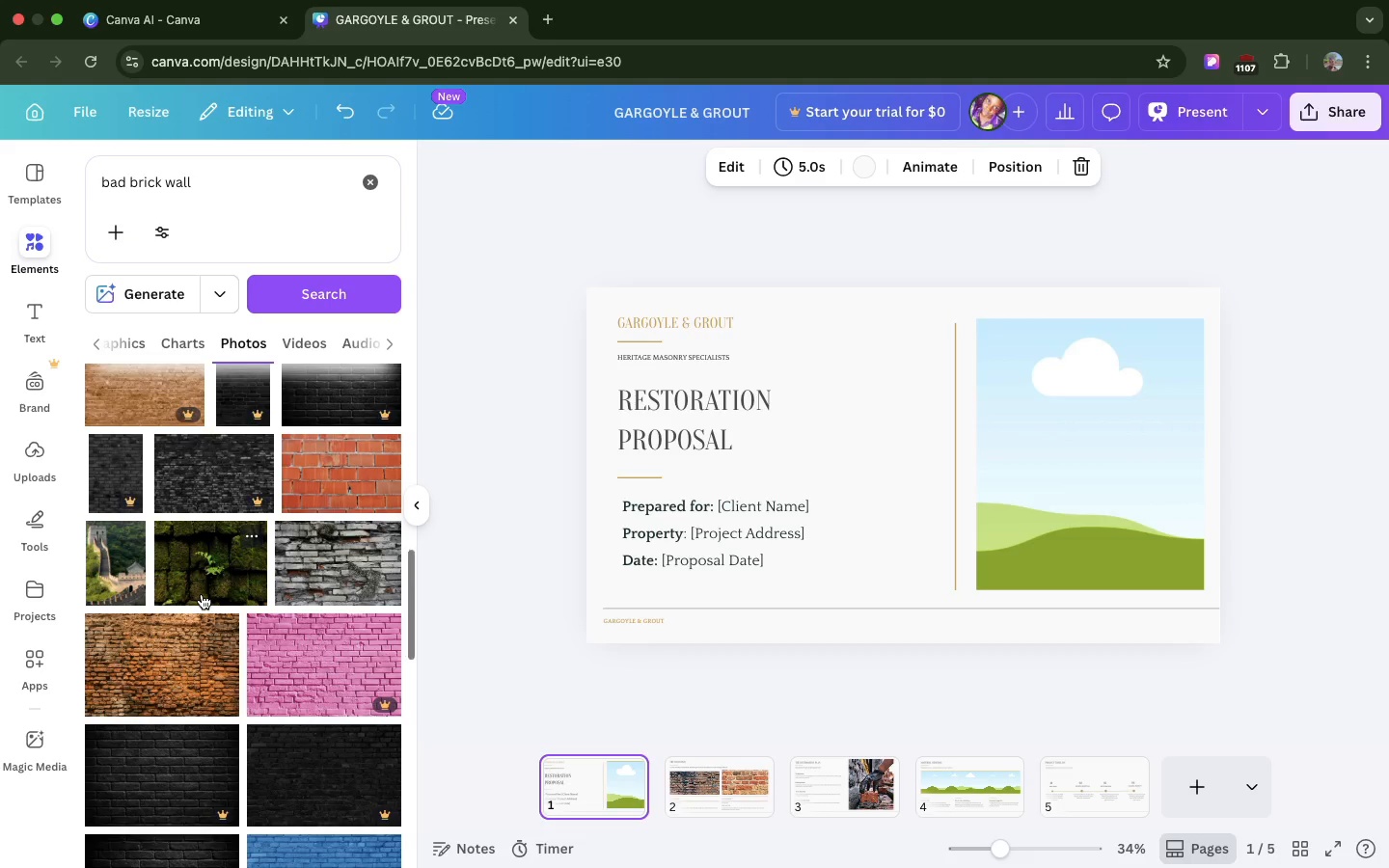 
scroll: coordinate [177, 534], scroll_direction: down, amount: 100.0
 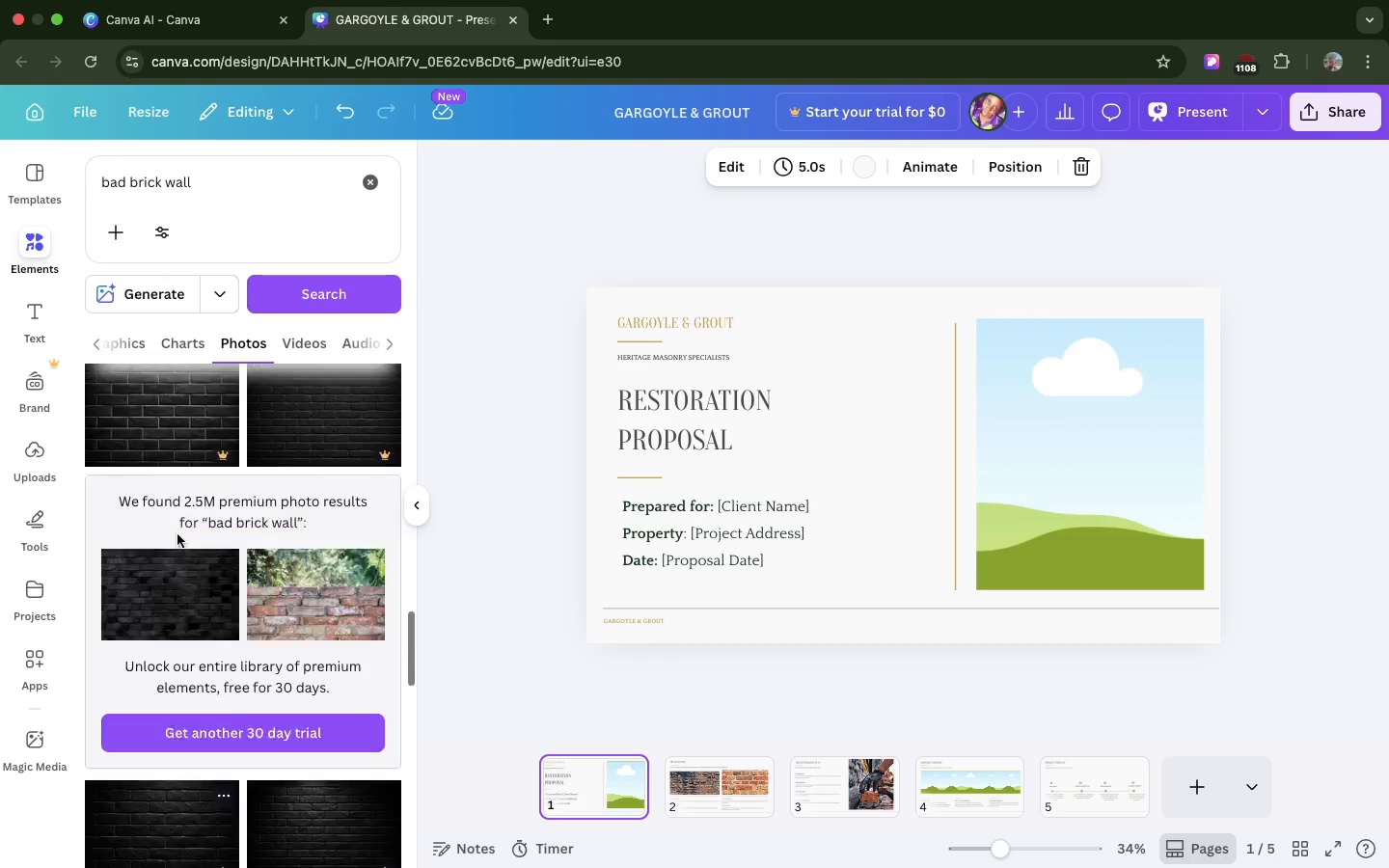 
scroll: coordinate [177, 534], scroll_direction: up, amount: 70.0
 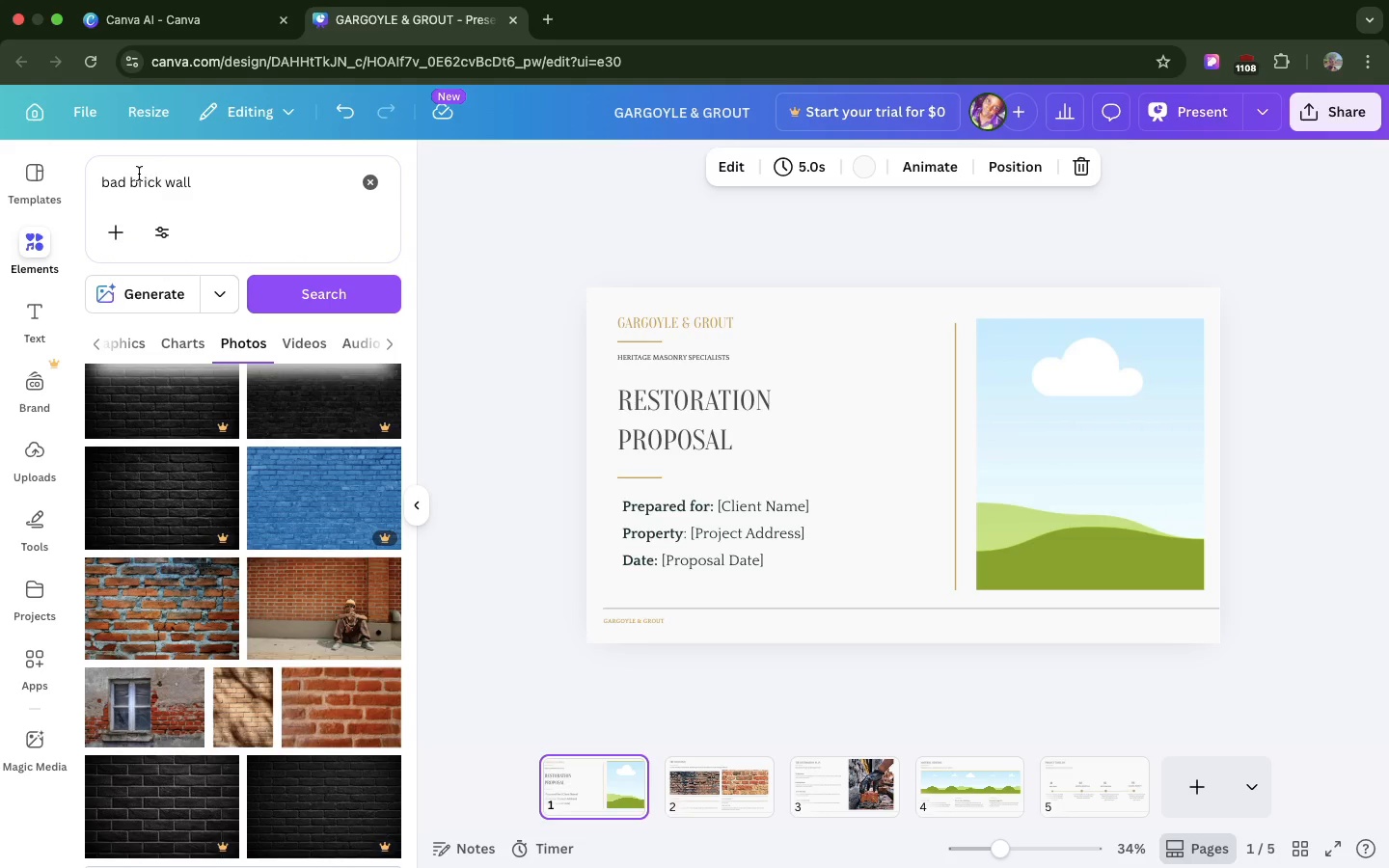 
double_click([126, 178])
 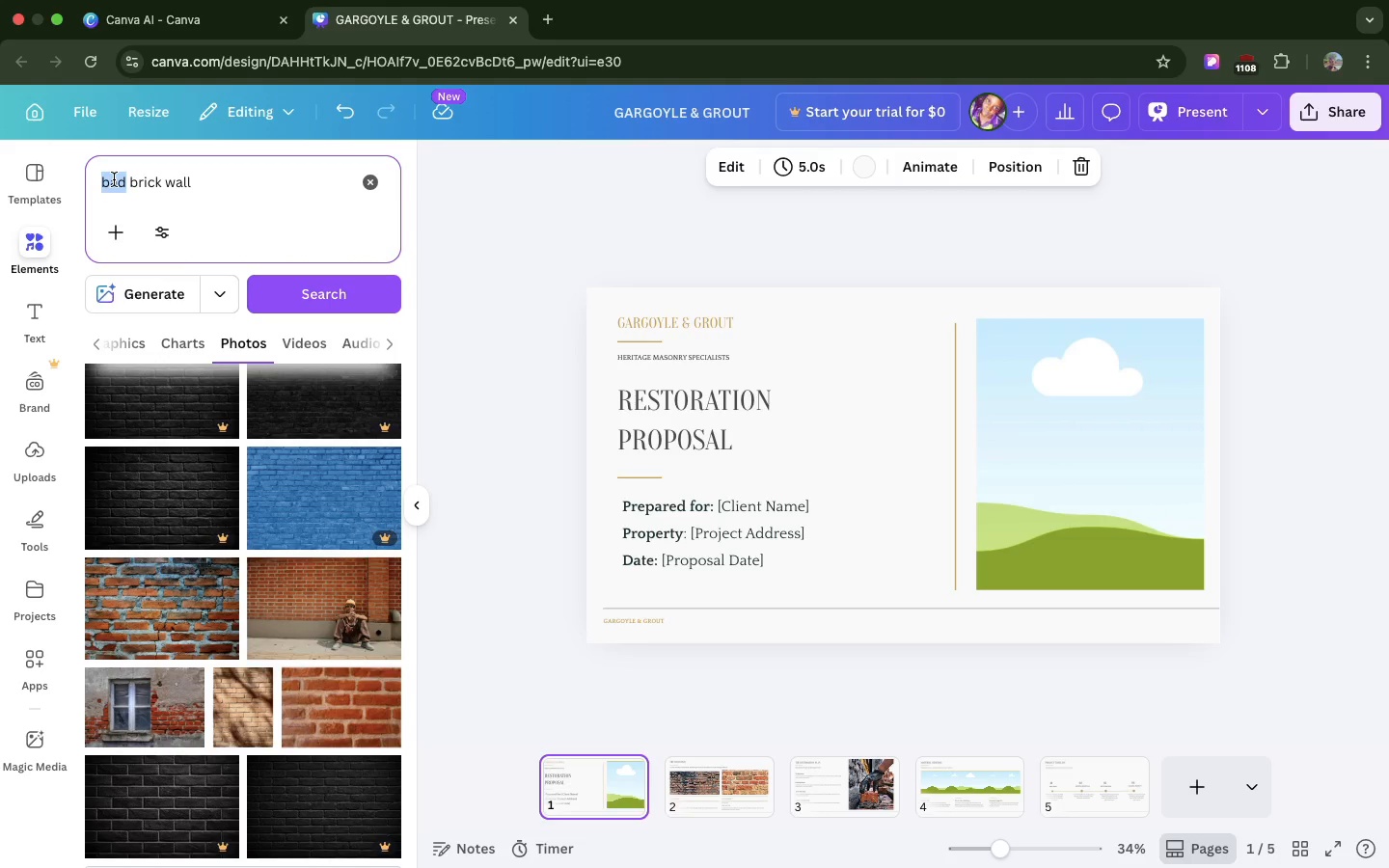 
double_click([114, 179])
 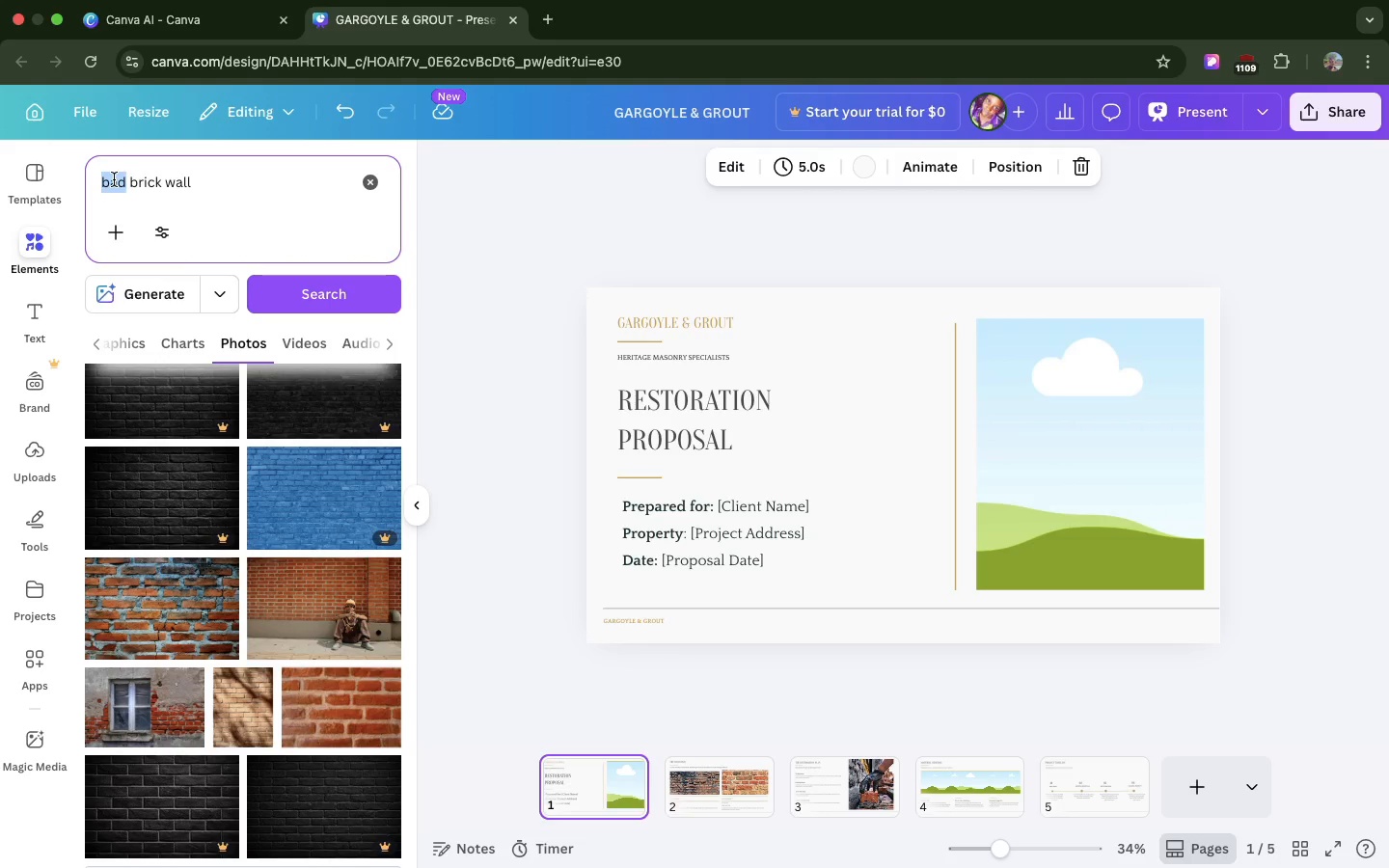 
key(Backspace)
 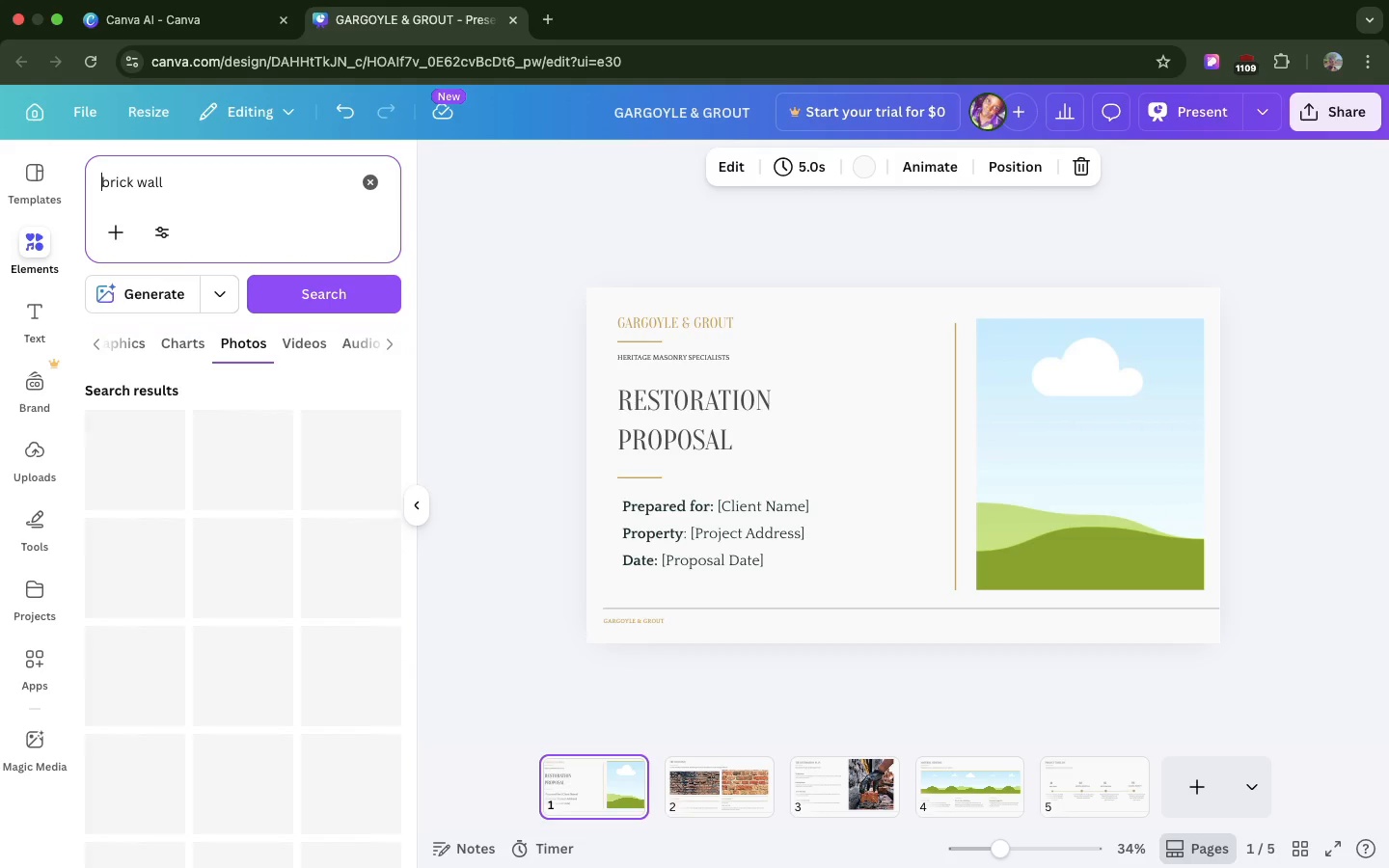 
key(Enter)
 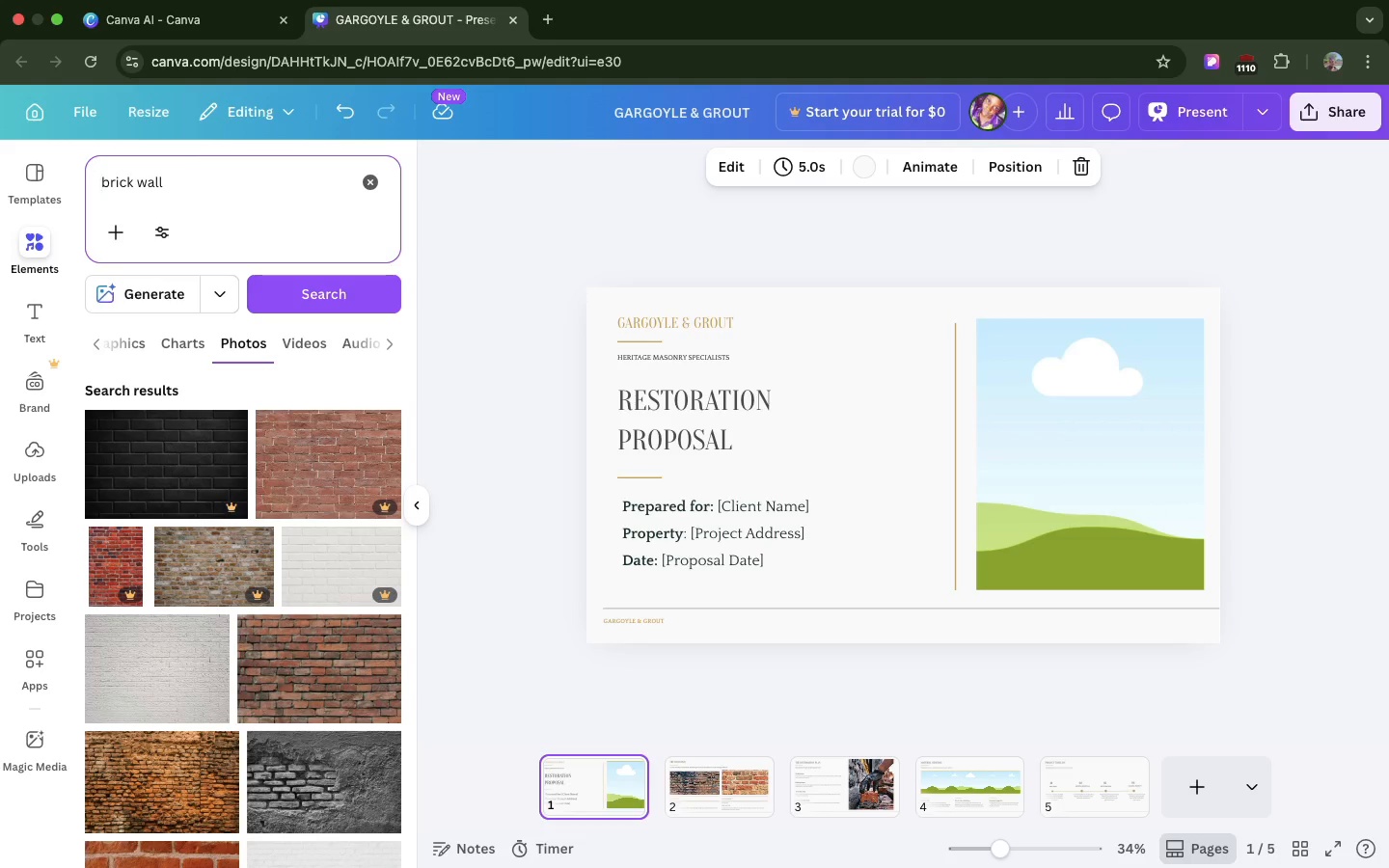 
wait(5.4)
 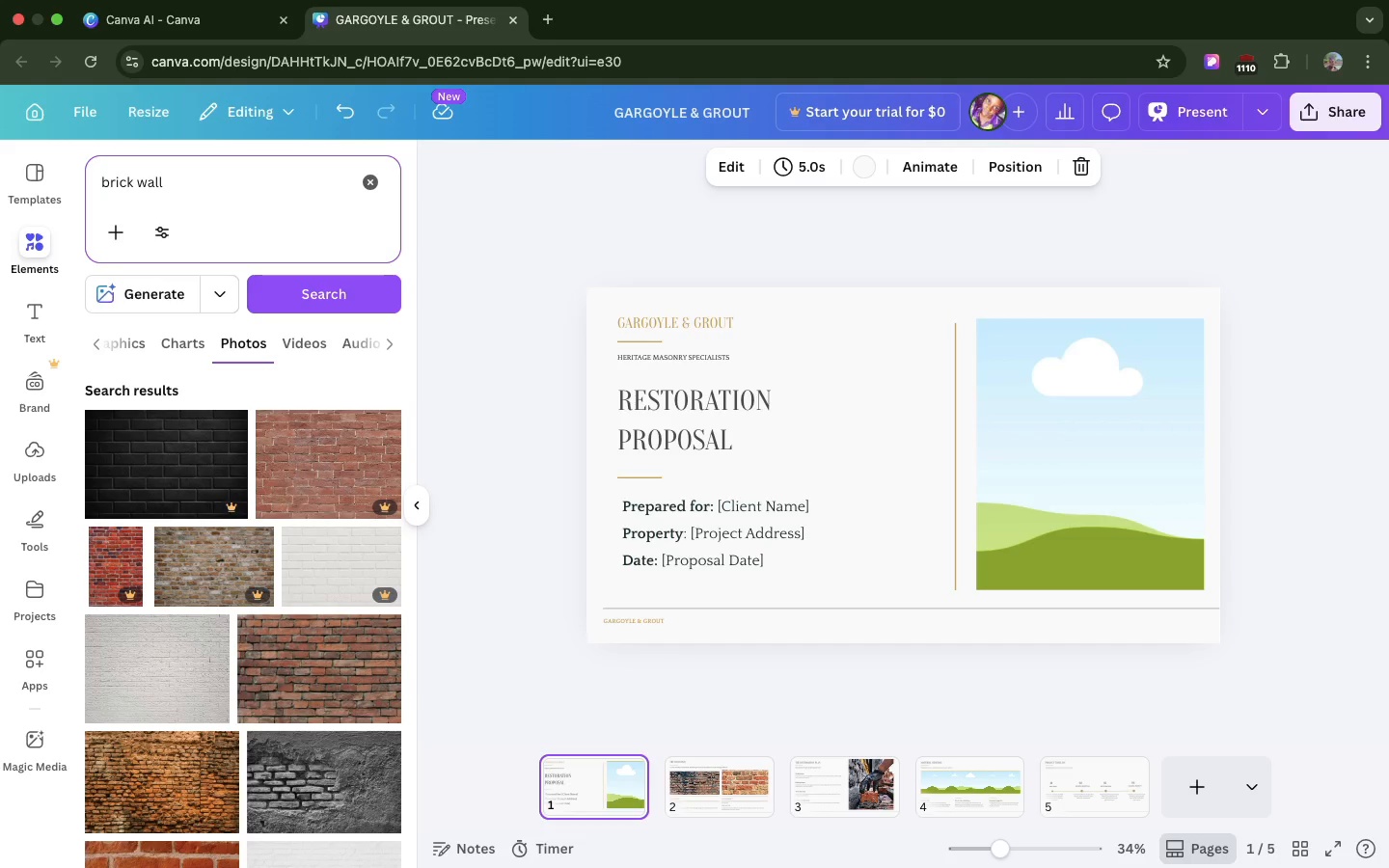 
key(Enter)
 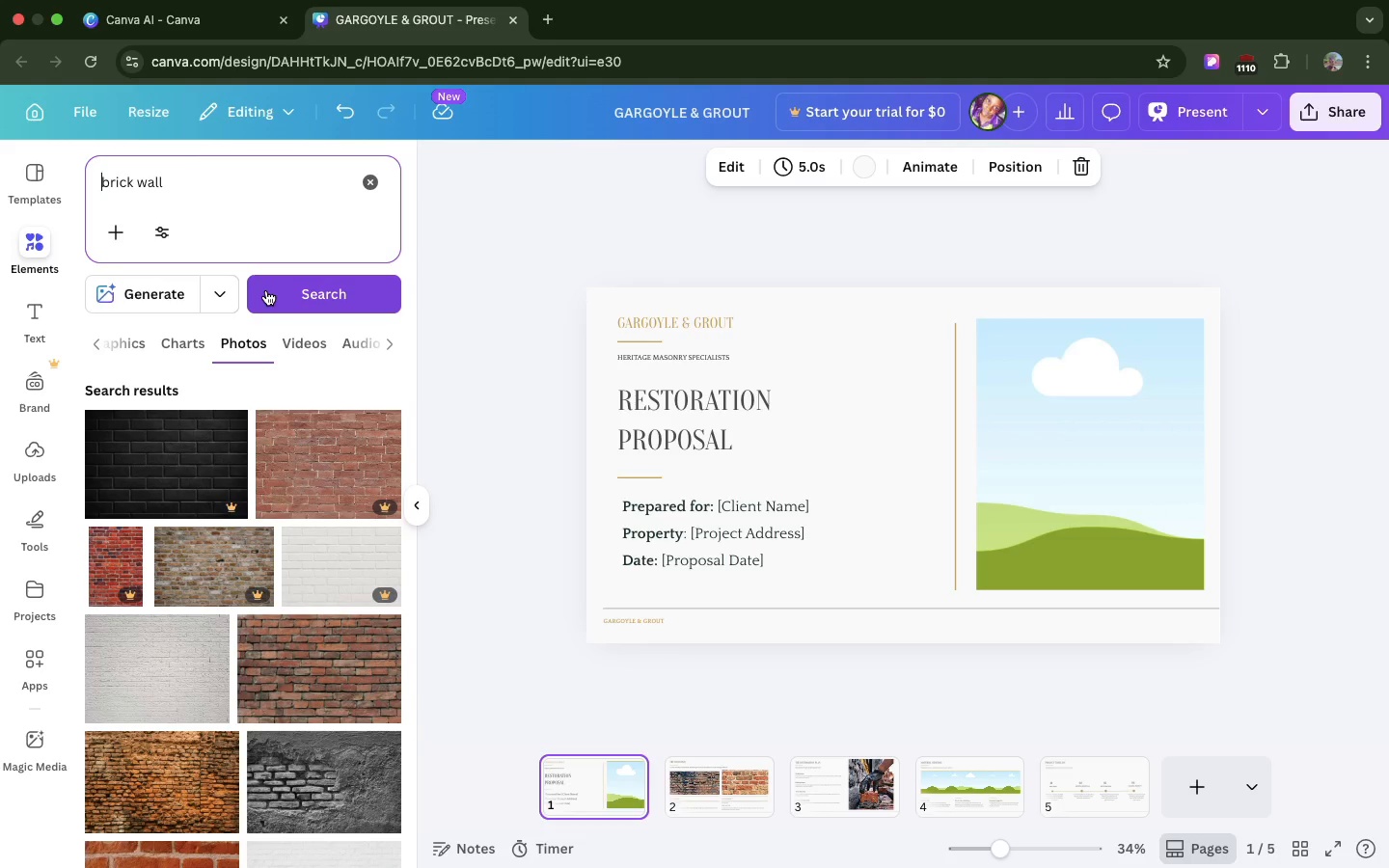 
left_click([266, 290])
 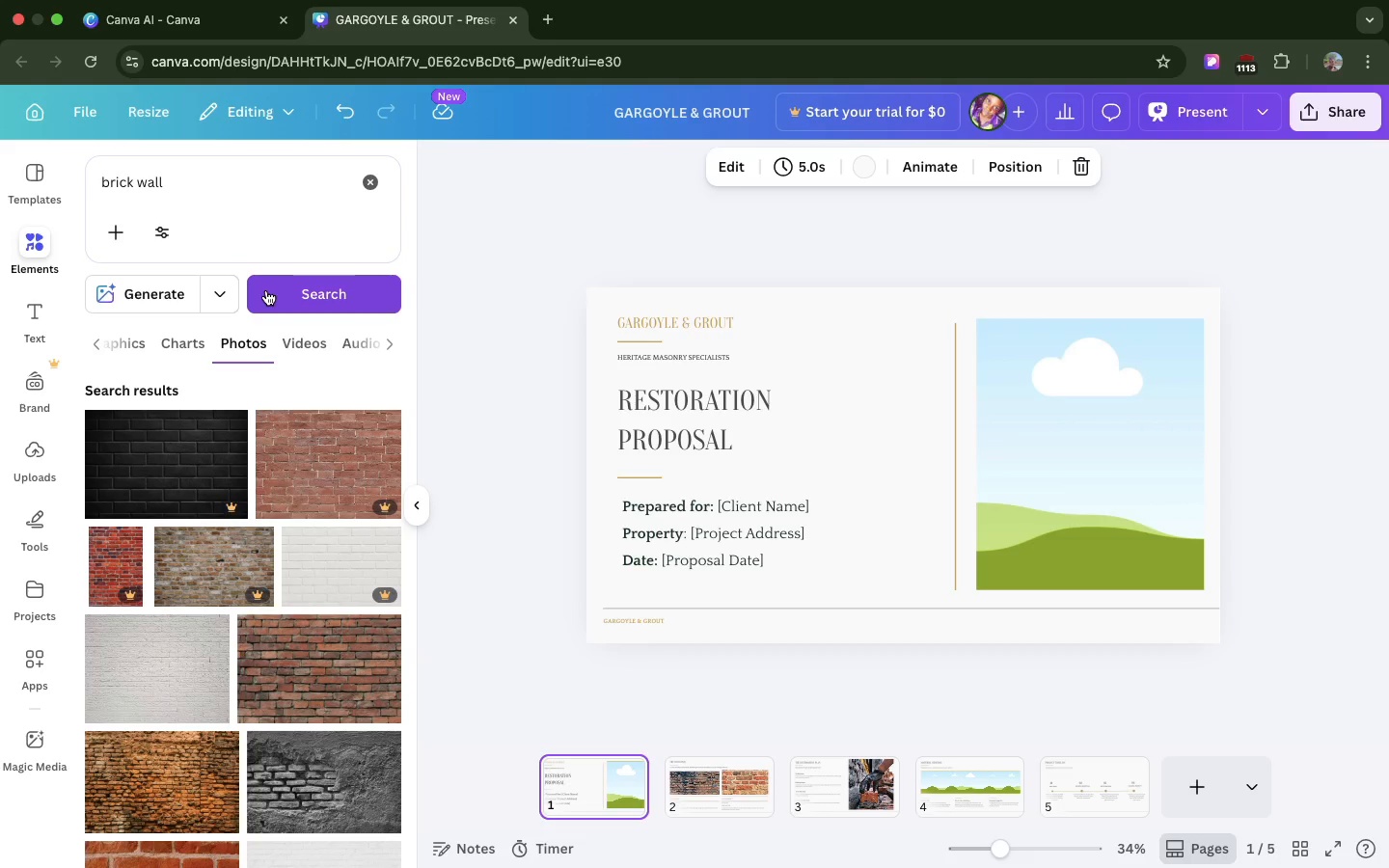 
wait(54.4)
 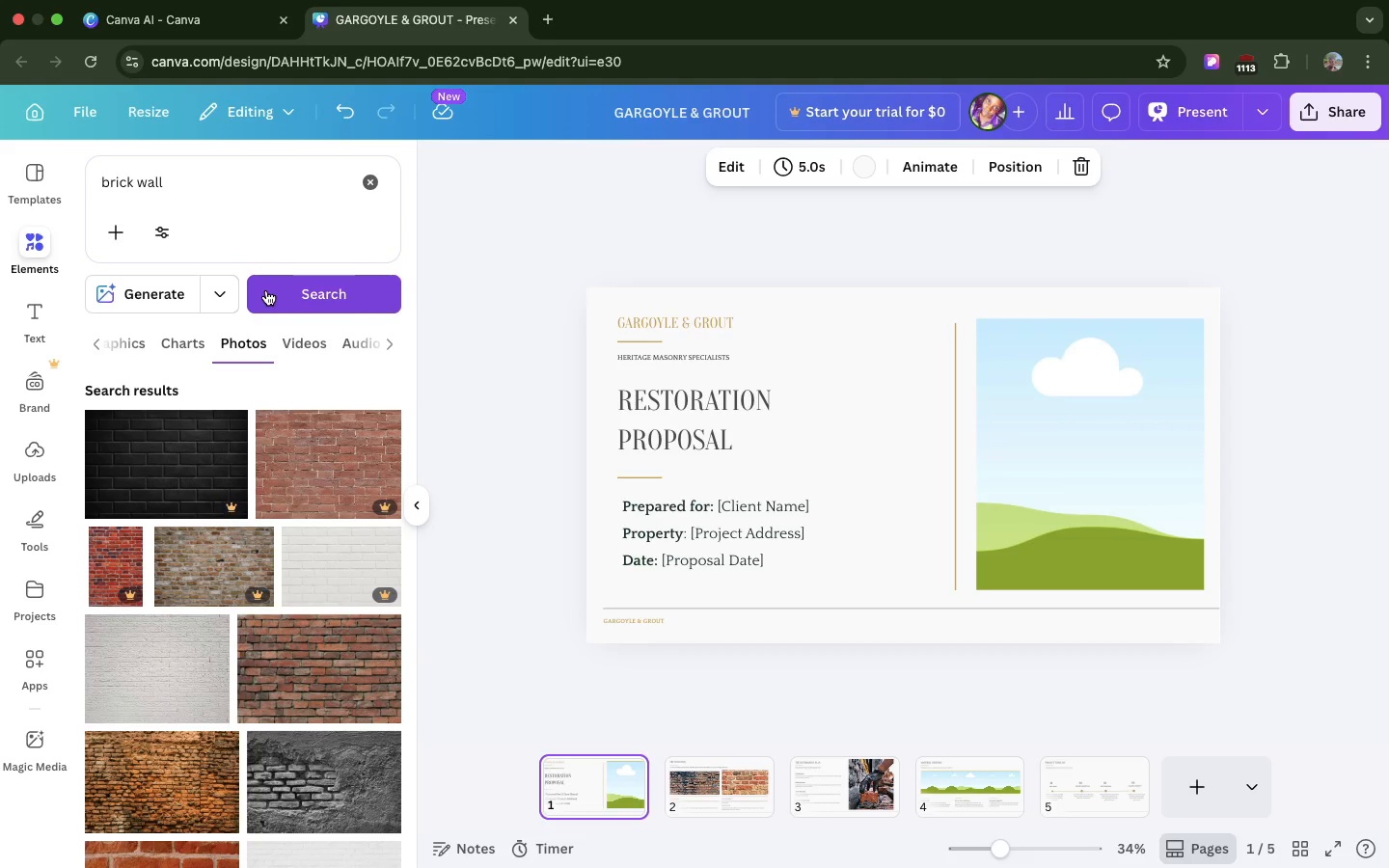 
scroll: coordinate [272, 608], scroll_direction: down, amount: 81.0
 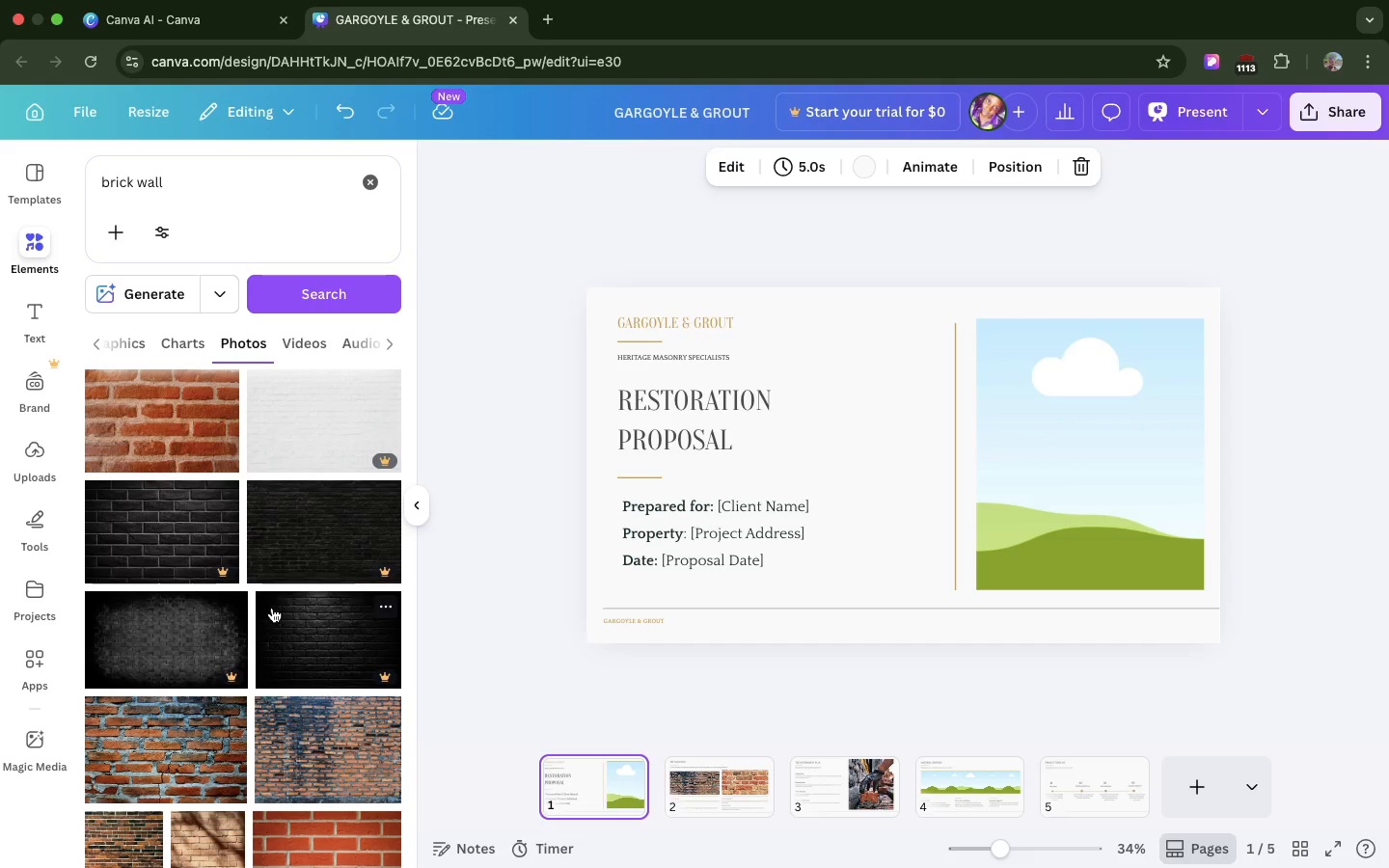 
wait(7.45)
 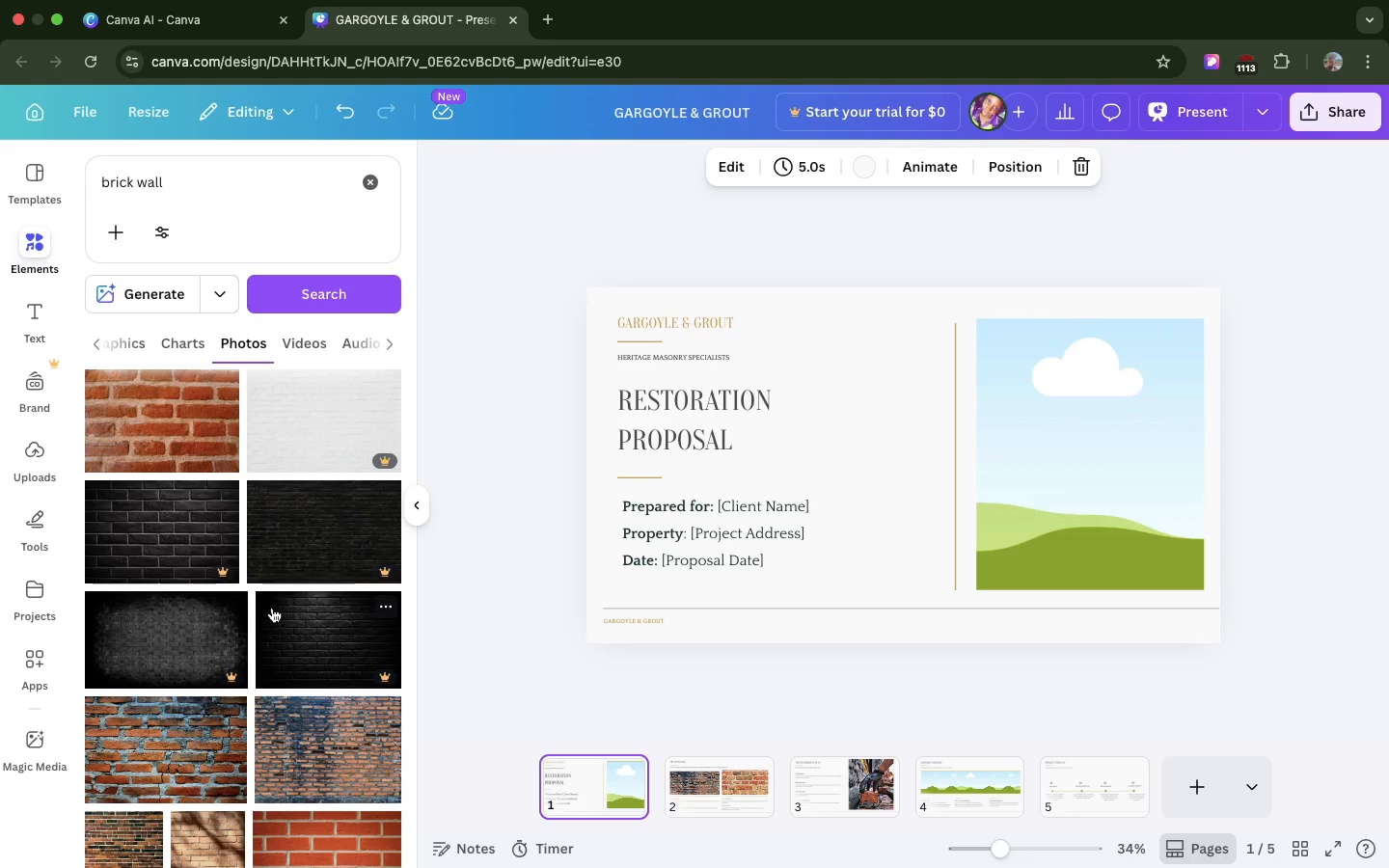 
scroll: coordinate [360, 618], scroll_direction: down, amount: 21.0
 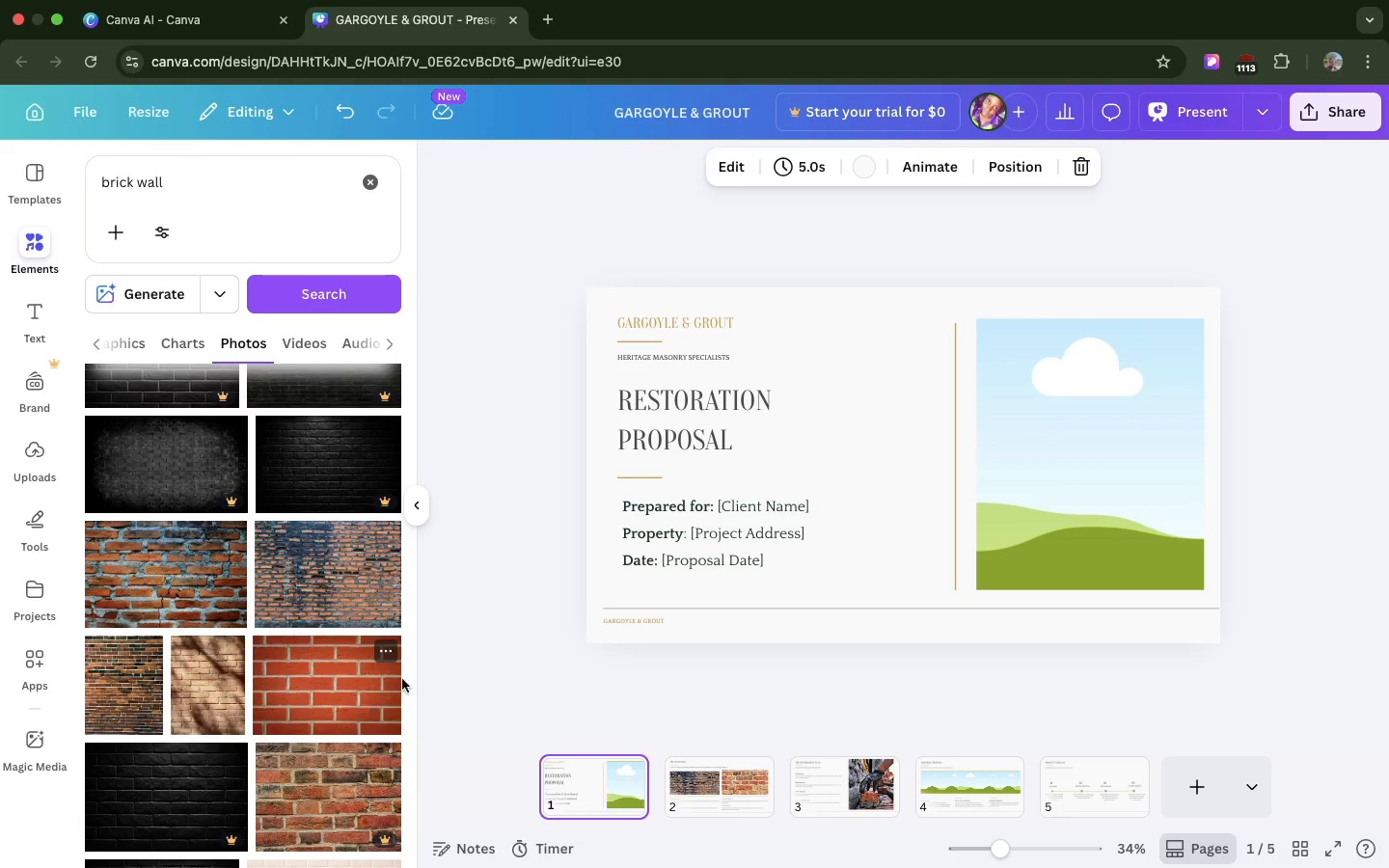 
left_click_drag(start_coordinate=[364, 698], to_coordinate=[778, 471])
 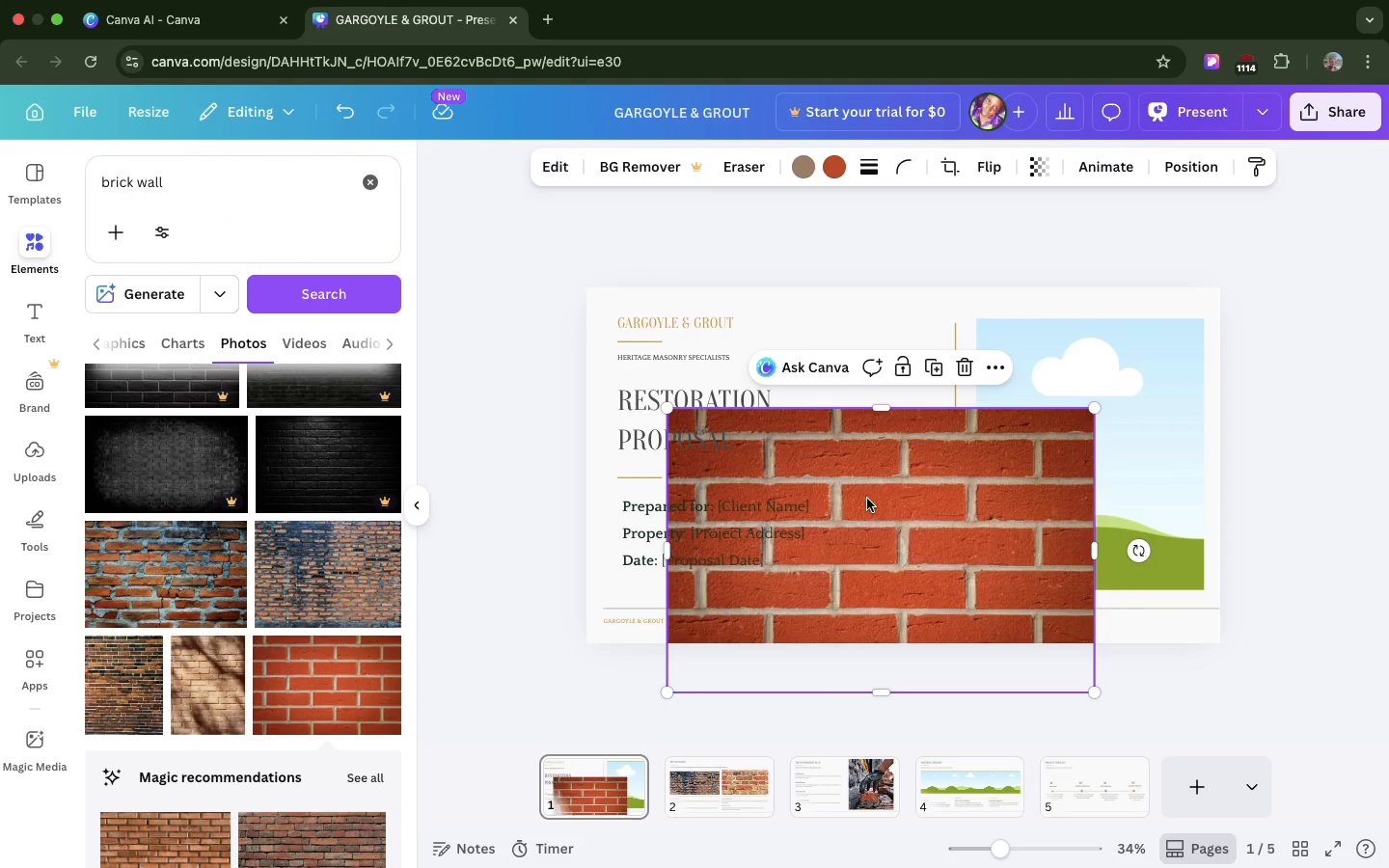 
left_click_drag(start_coordinate=[867, 499], to_coordinate=[1021, 415])
 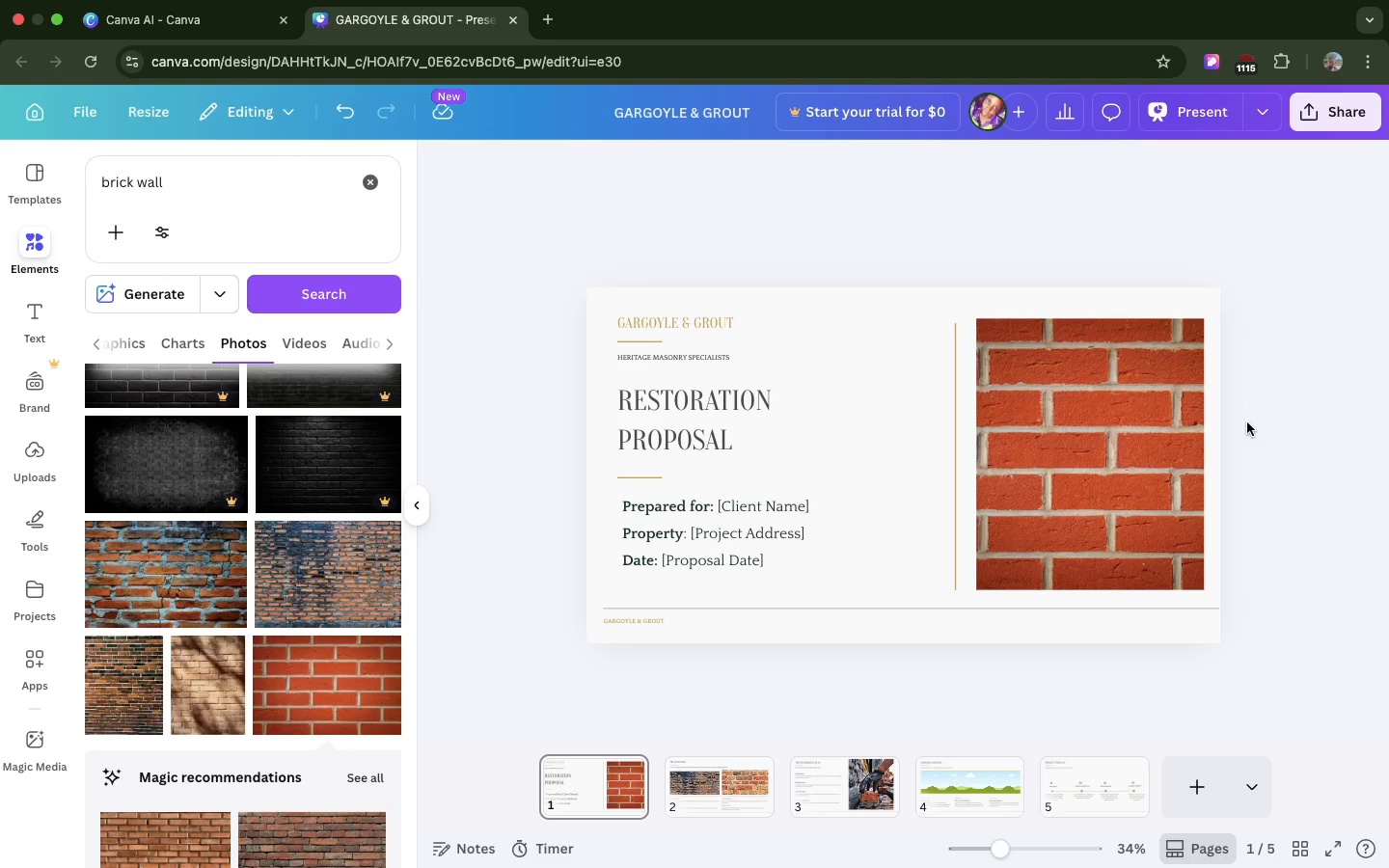 
left_click([1247, 422])
 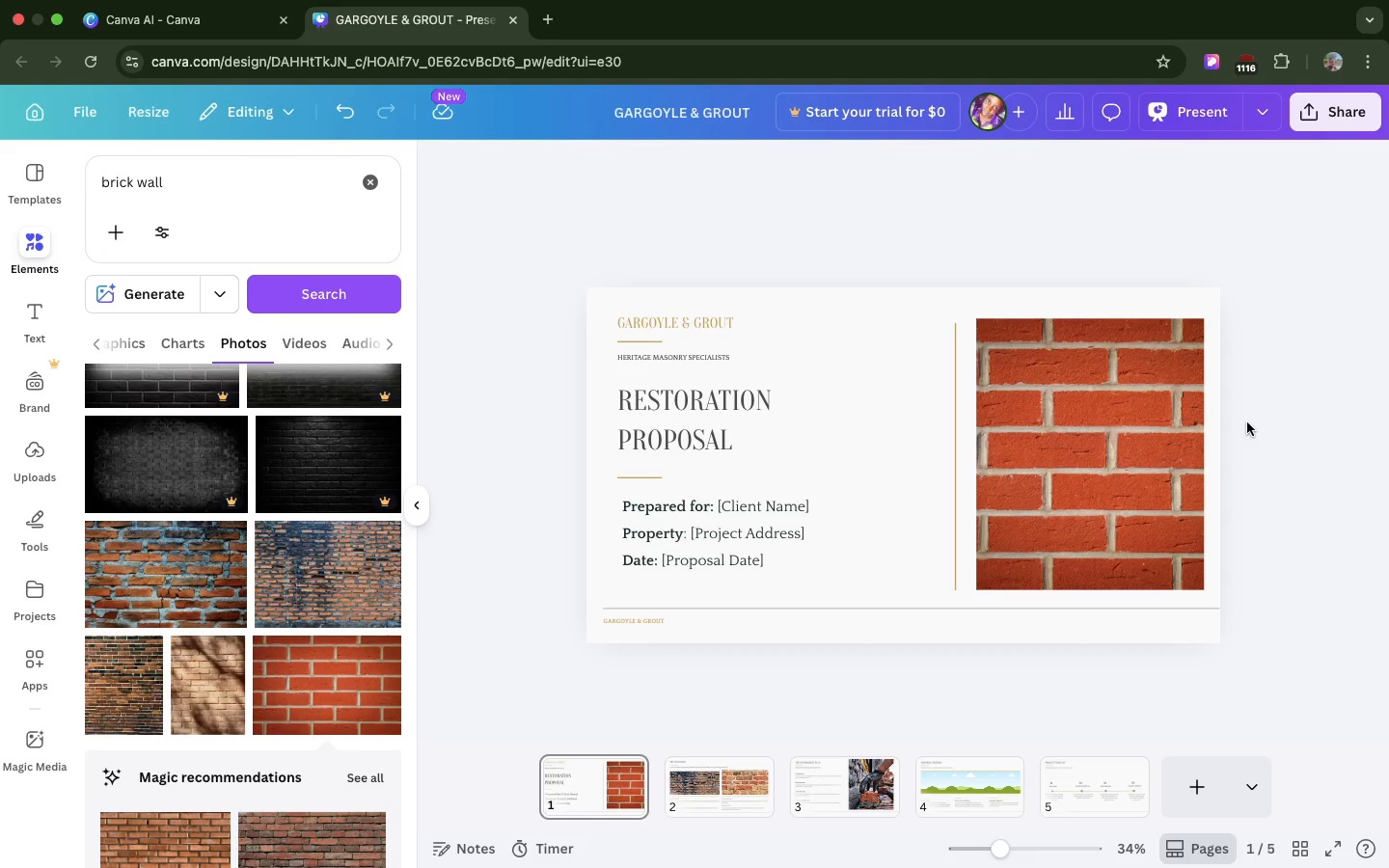 
wait(28.41)
 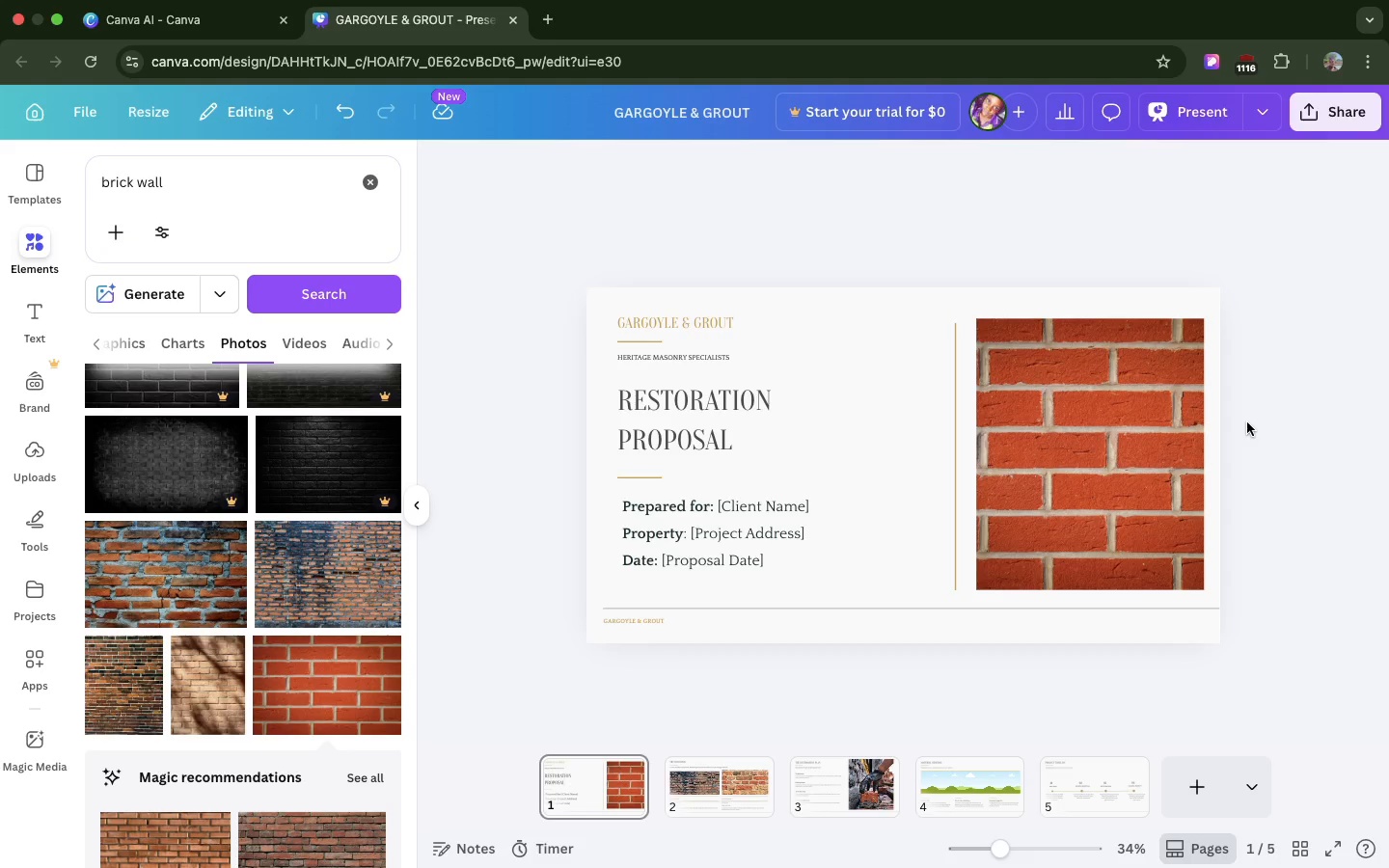 
left_click([1027, 444])
 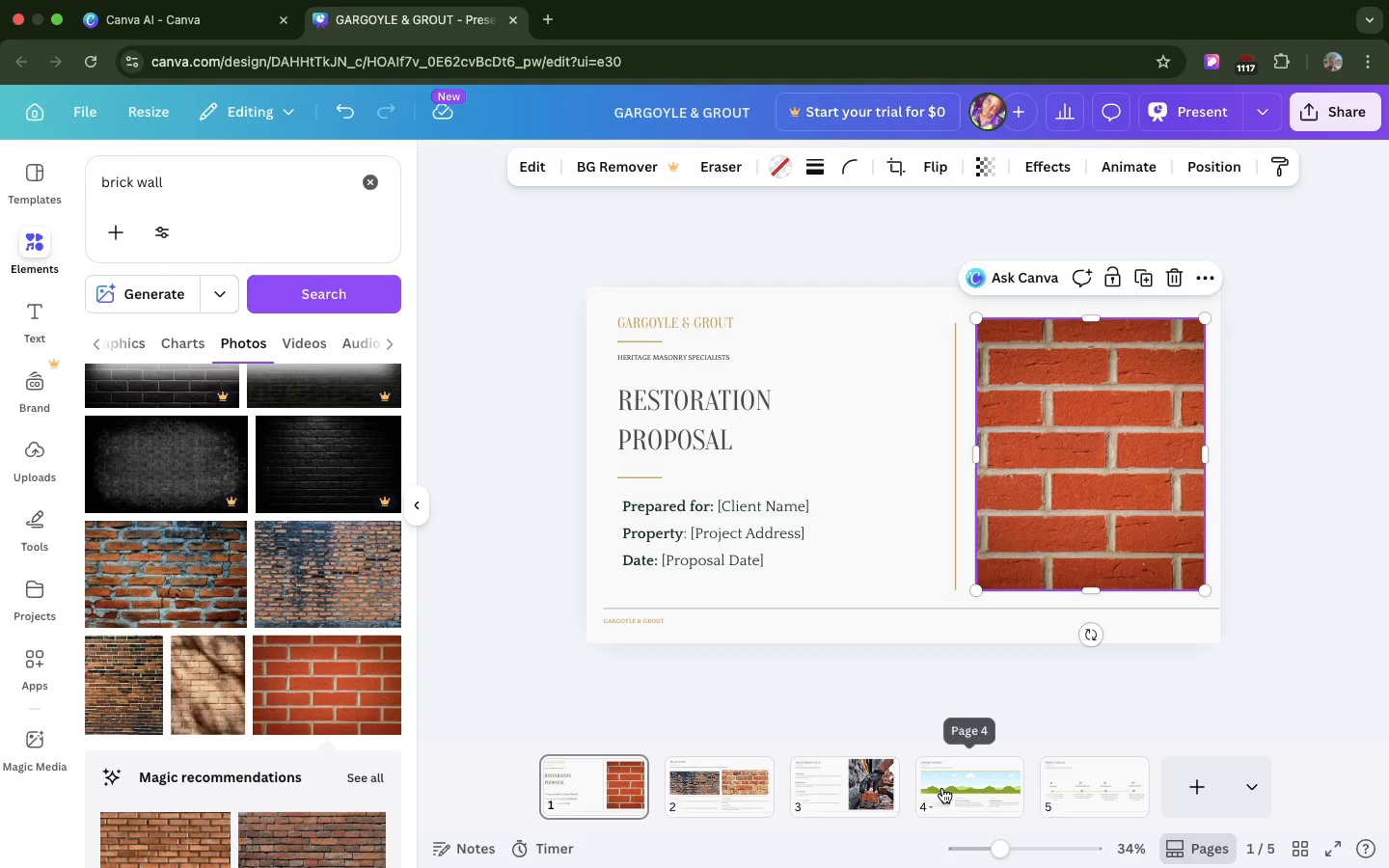 
left_click([942, 788])
 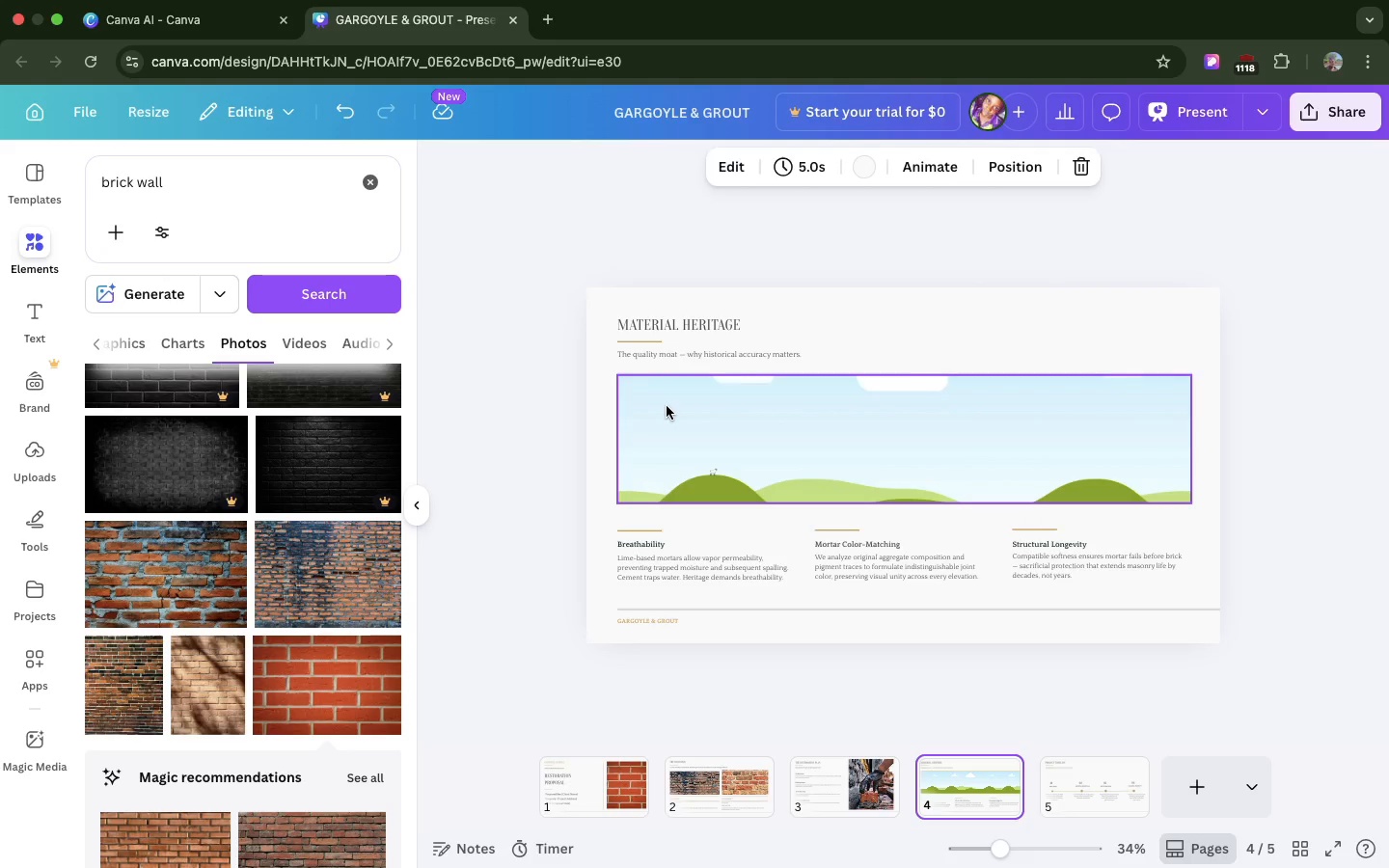 
left_click([667, 406])
 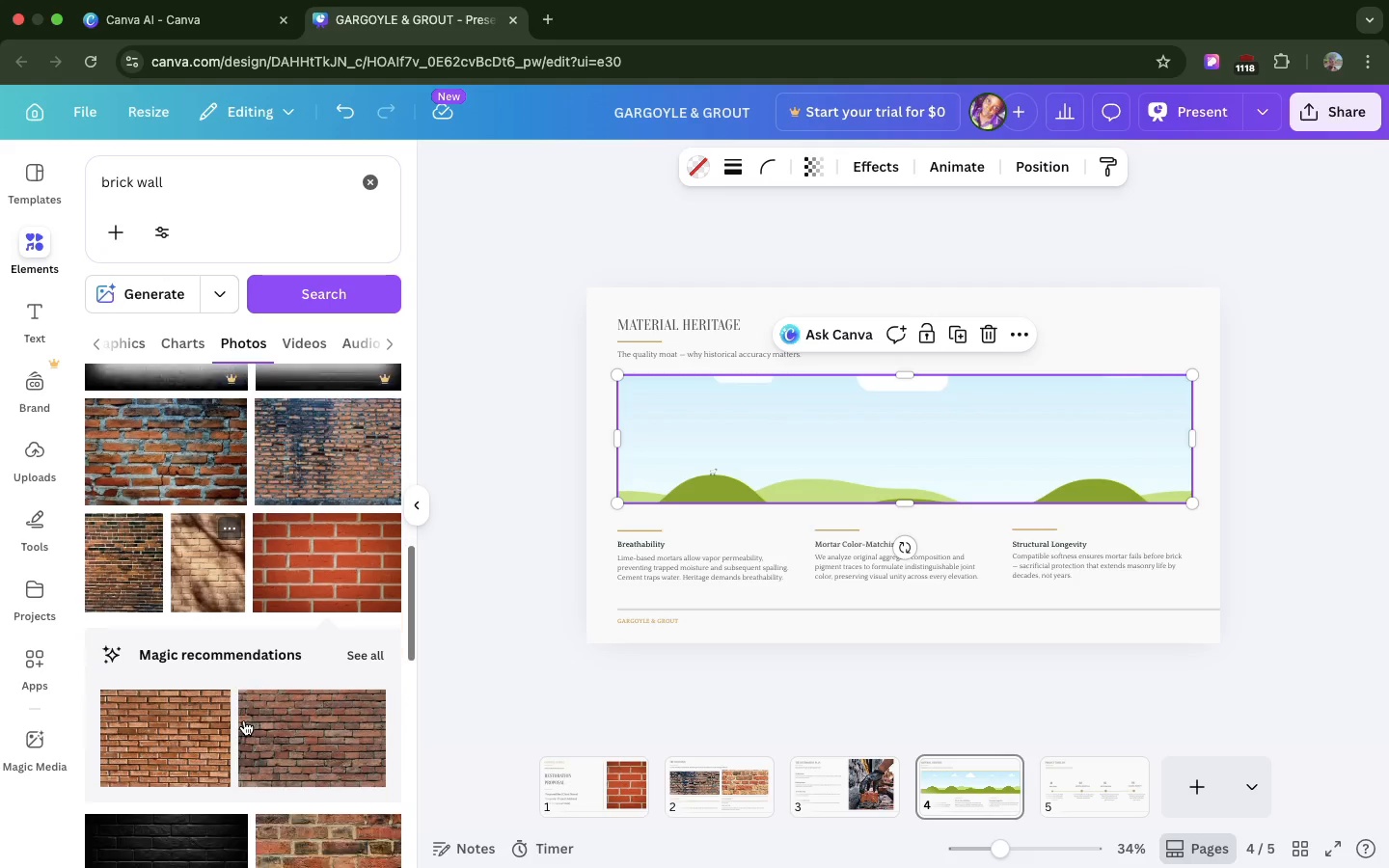 
scroll: coordinate [245, 718], scroll_direction: down, amount: 84.0
 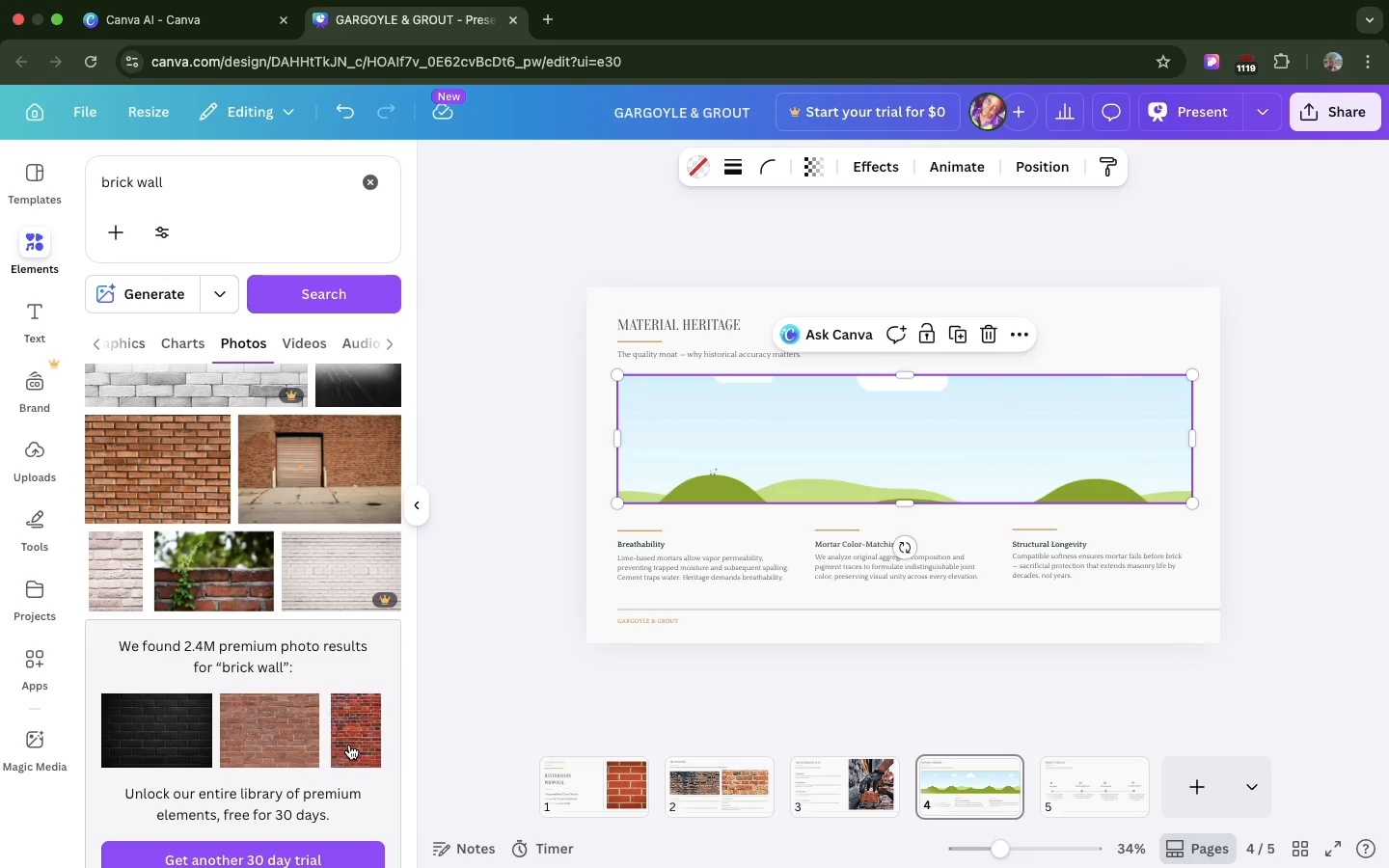 
left_click_drag(start_coordinate=[349, 745], to_coordinate=[636, 481])
 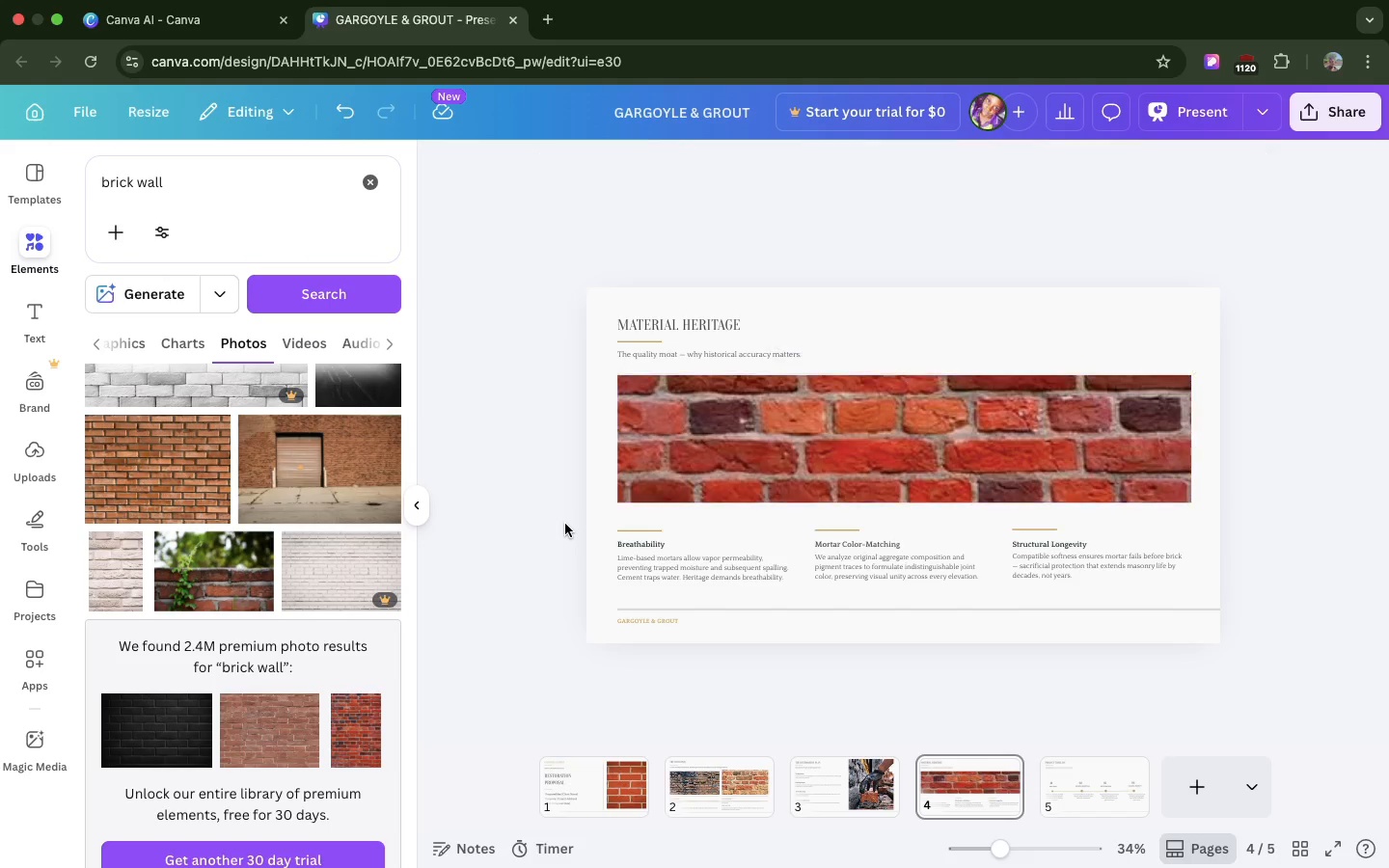 
left_click([565, 524])
 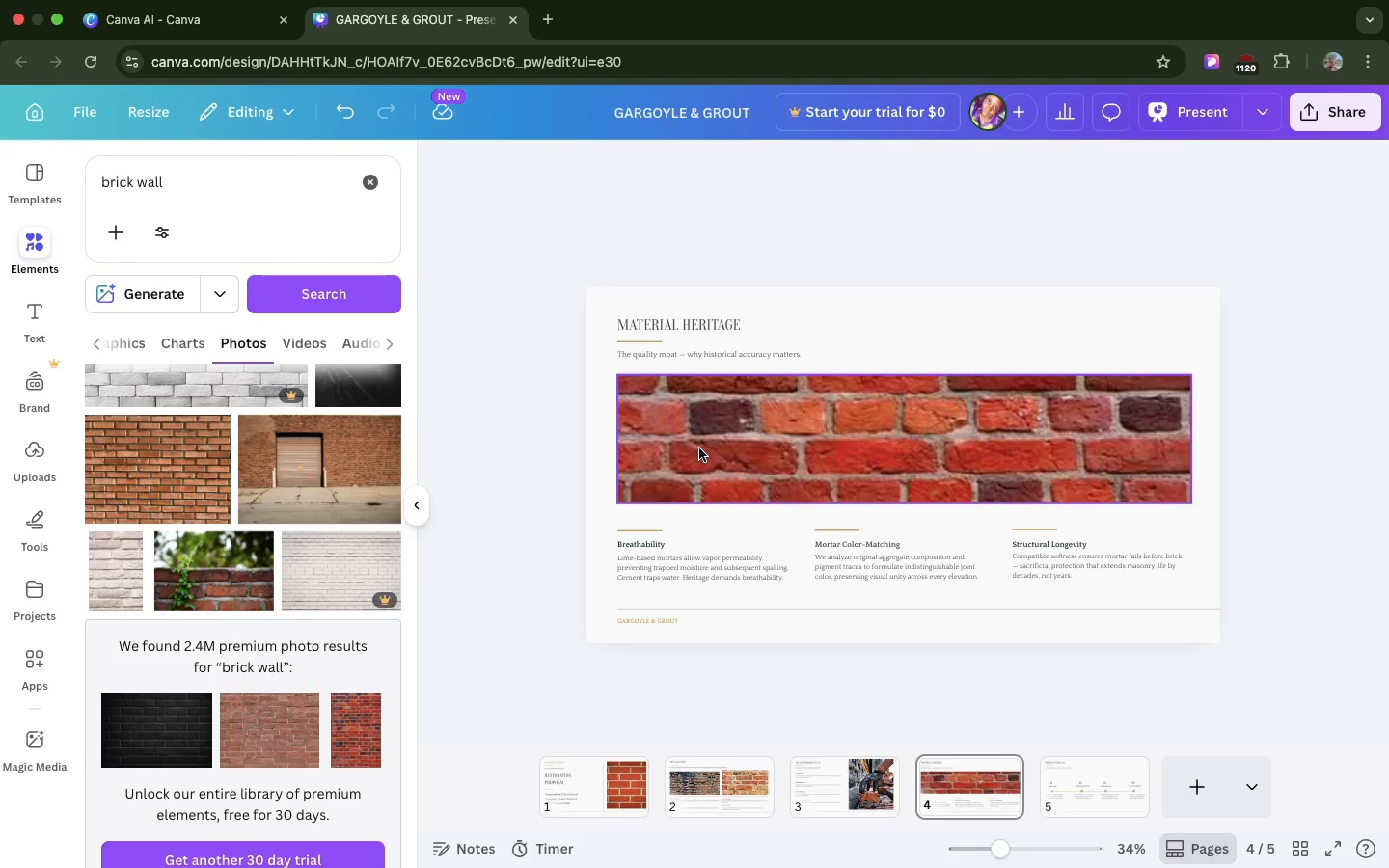 
left_click([699, 448])
 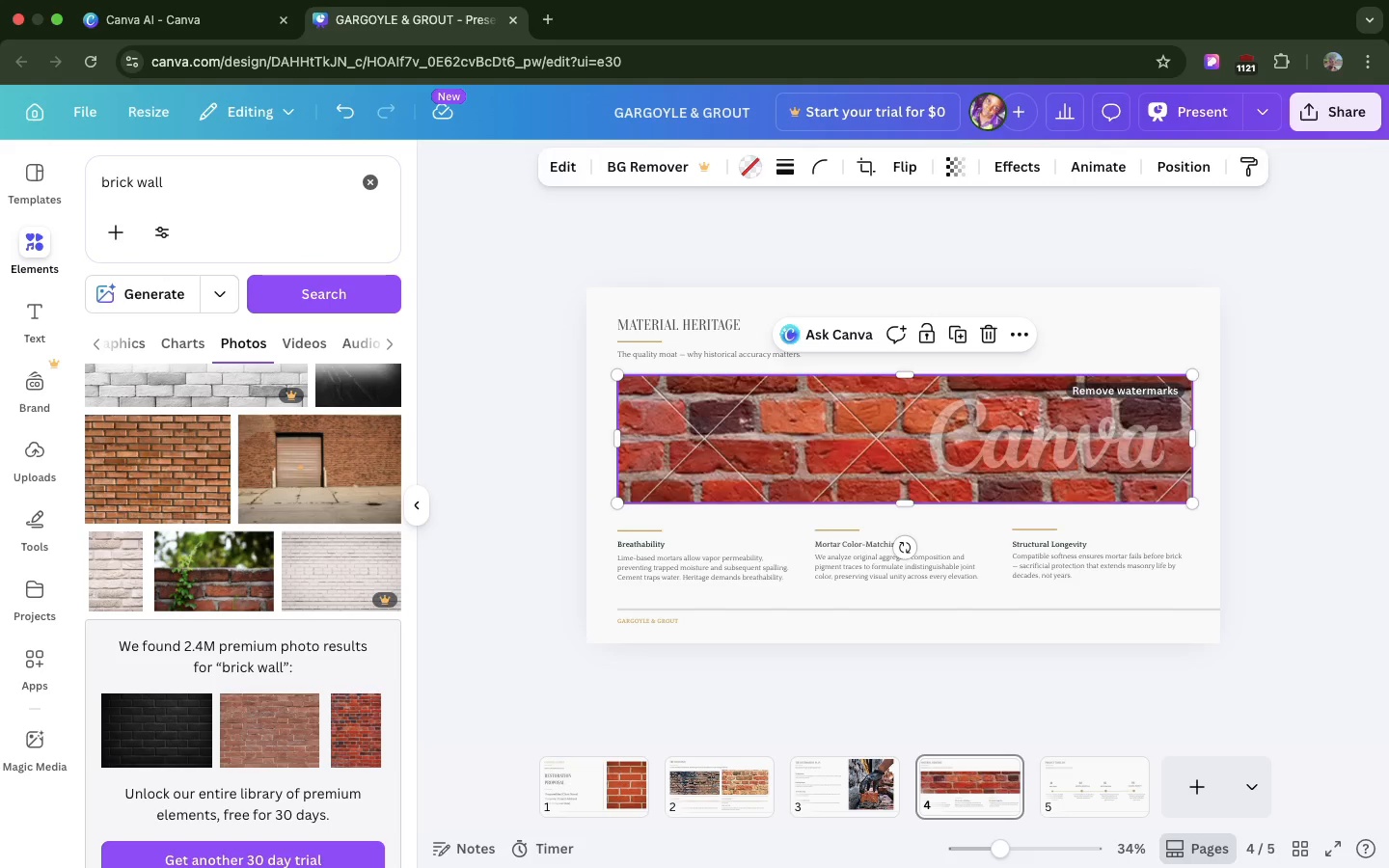 
key(Backspace)
 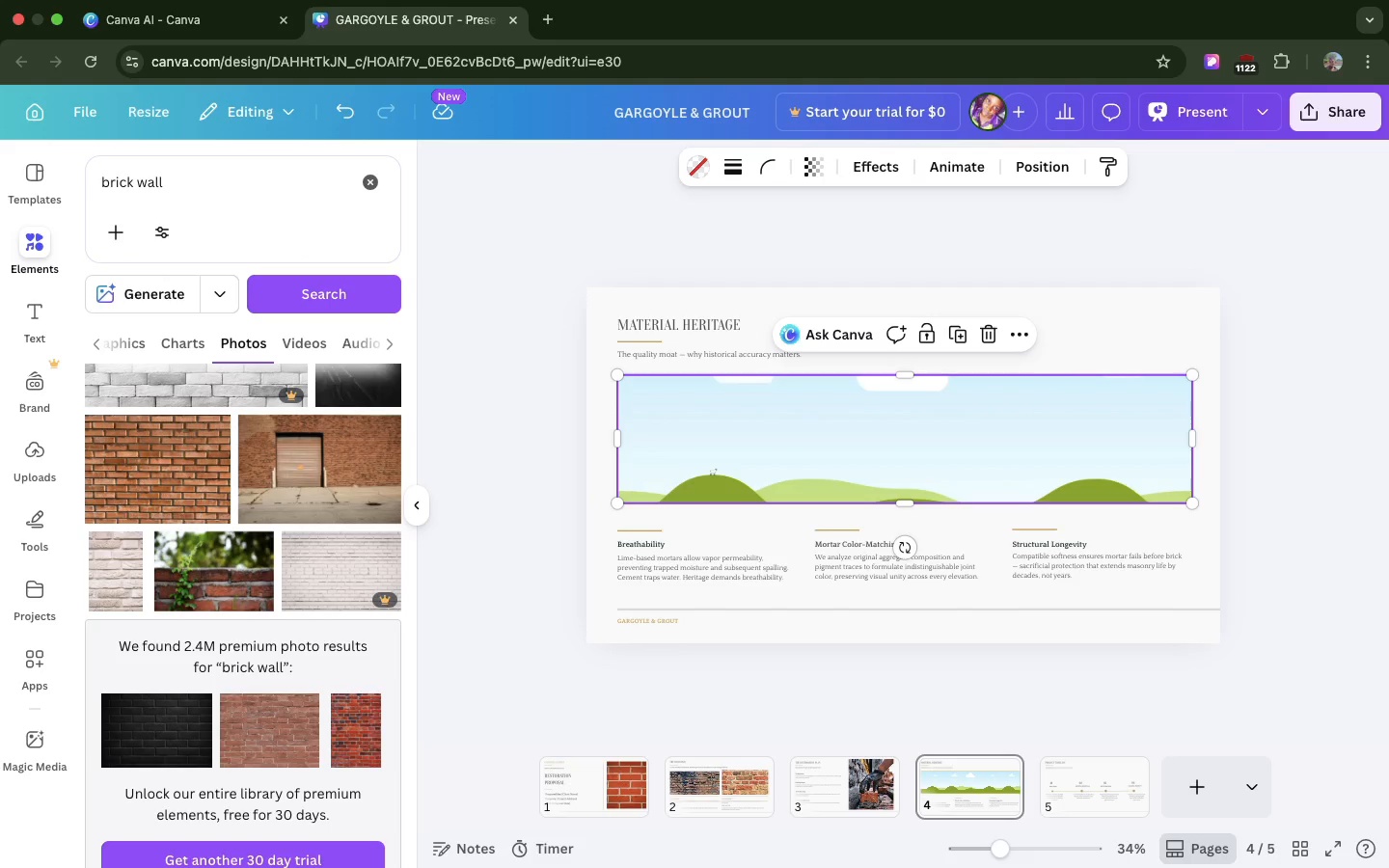 
wait(10.85)
 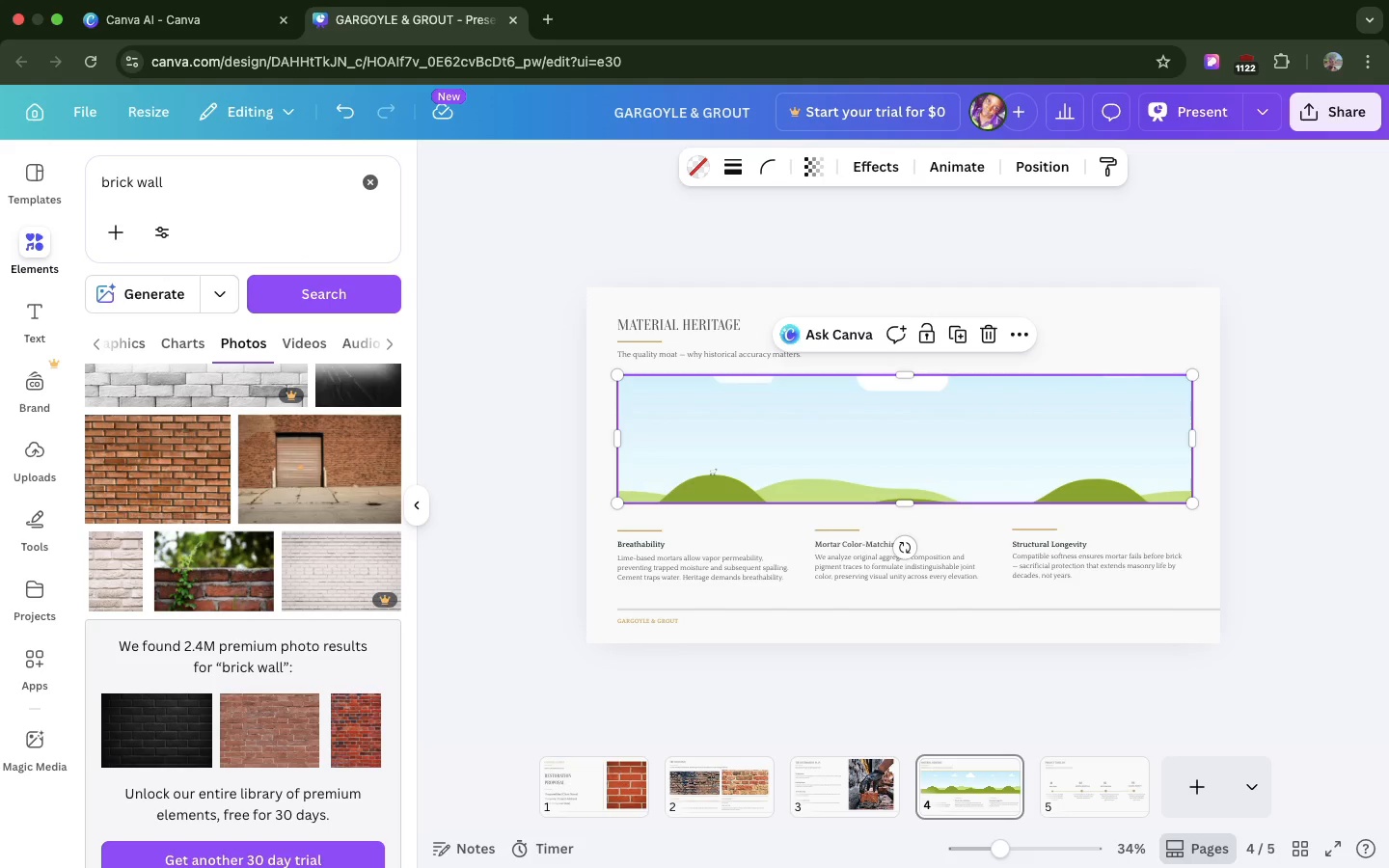 
left_click([1072, 786])
 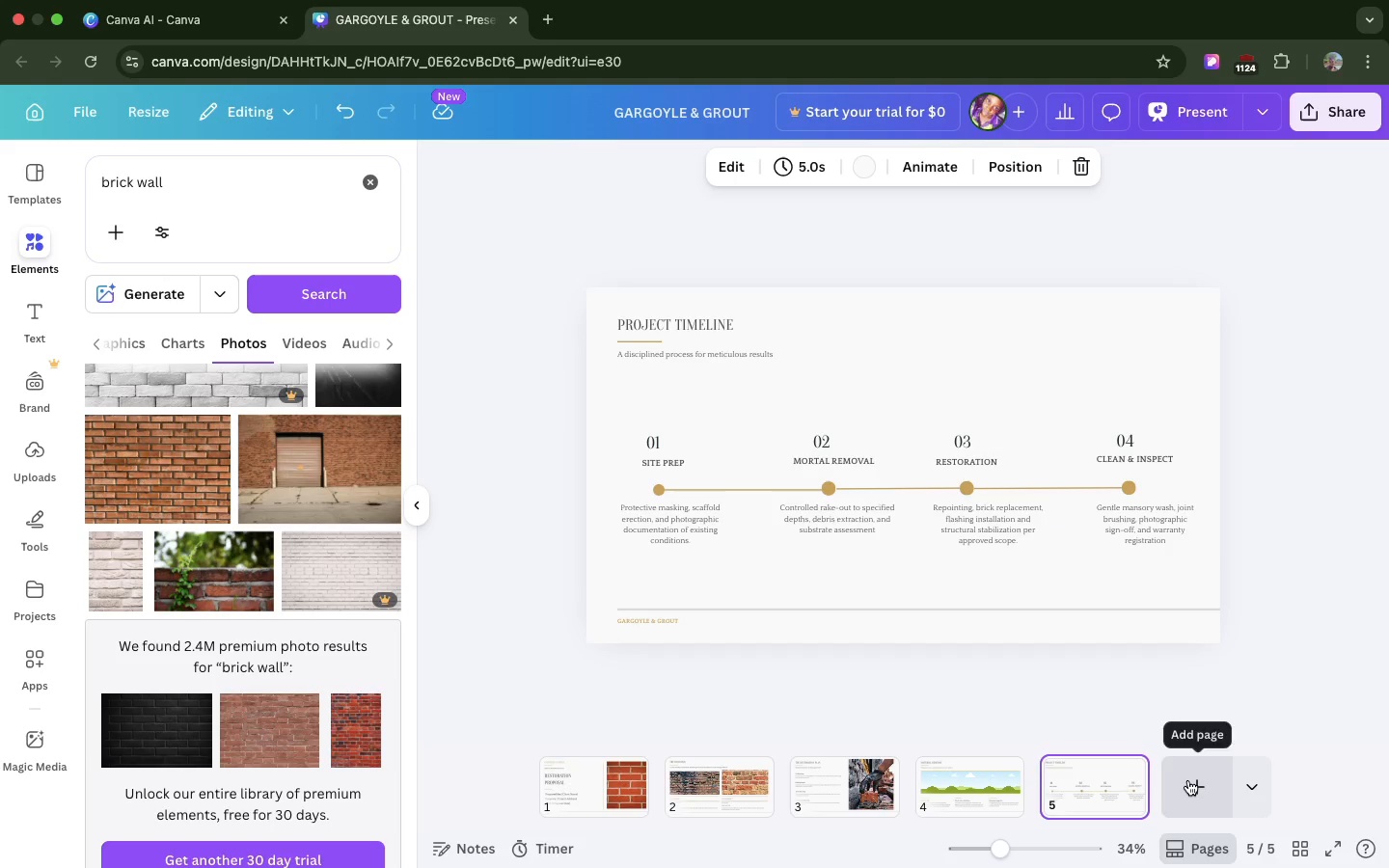 
left_click([1188, 780])
 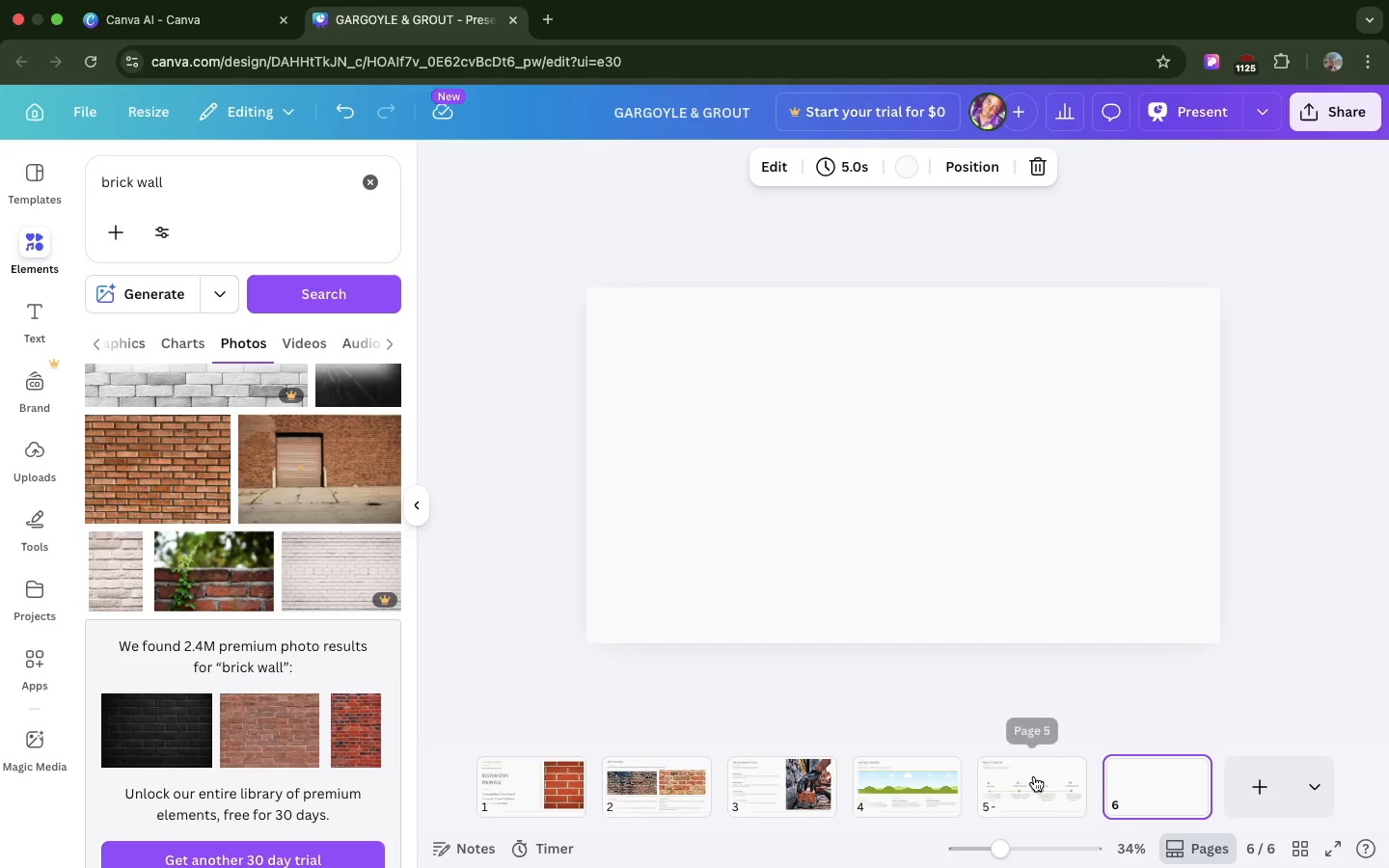 
left_click([1034, 776])
 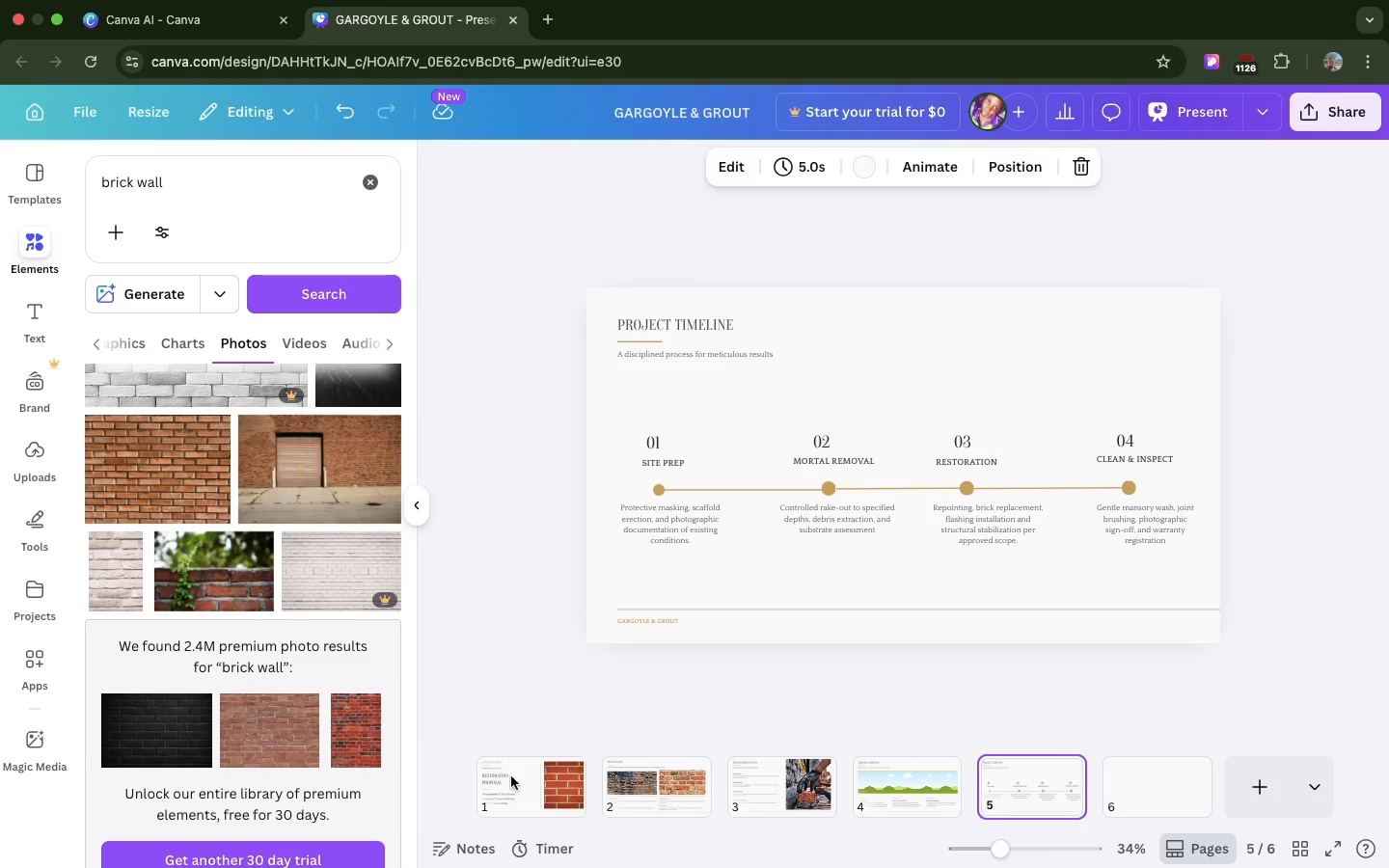 
left_click([509, 787])
 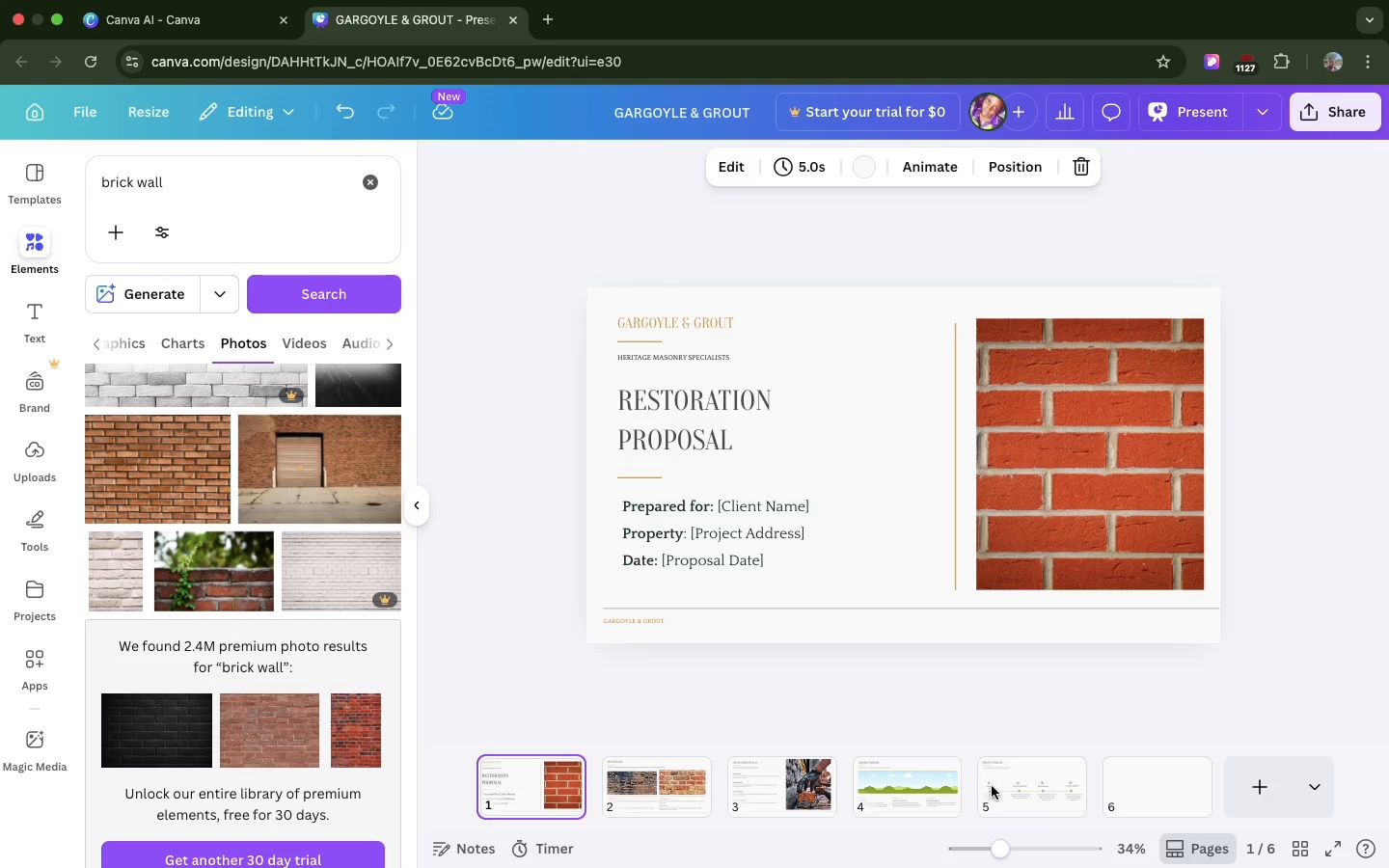 
left_click([1001, 786])
 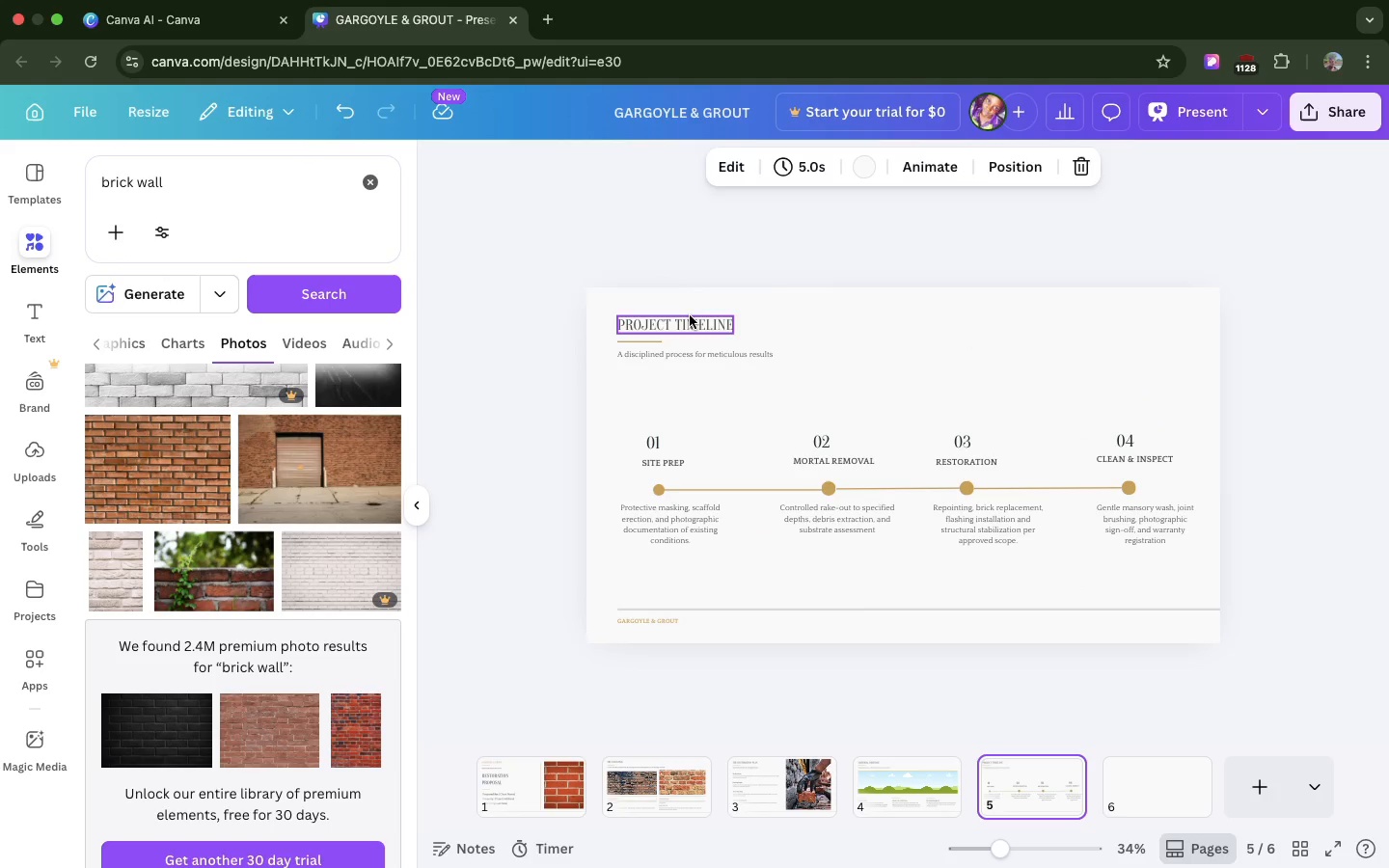 
left_click([690, 315])
 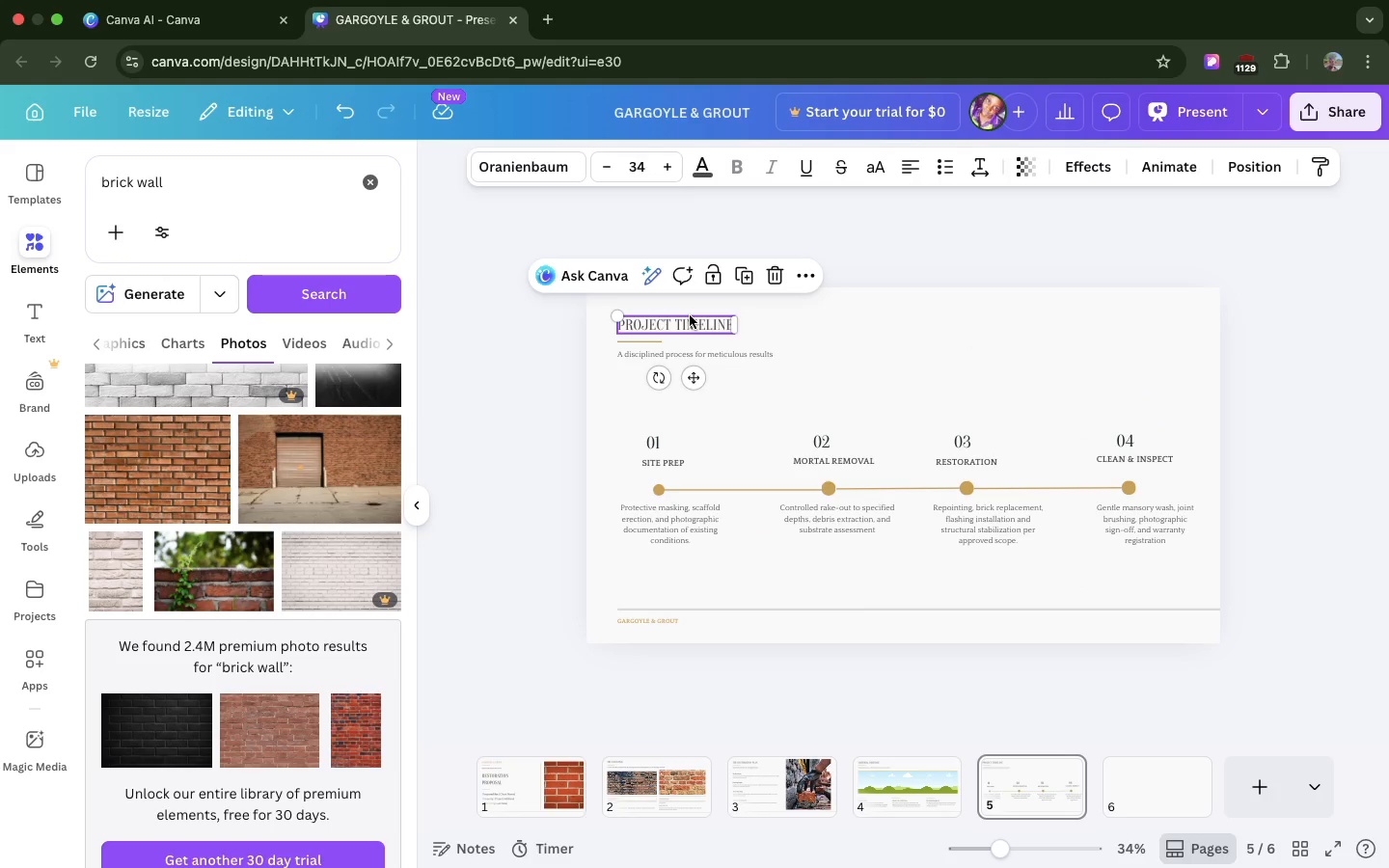 
key(Meta+C)
 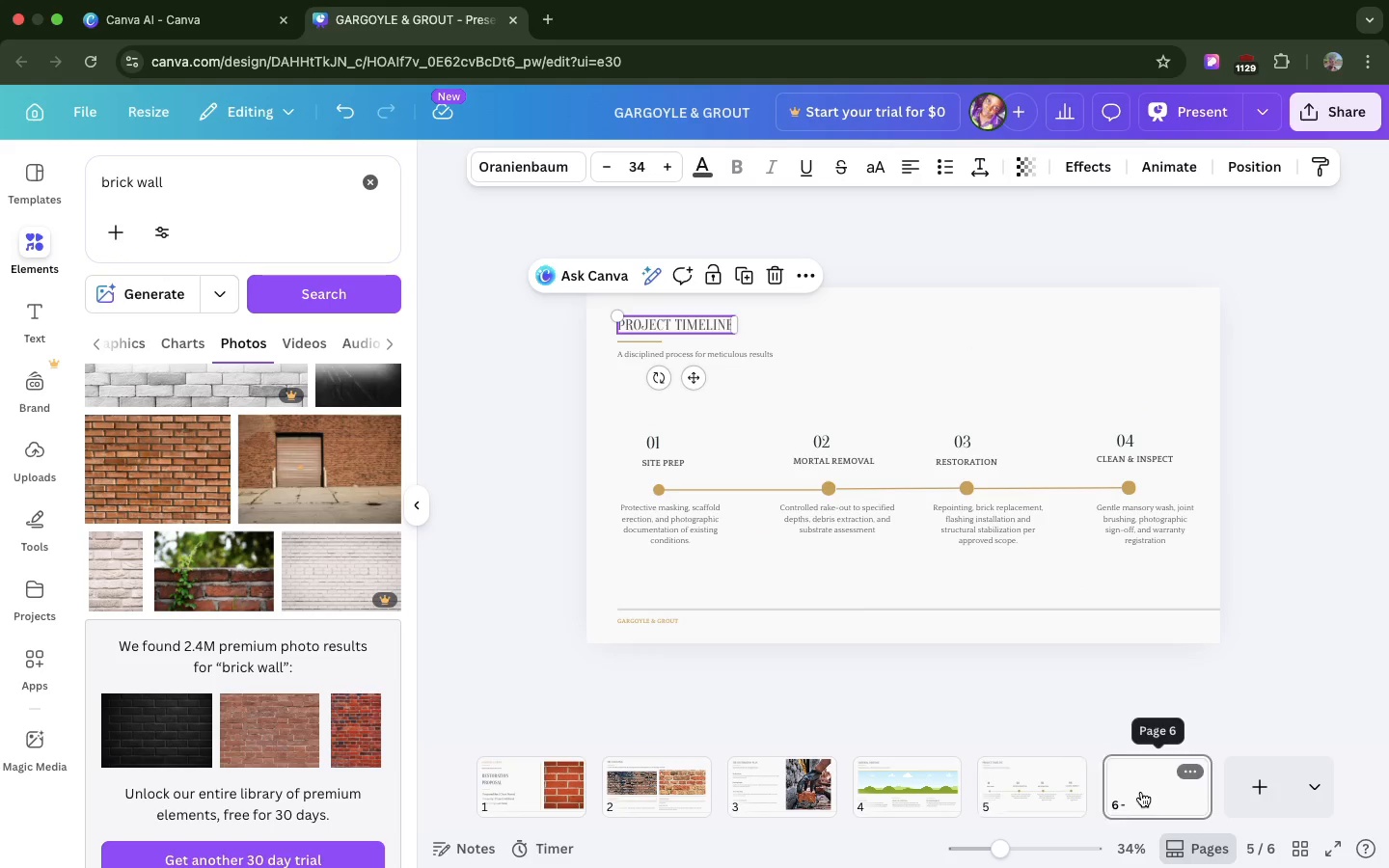 
left_click([1141, 792])
 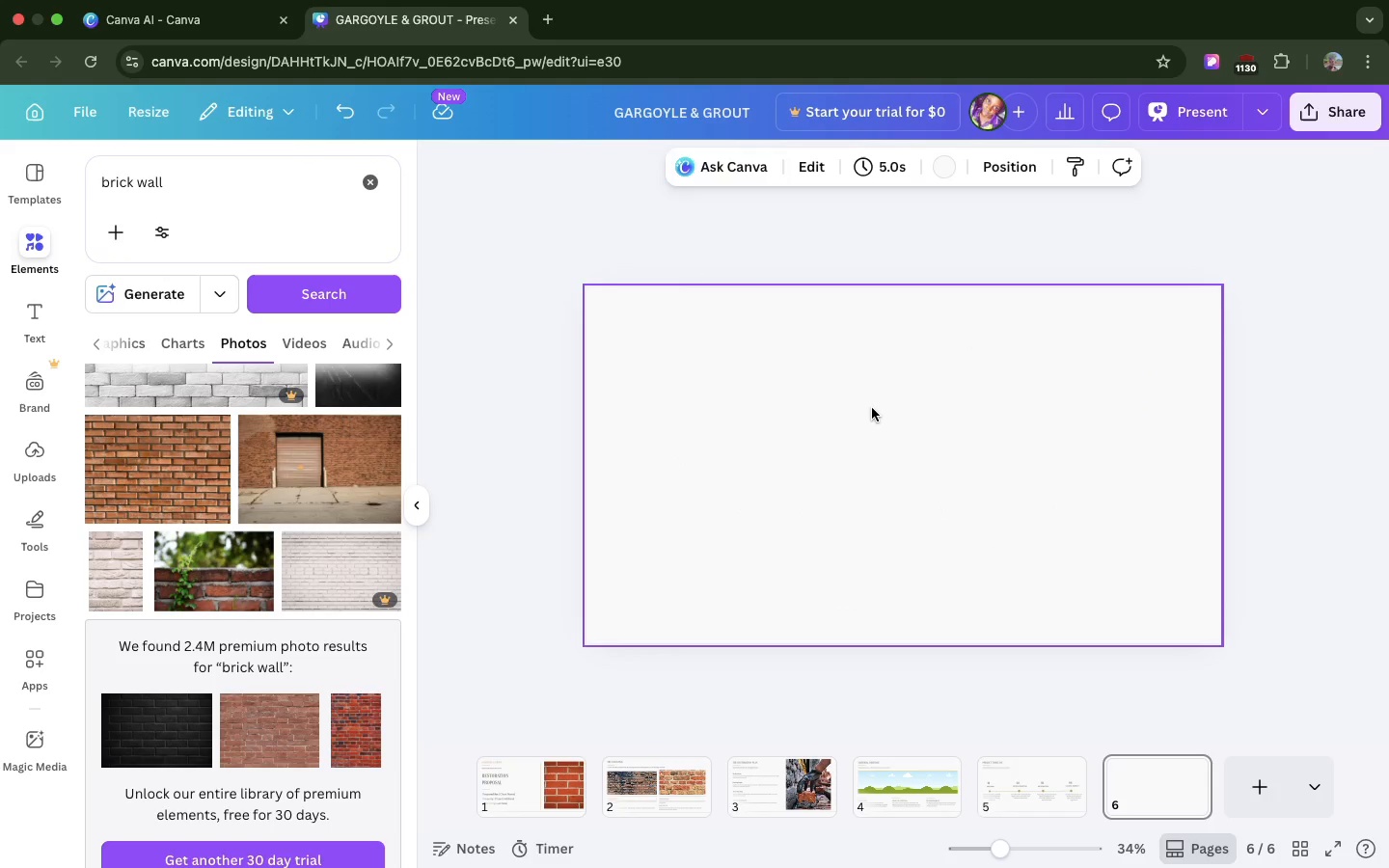 
left_click([872, 408])
 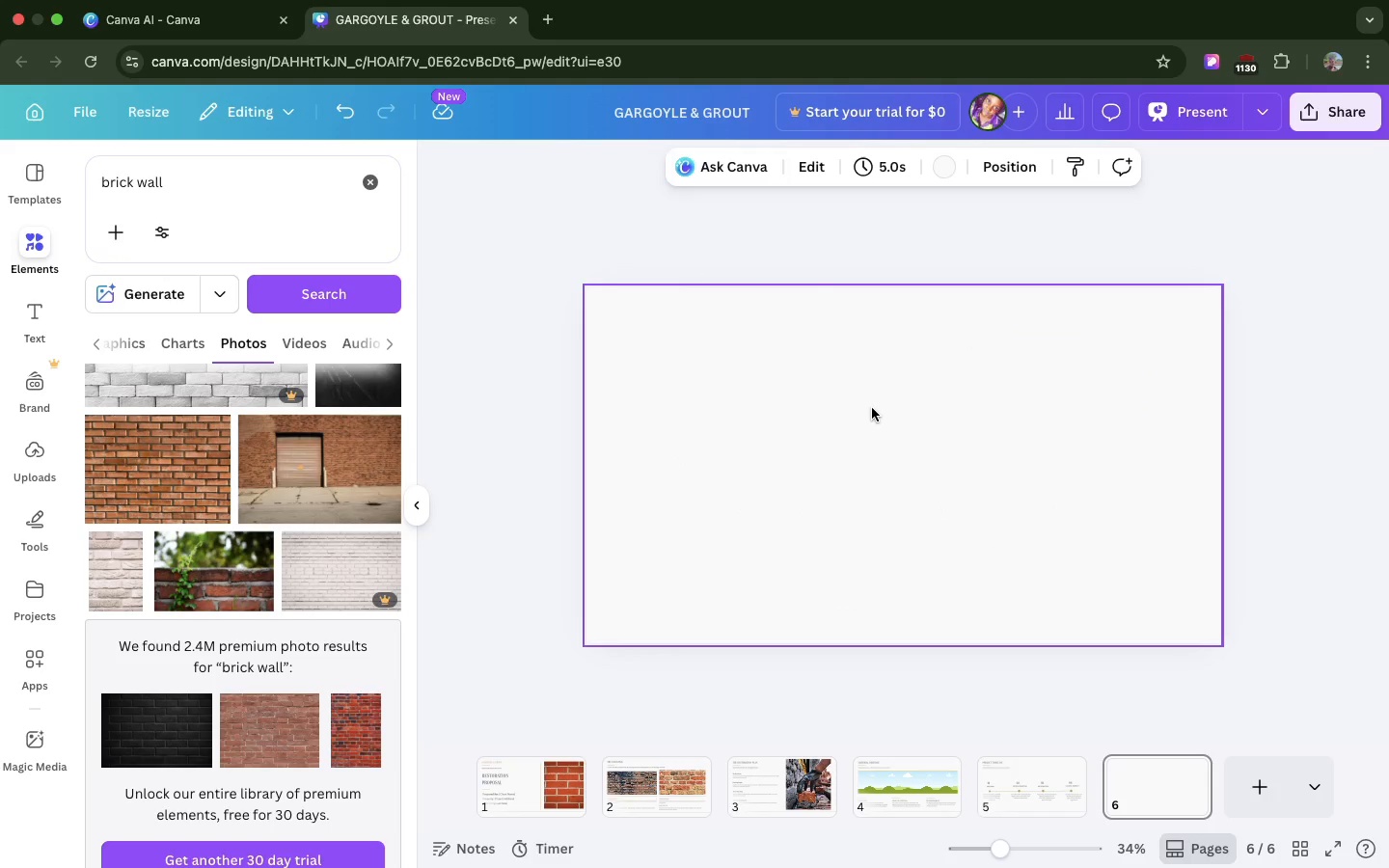 
key(Meta+V)
 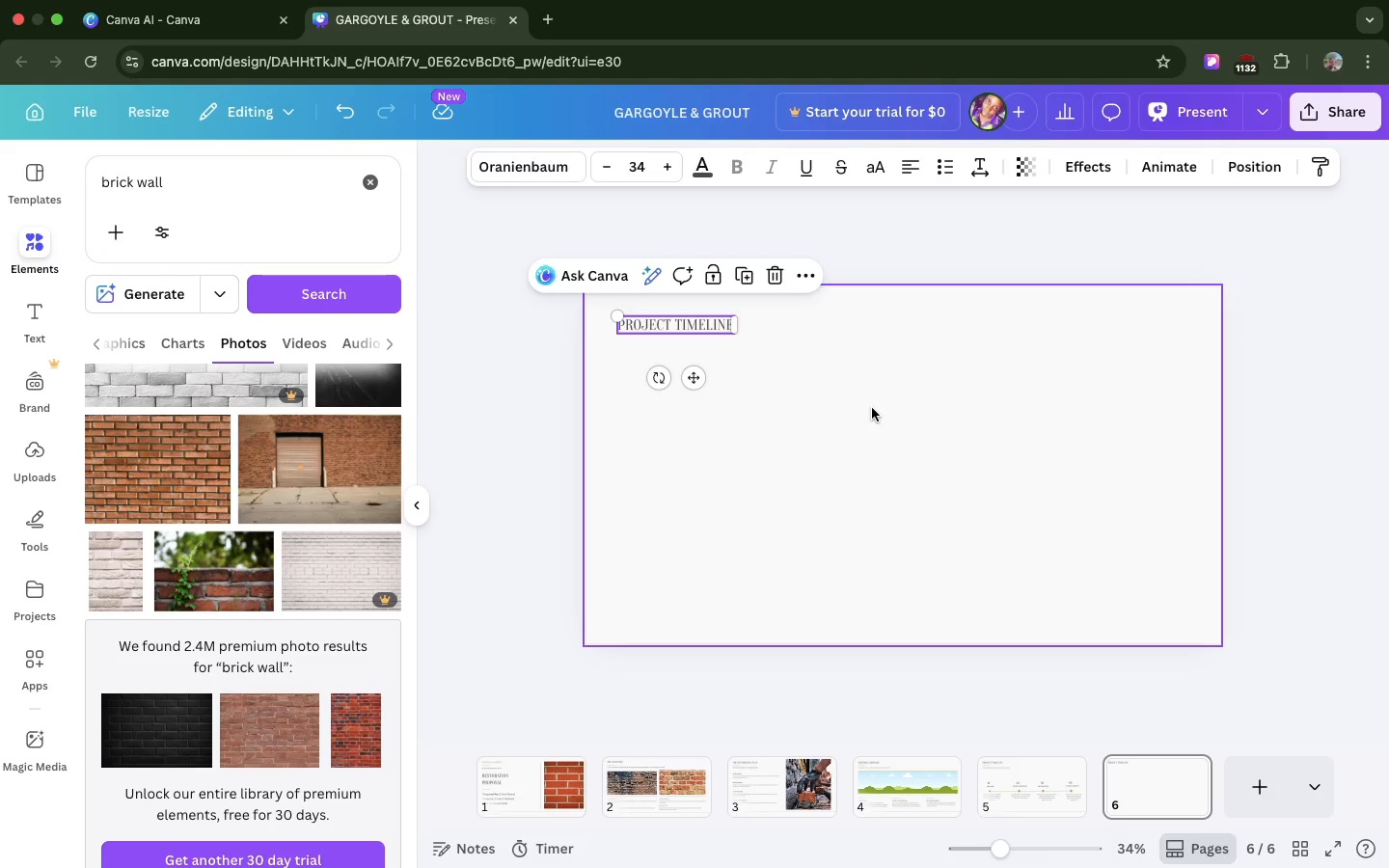 
wait(25.09)
 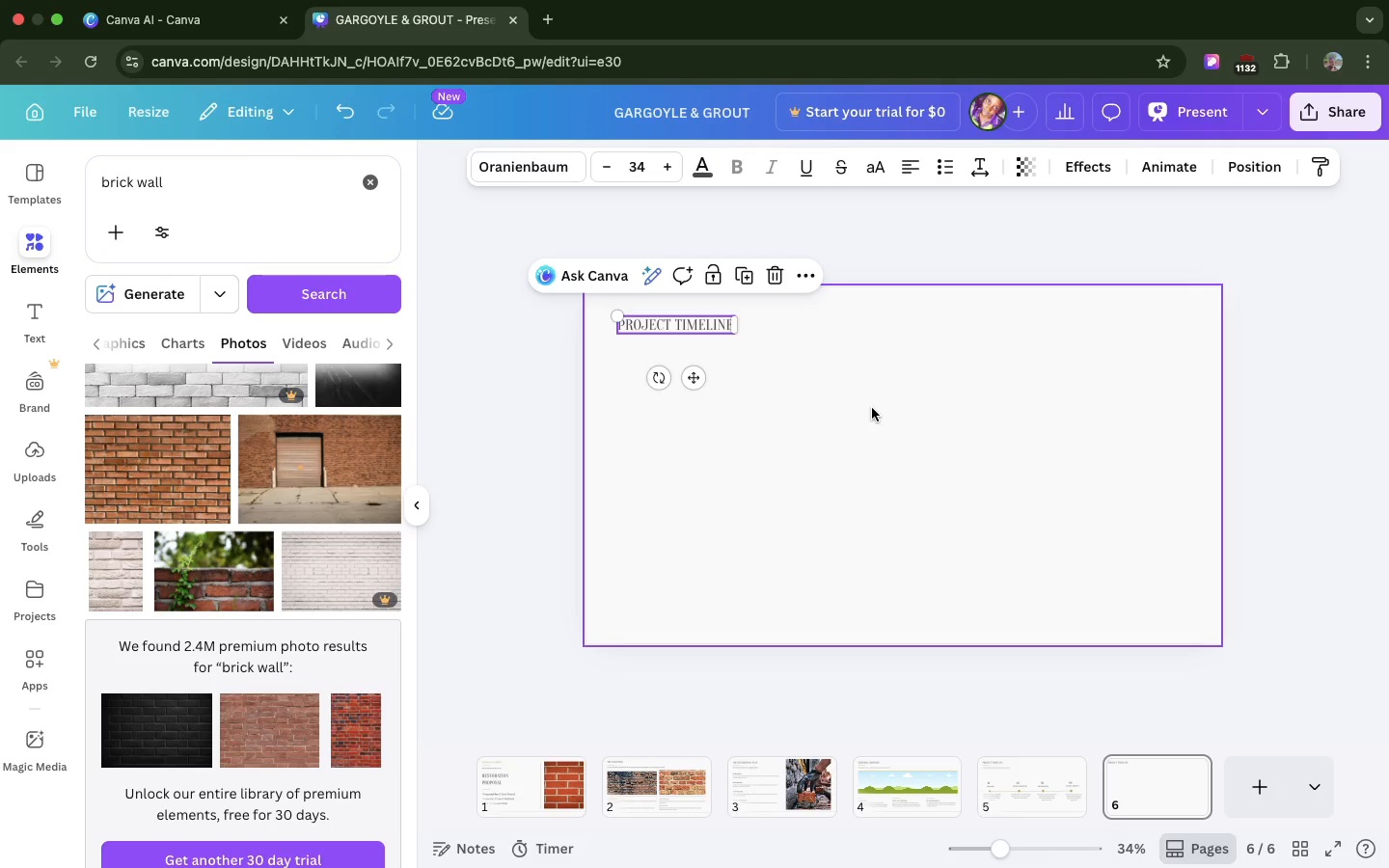 
left_click([708, 325])
 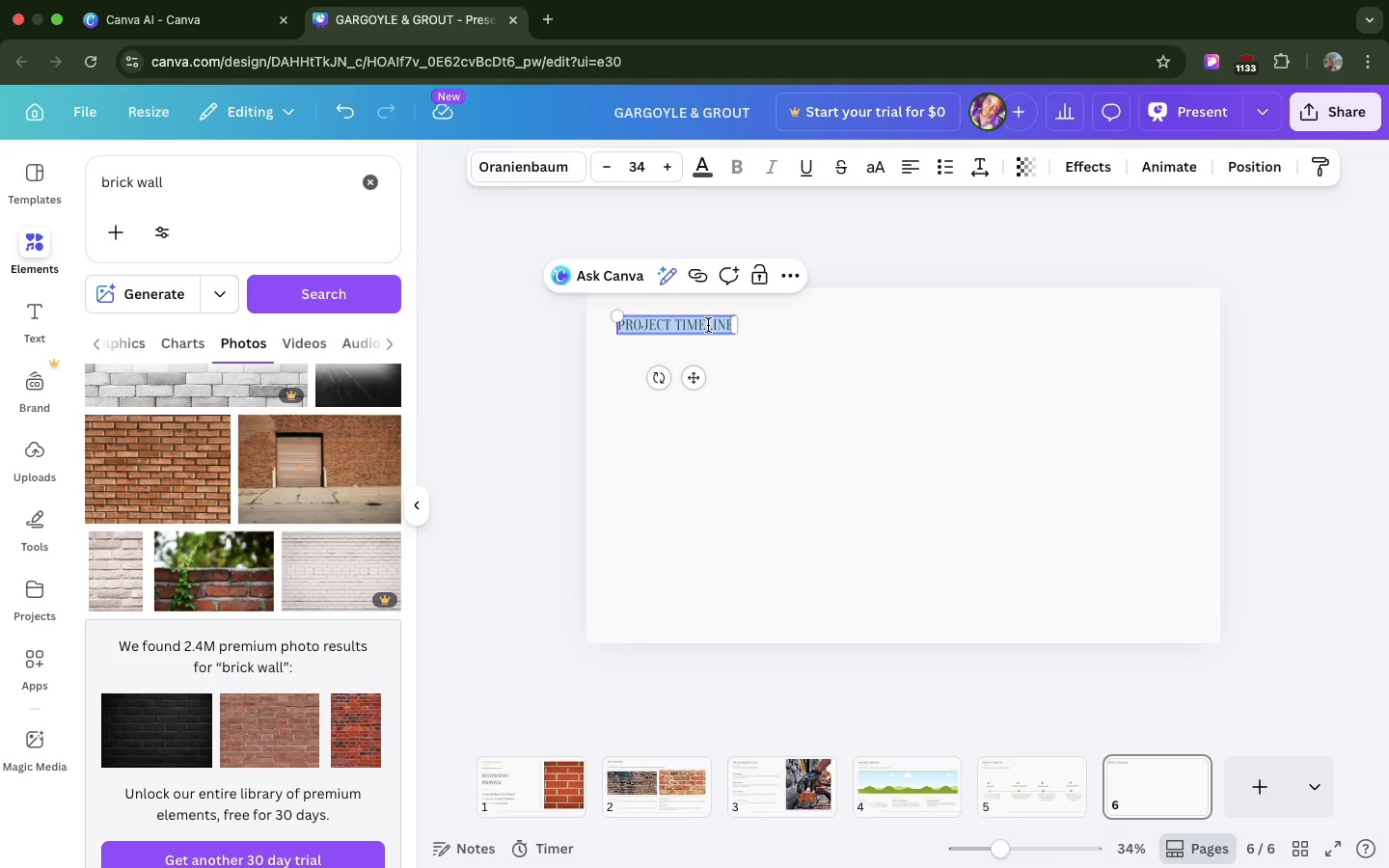 
hold_key(key=CommandLeft, duration=0.6)
 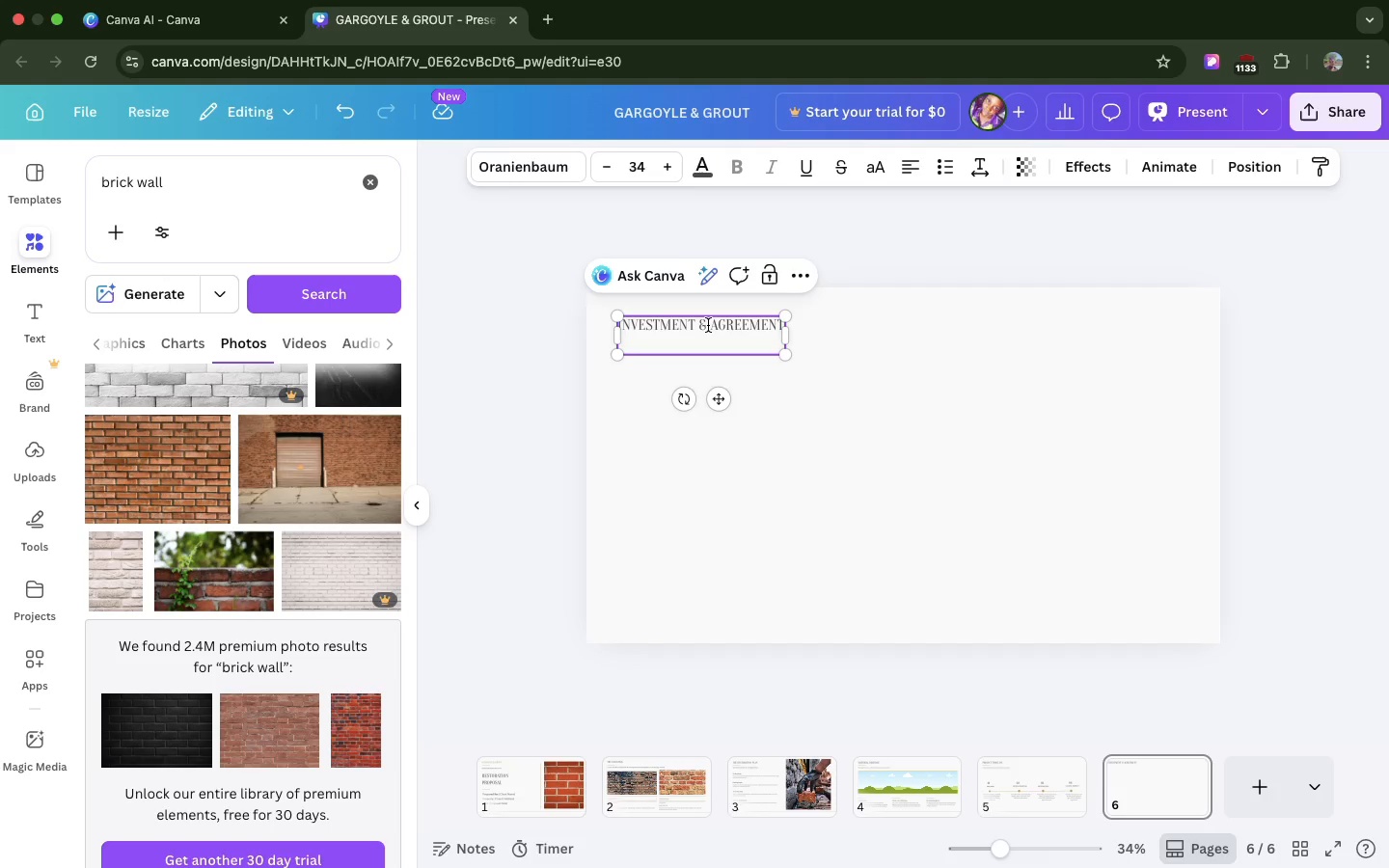 
hold_key(key=V, duration=0.31)
 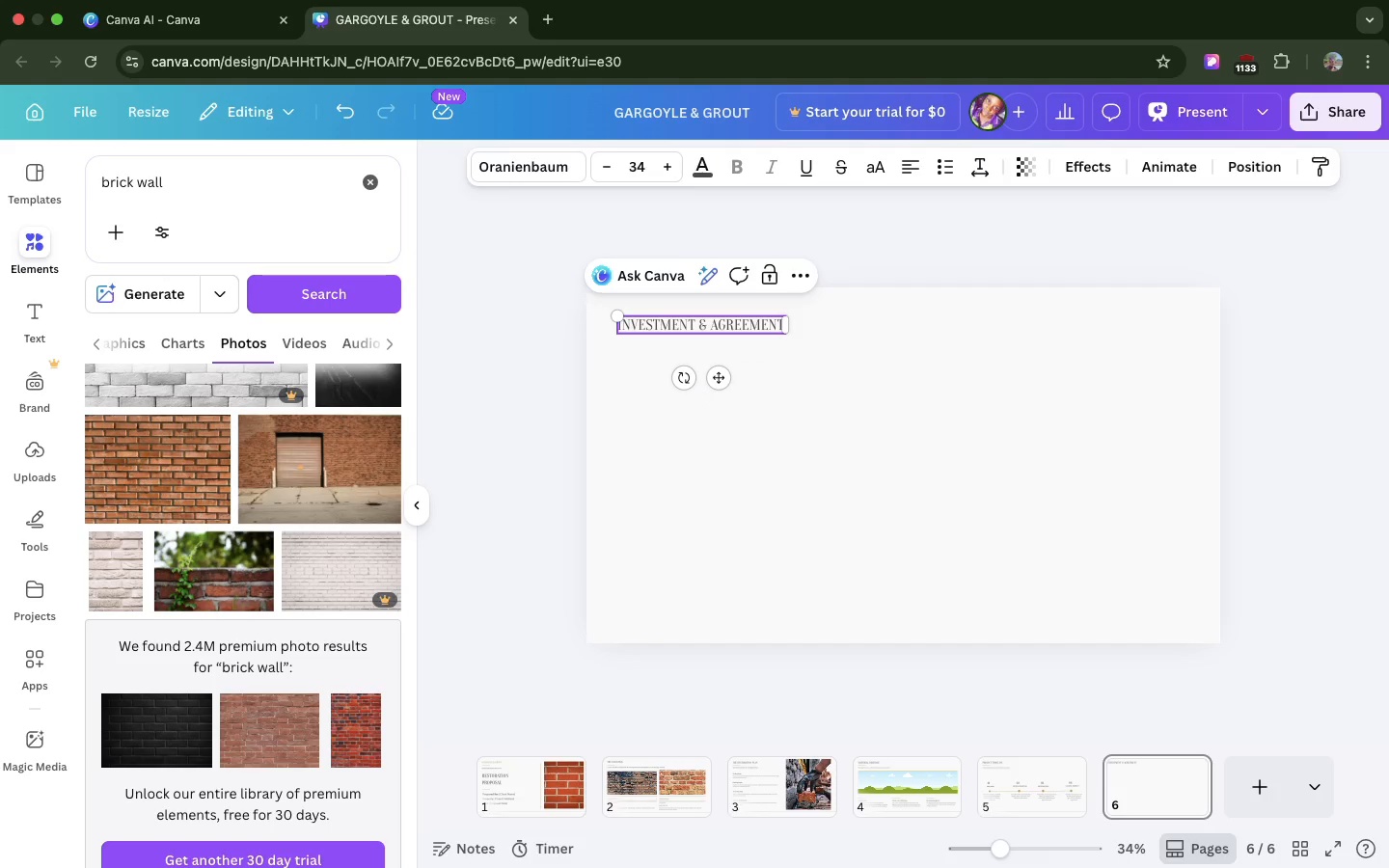 
key(Backspace)
 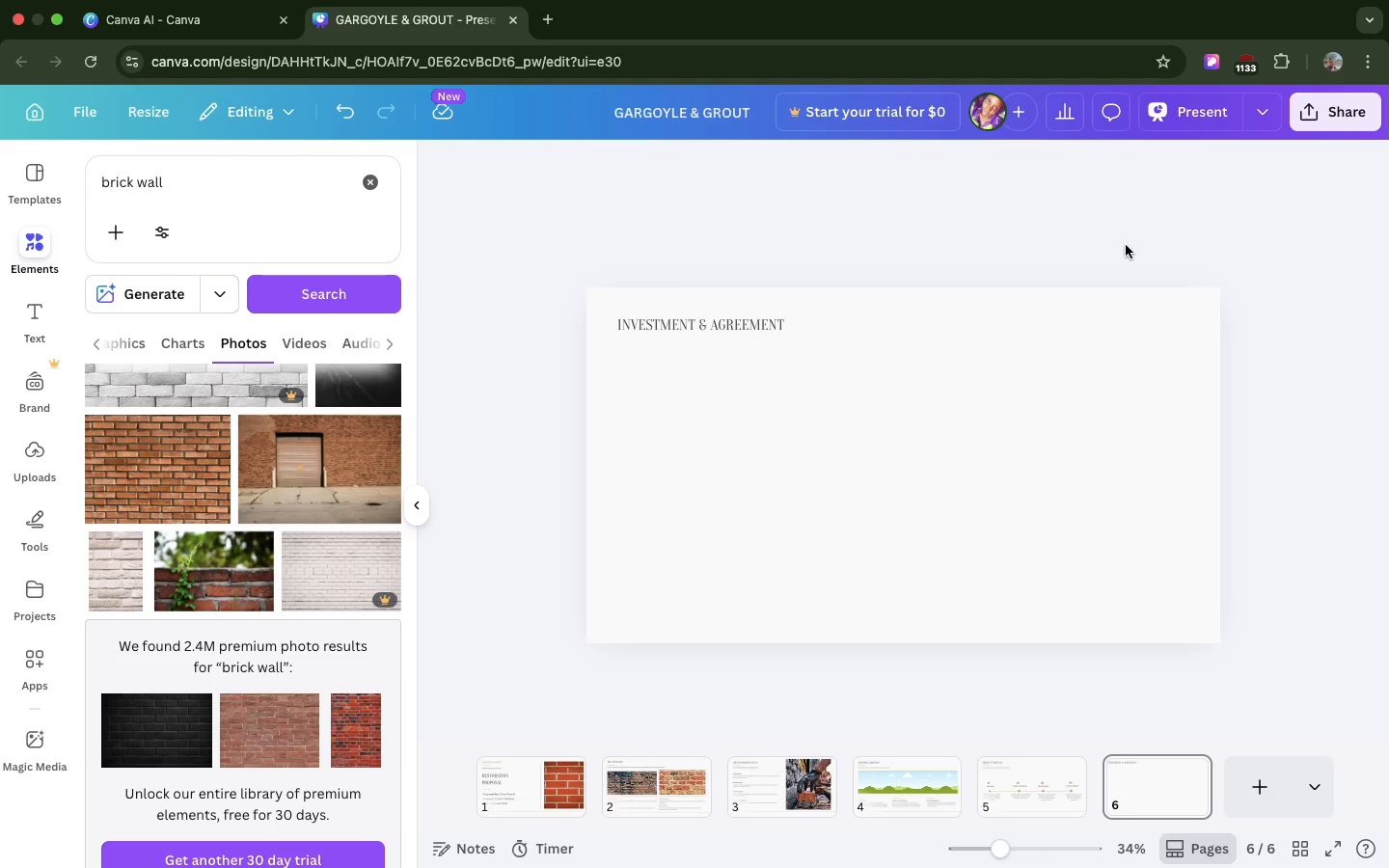 
left_click([1126, 245])
 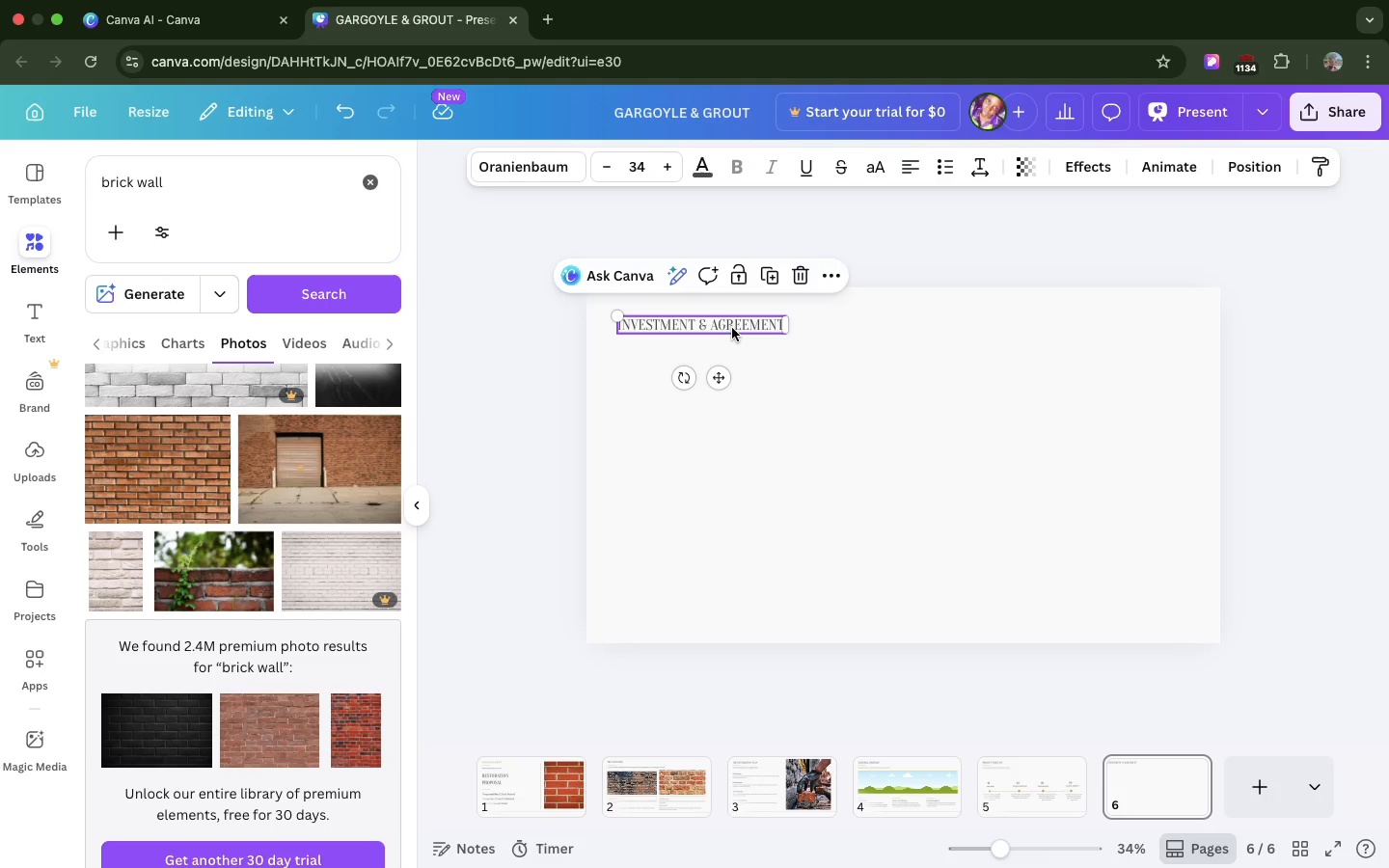 
left_click_drag(start_coordinate=[732, 328], to_coordinate=[916, 333])
 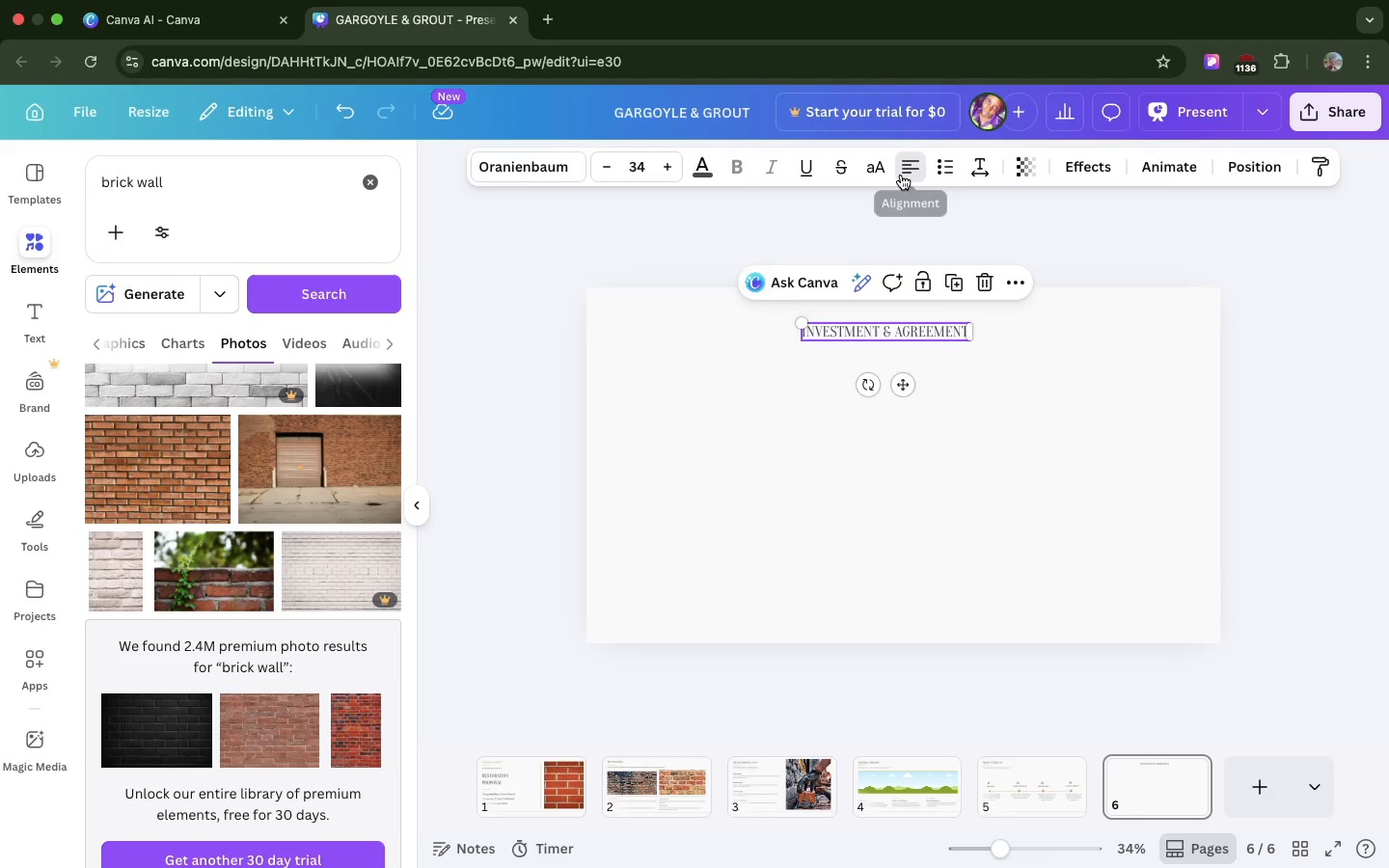 
left_click([901, 175])
 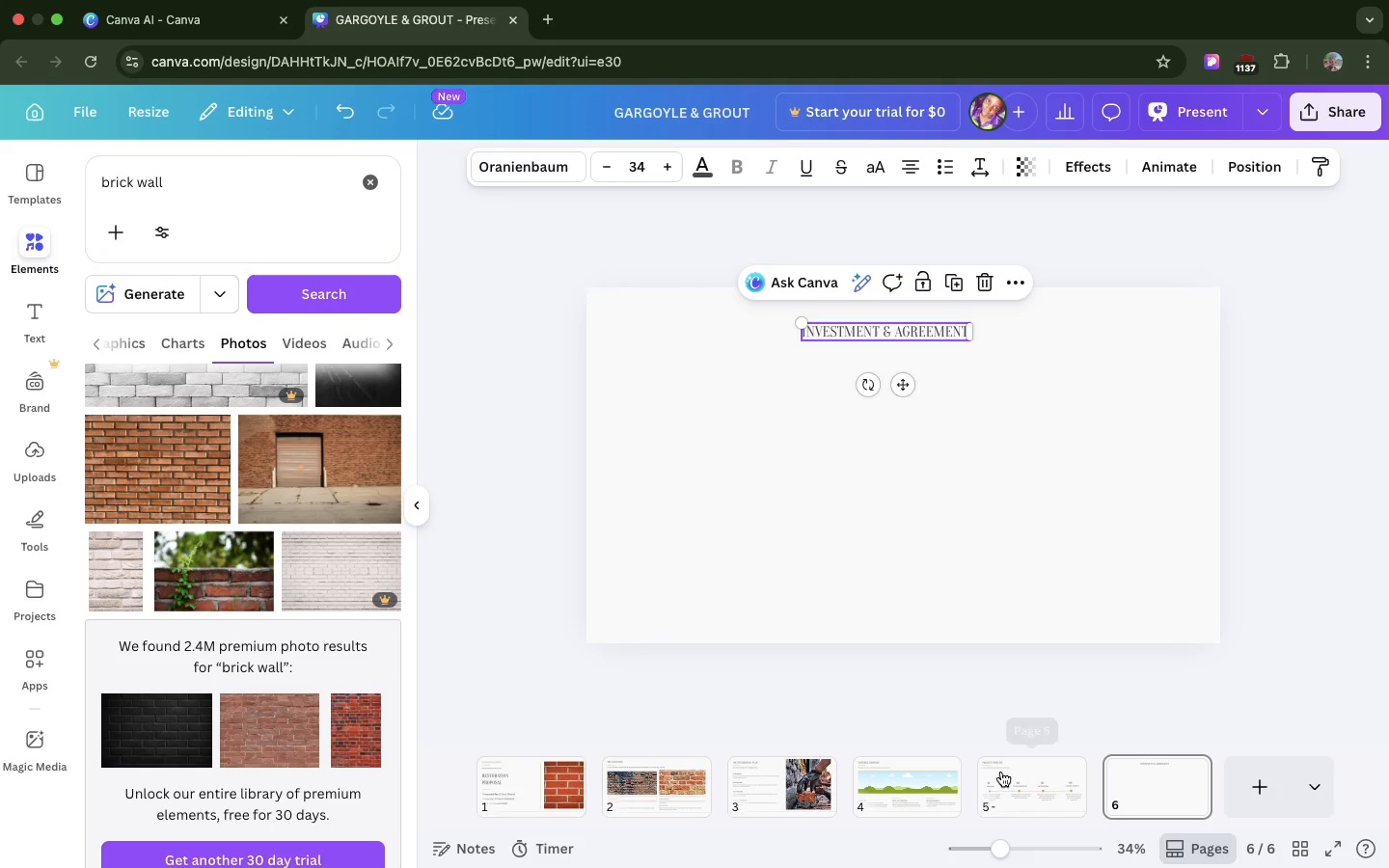 
left_click([994, 770])
 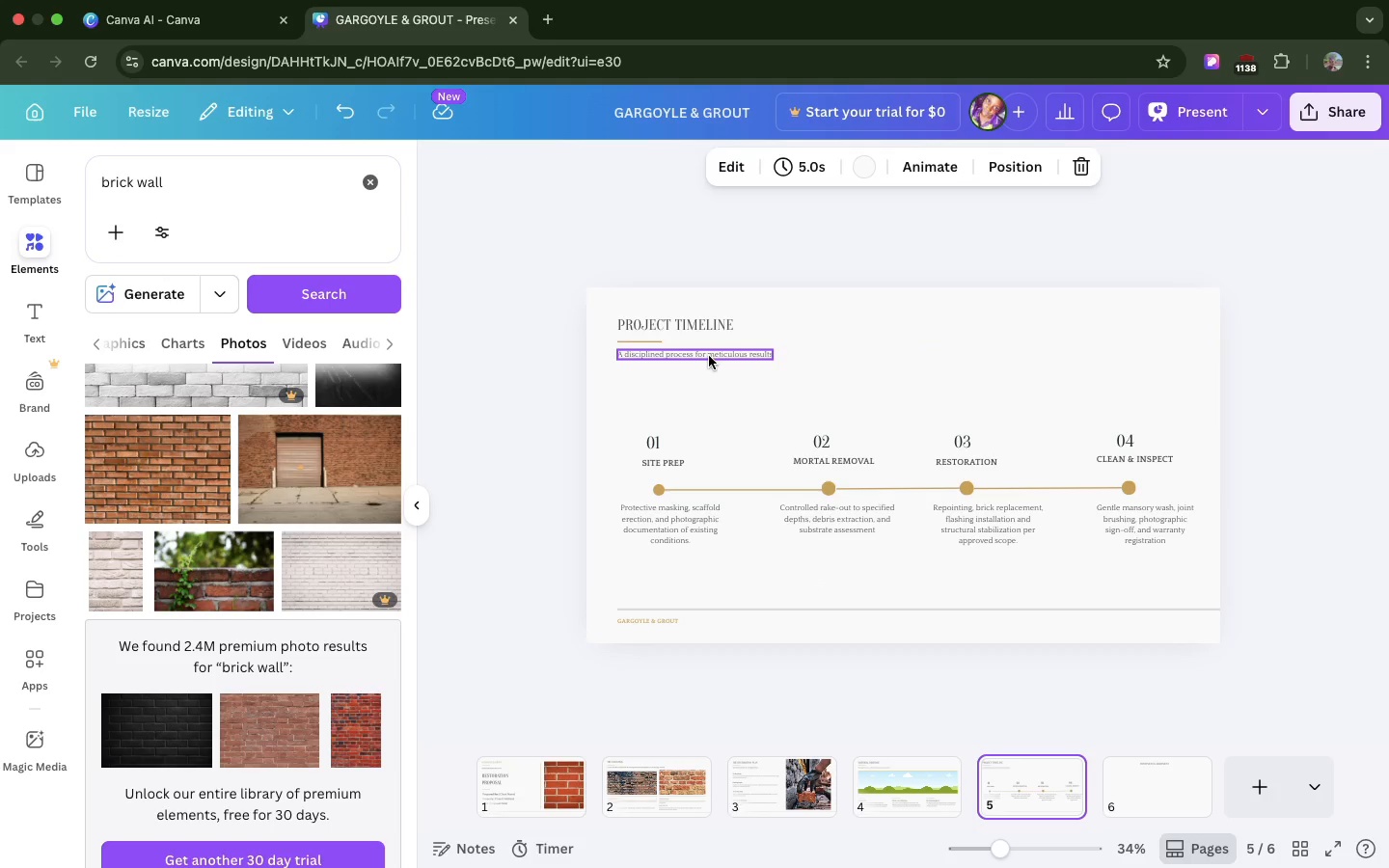 
left_click([709, 356])
 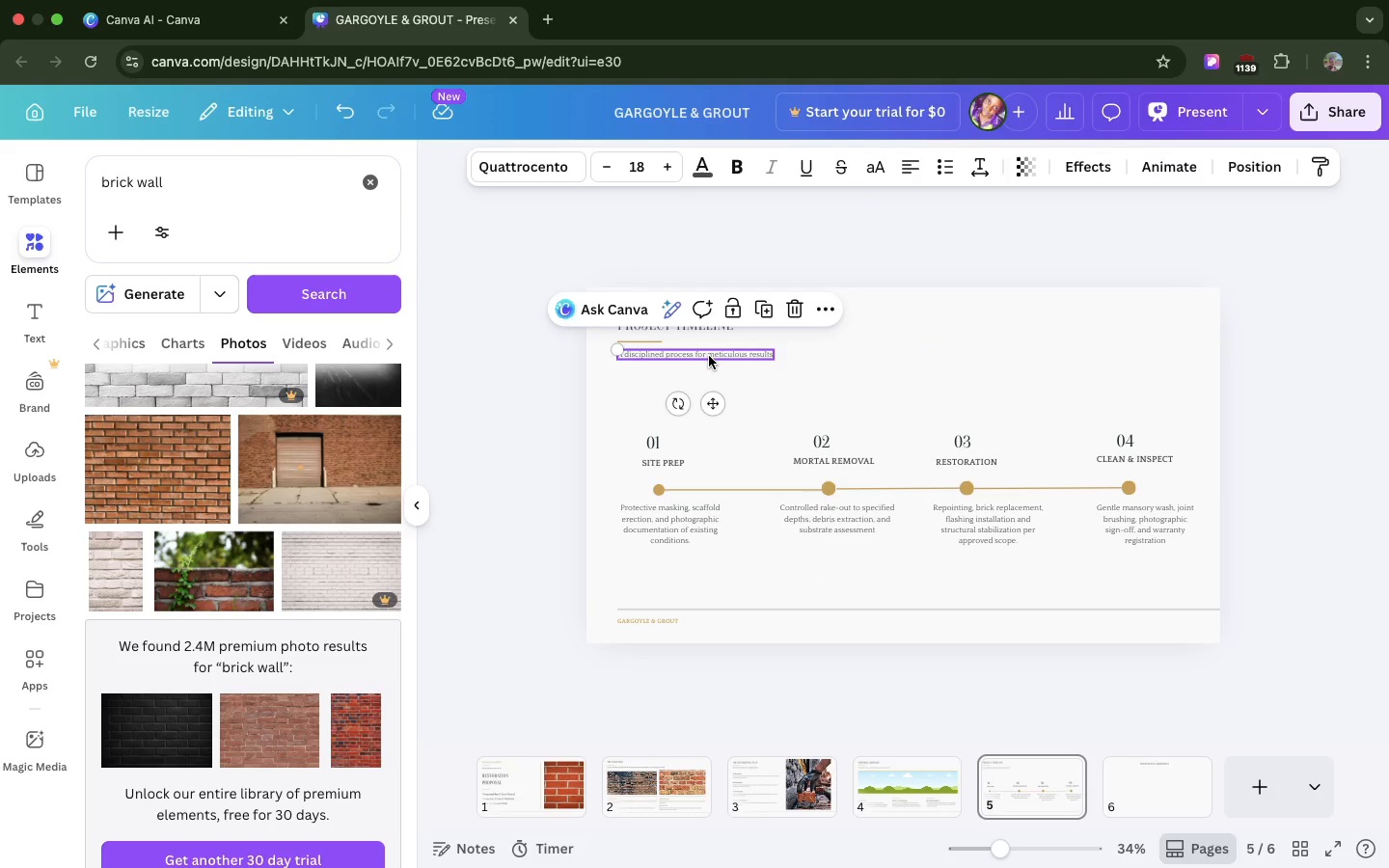 
key(Meta+CommandLeft)
 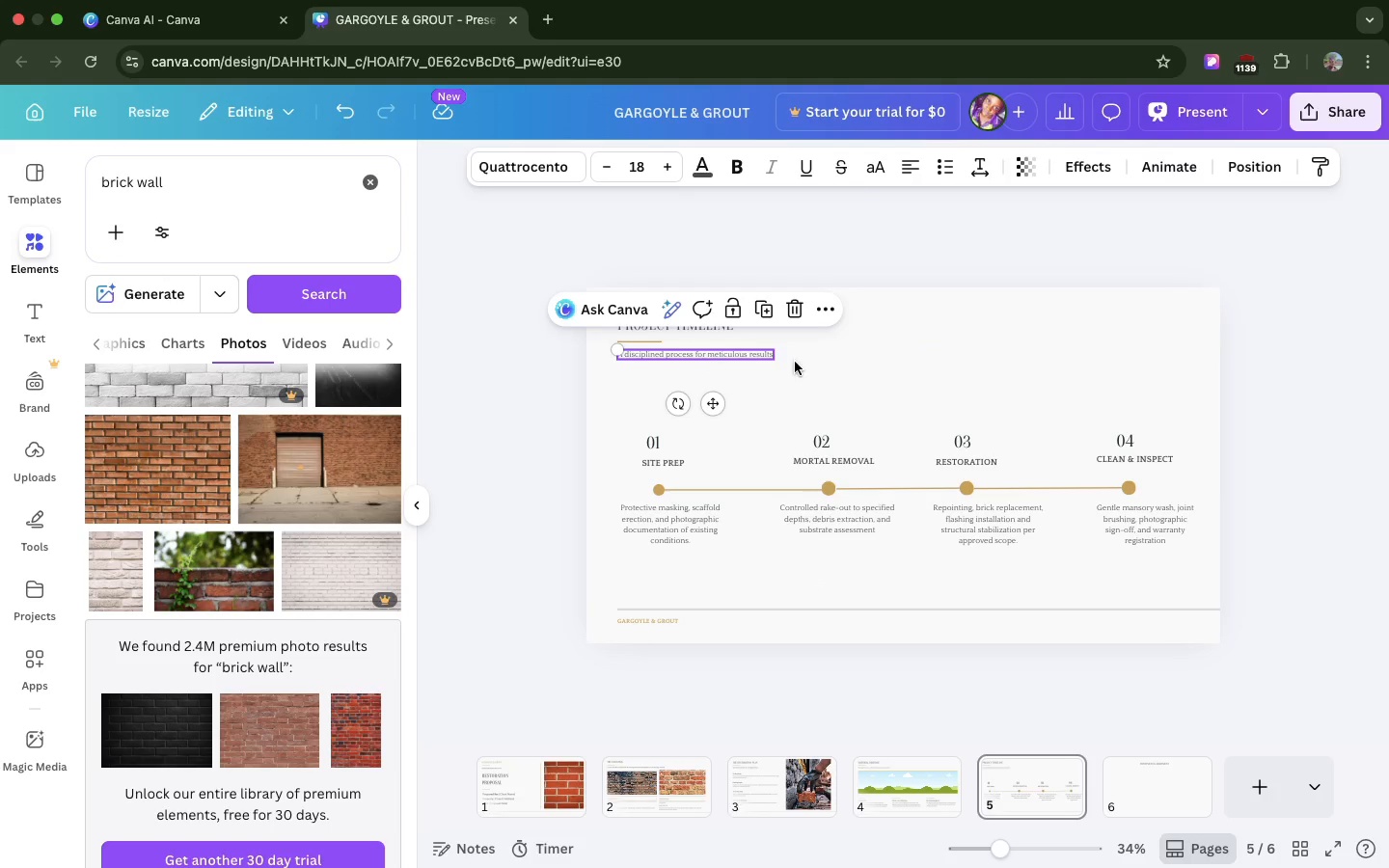 
key(Meta+C)
 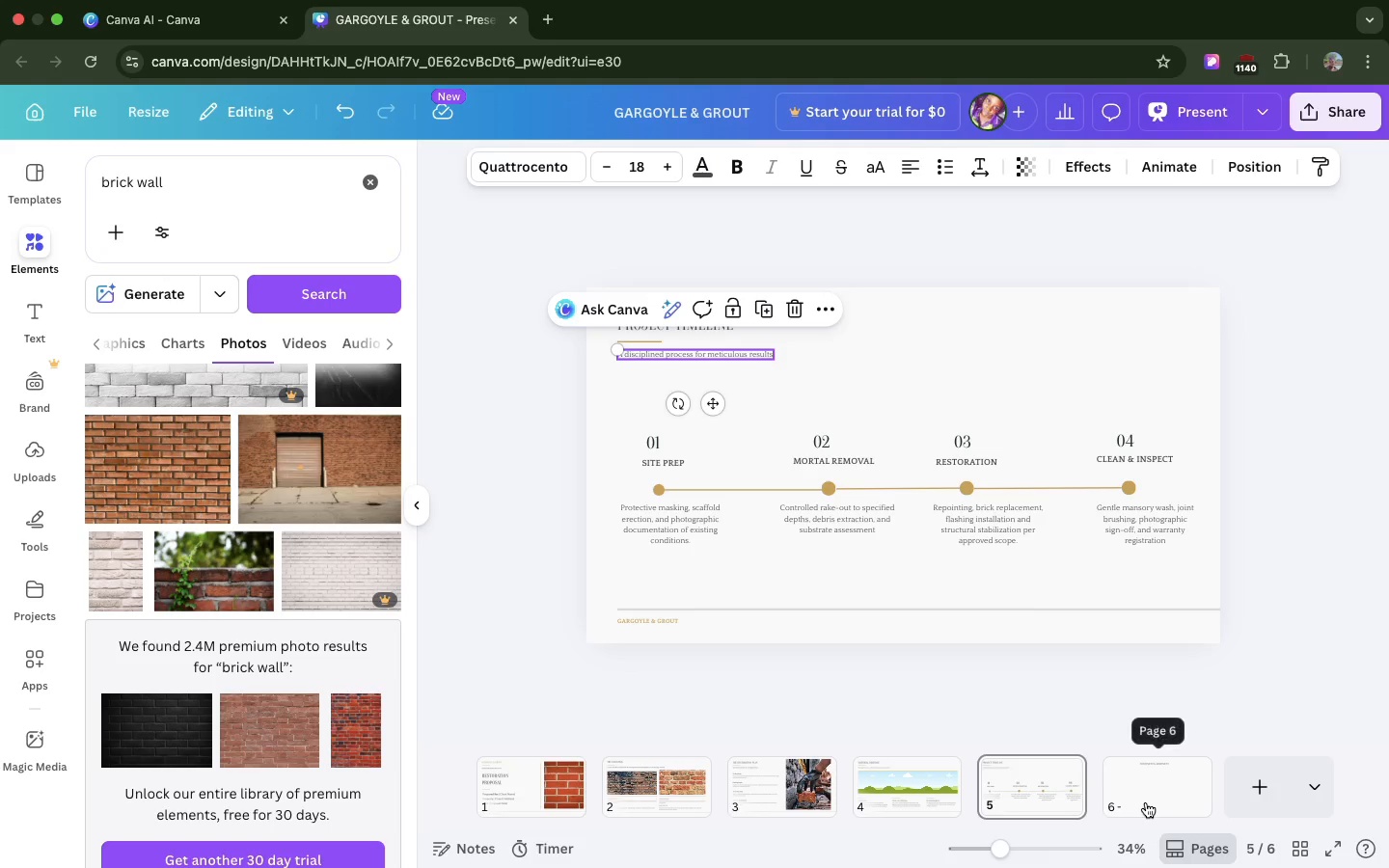 
left_click([1146, 802])
 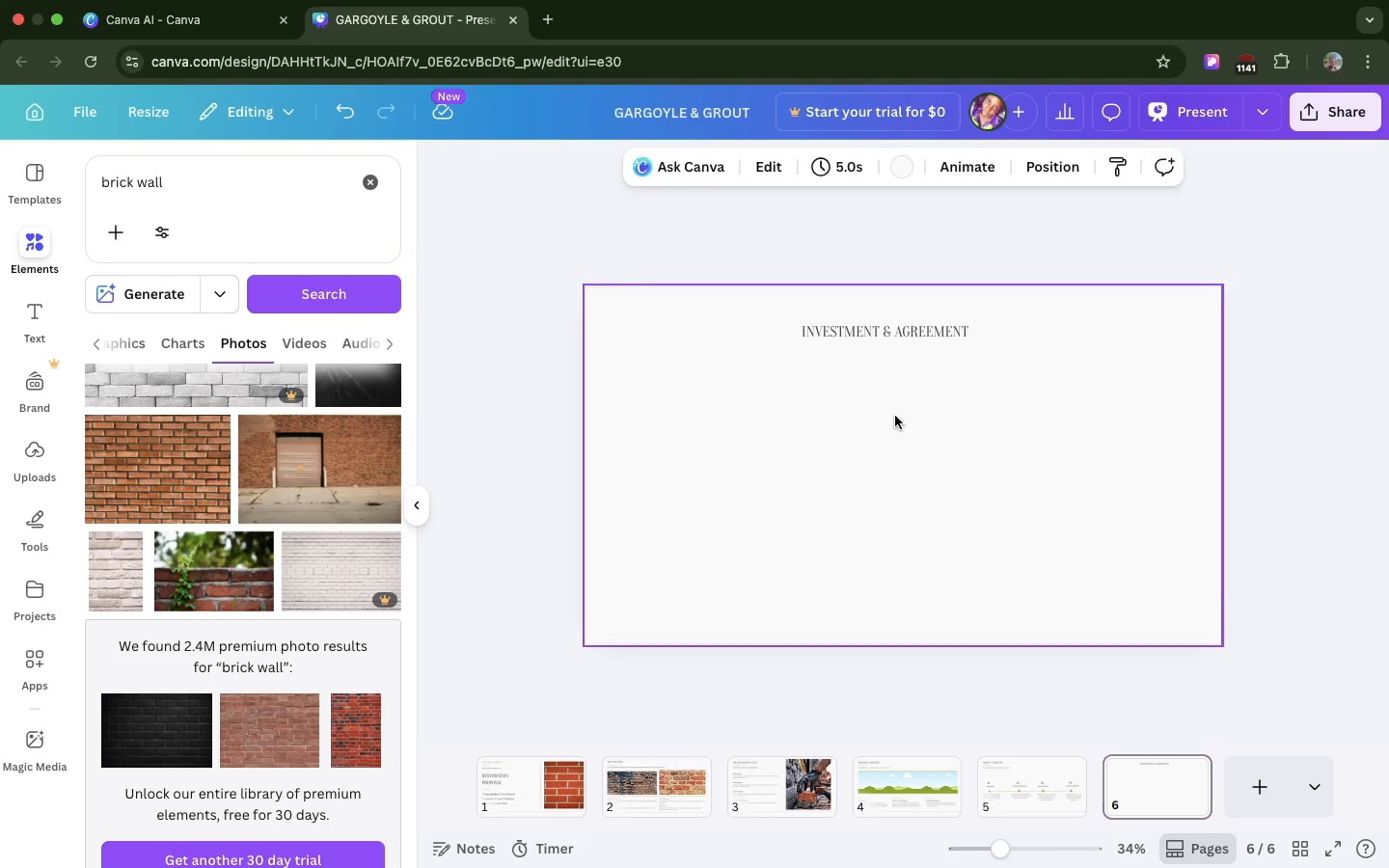 
left_click([895, 416])
 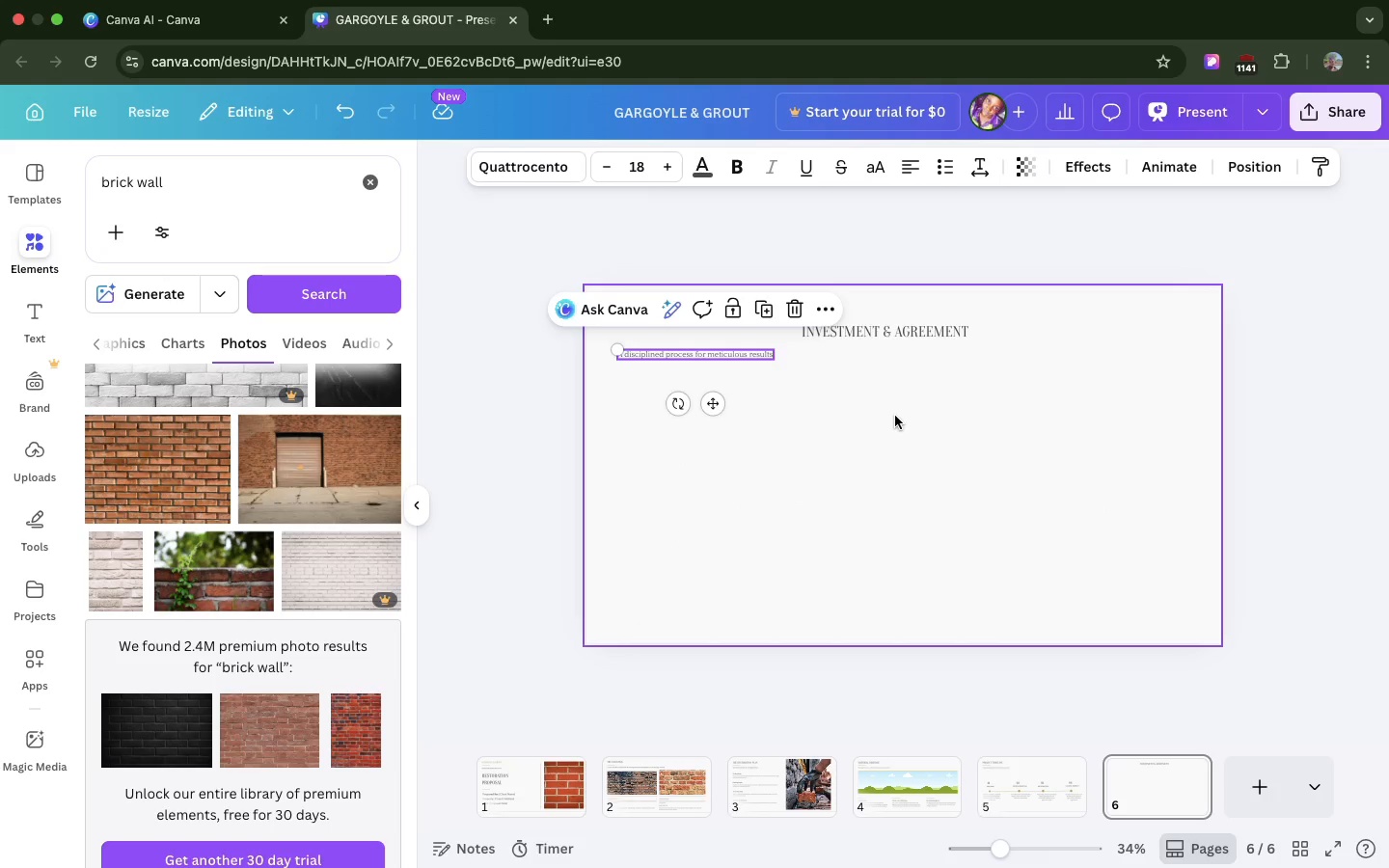 
key(Meta+V)
 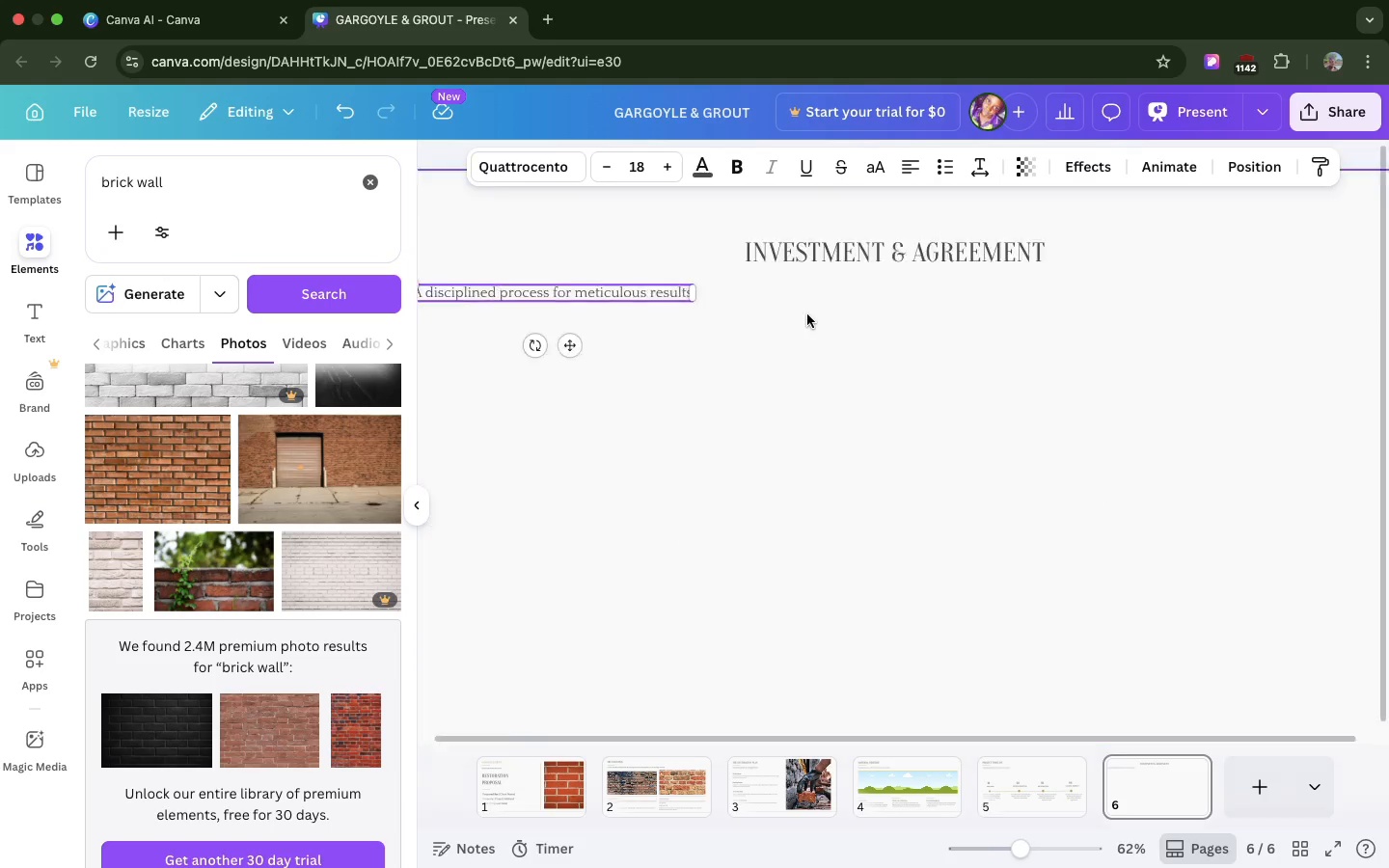 
scroll: coordinate [807, 312], scroll_direction: up, amount: 13.0
 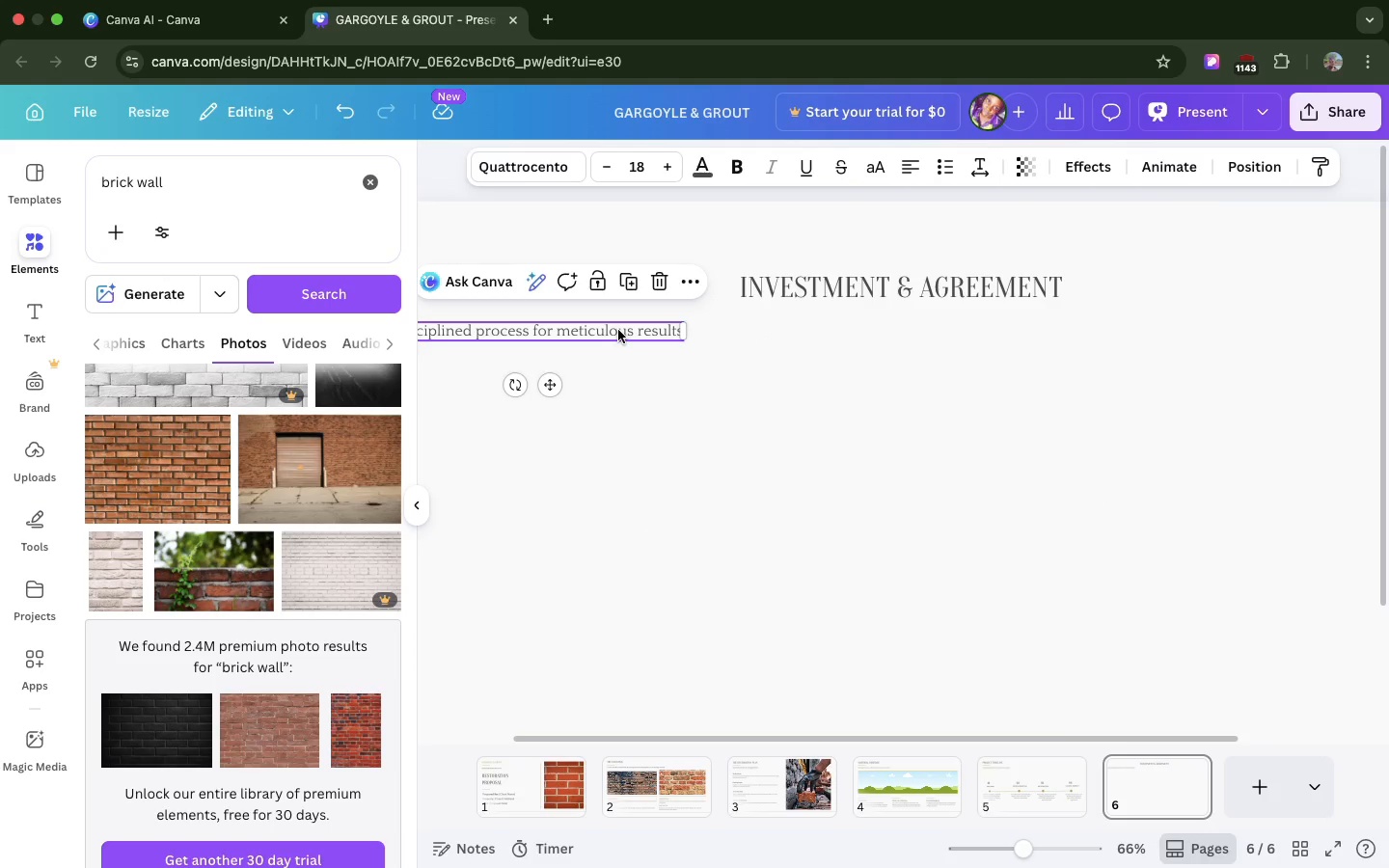 
left_click_drag(start_coordinate=[618, 330], to_coordinate=[981, 324])
 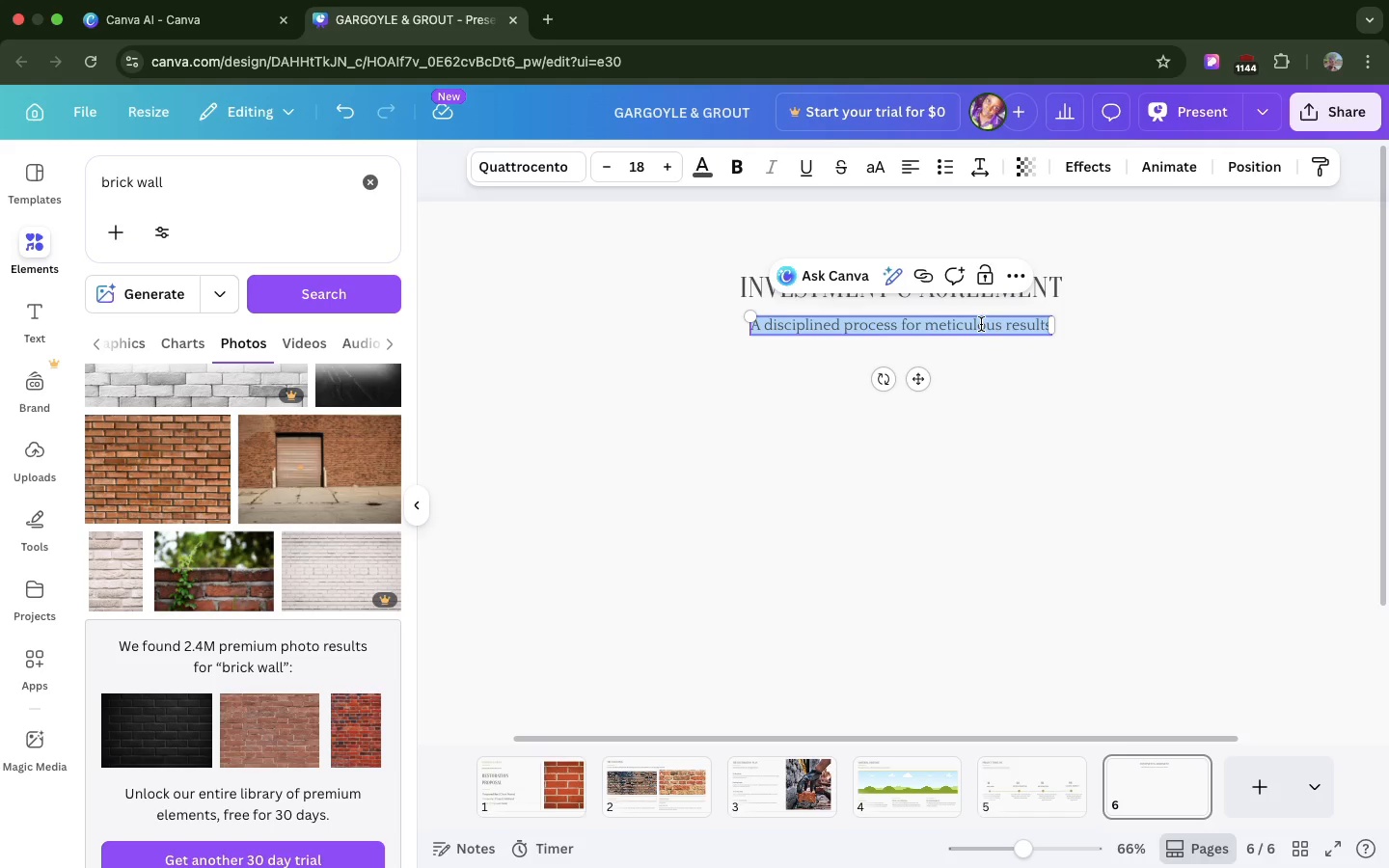 
type(Next Steps)
 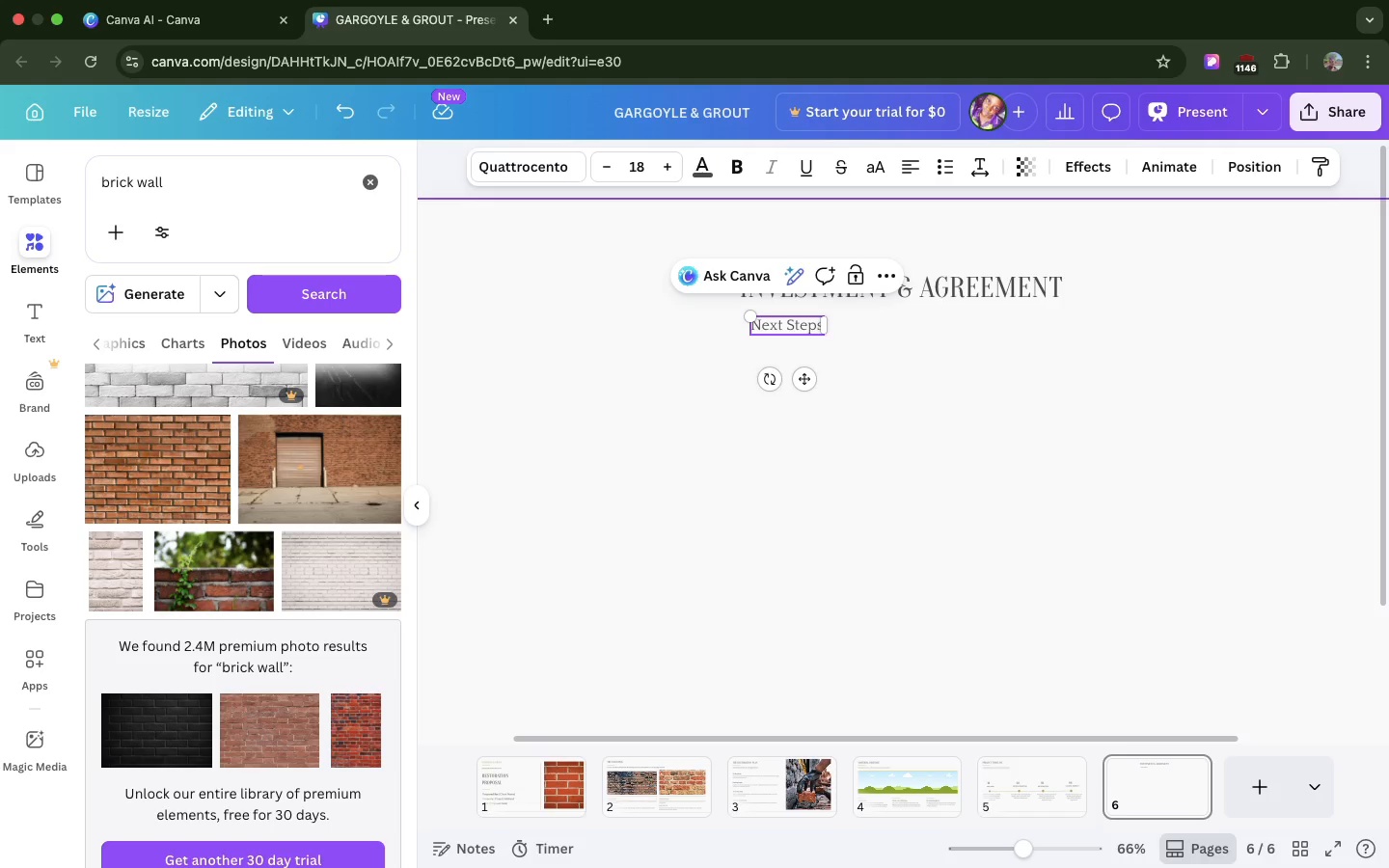 
wait(6.17)
 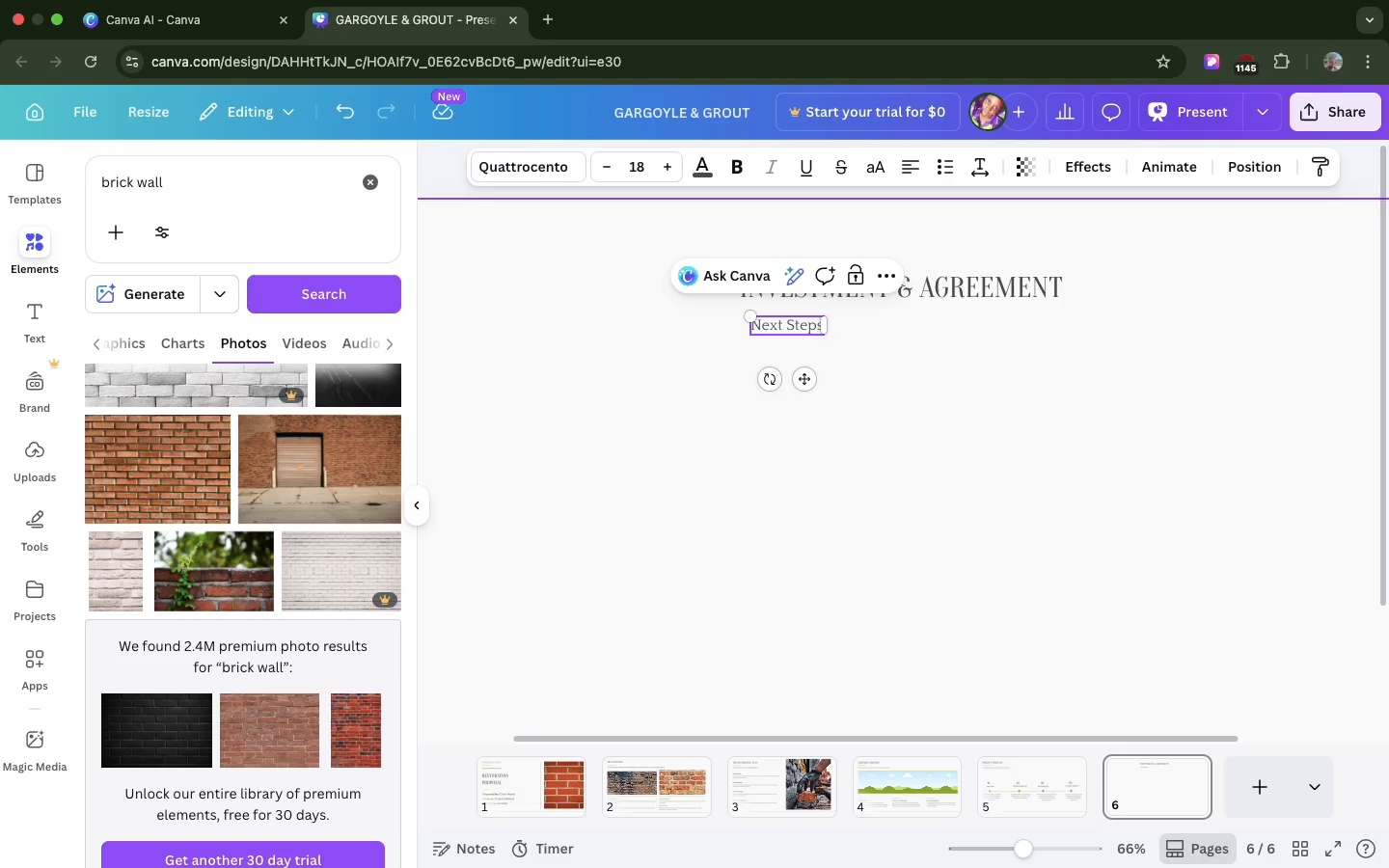 
key(Shift+Semicolon)
 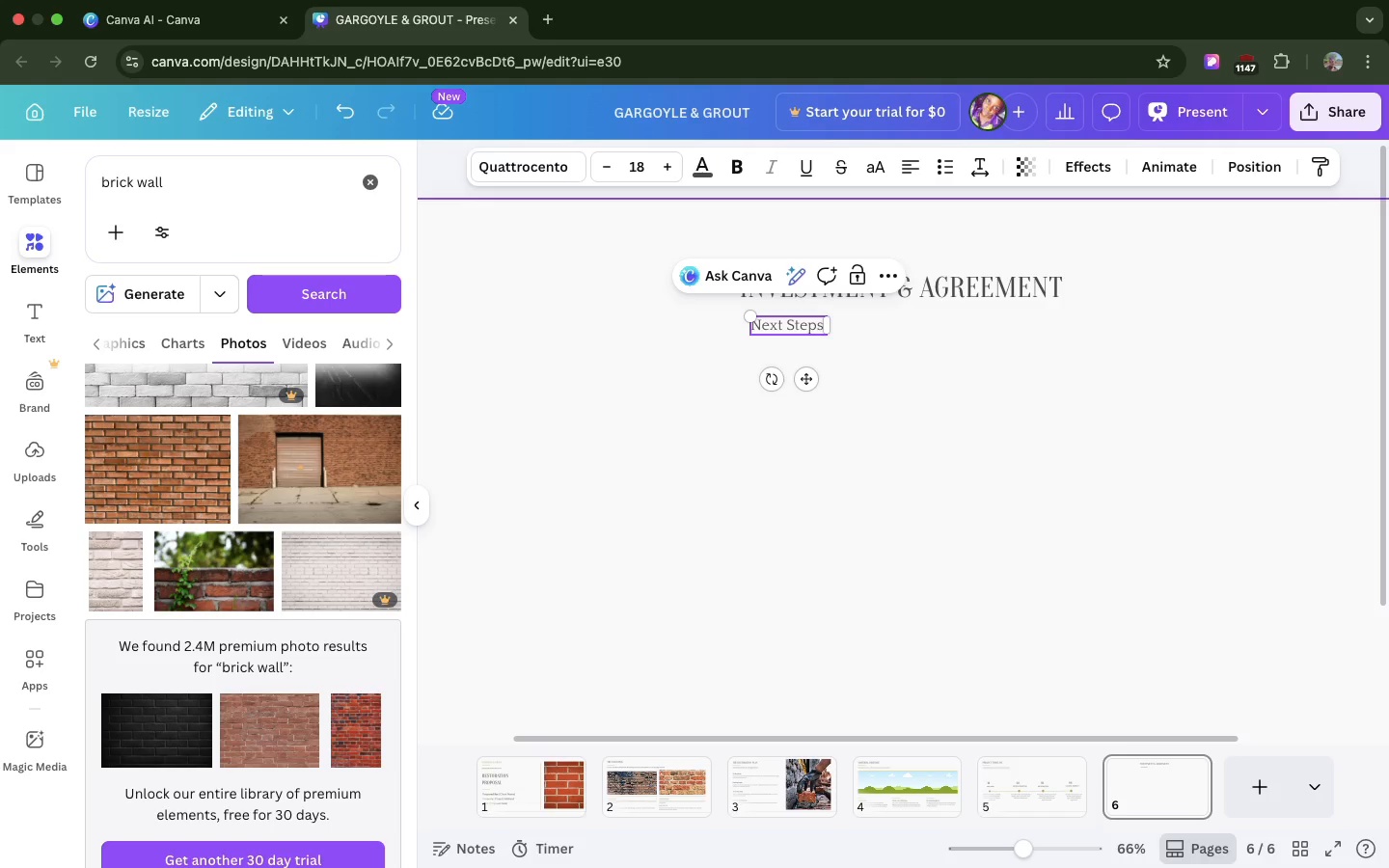 
type( Review)
 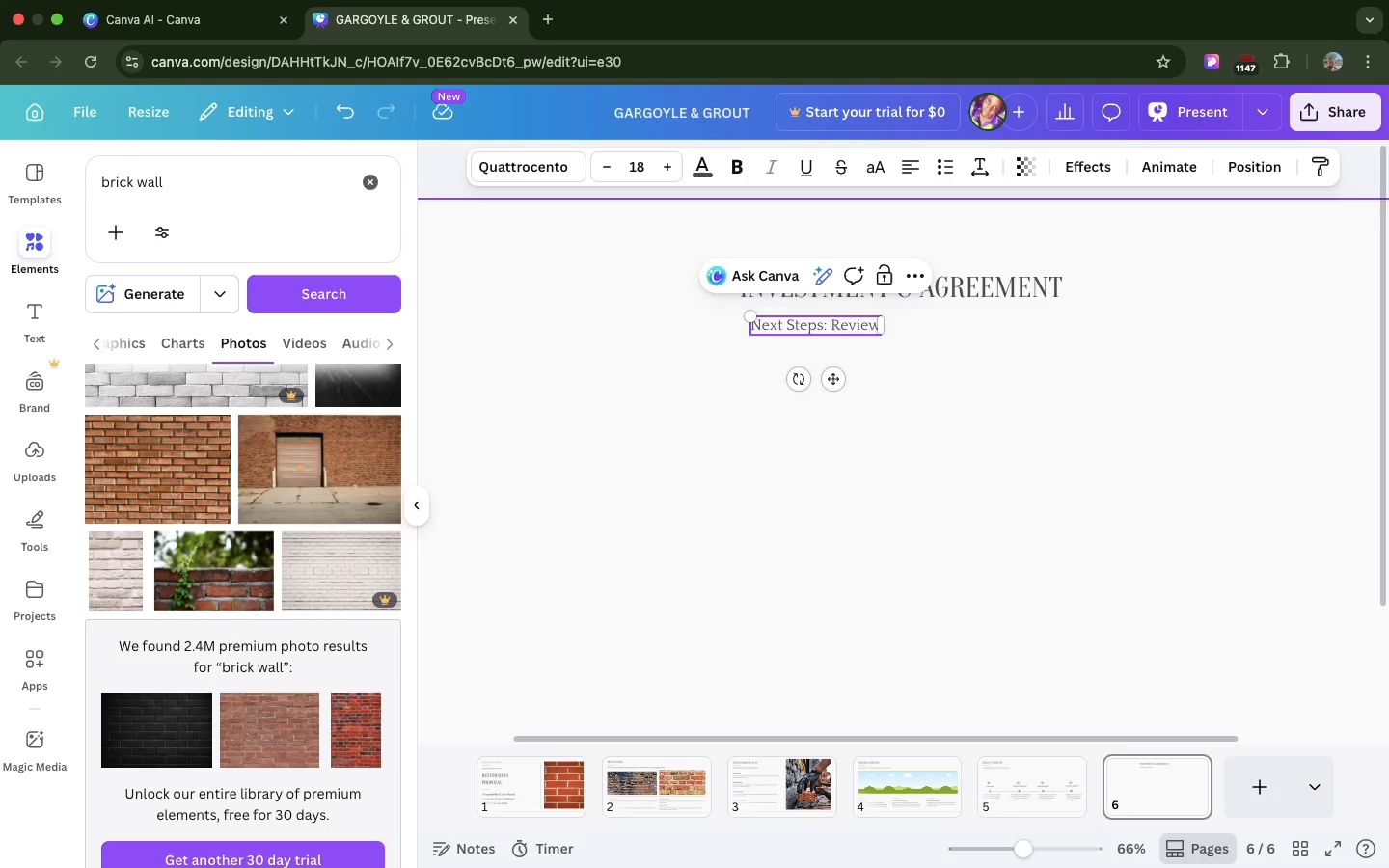 
type(, sign and schedule)
 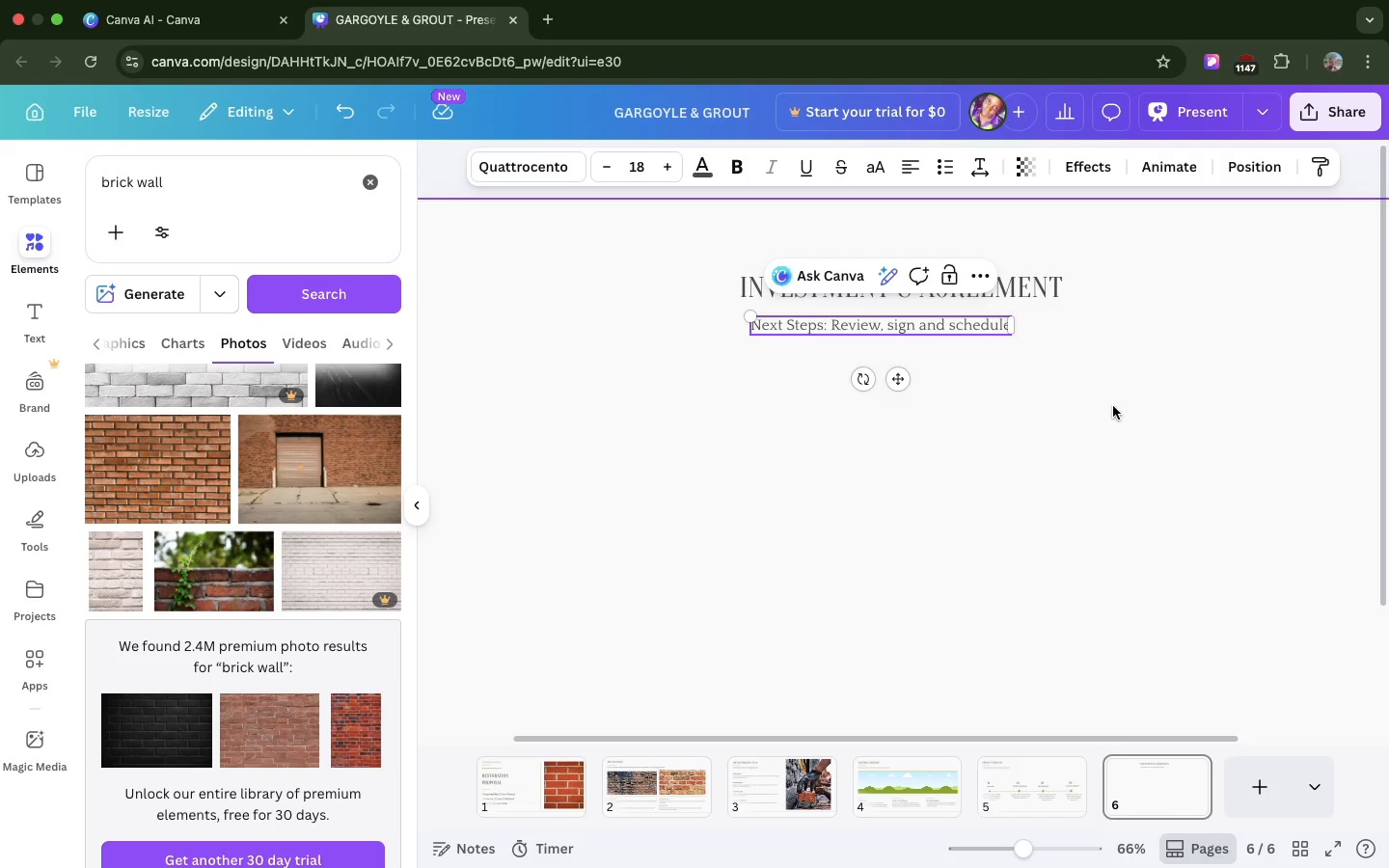 
left_click([1113, 406])
 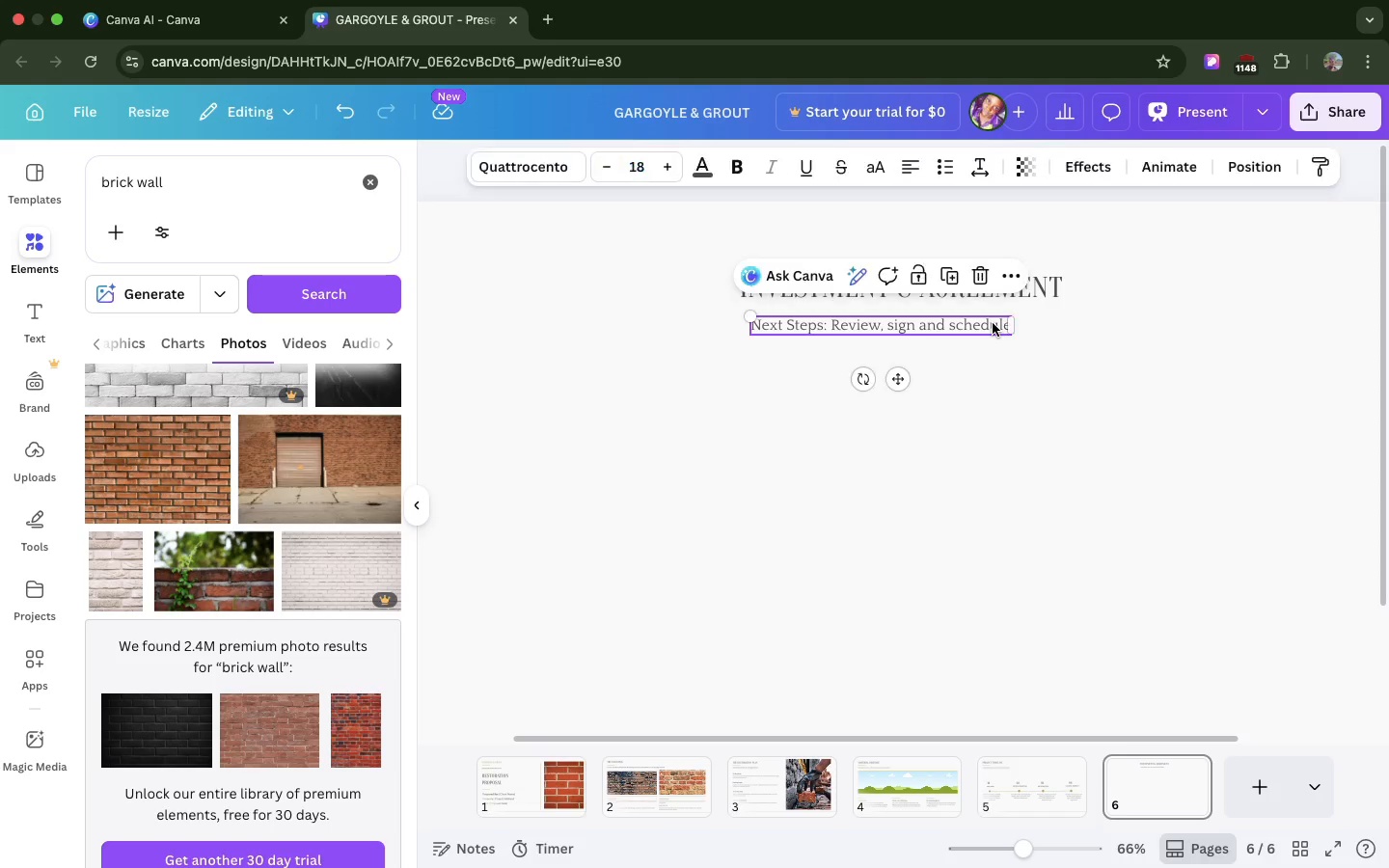 
left_click_drag(start_coordinate=[993, 323], to_coordinate=[1014, 321])
 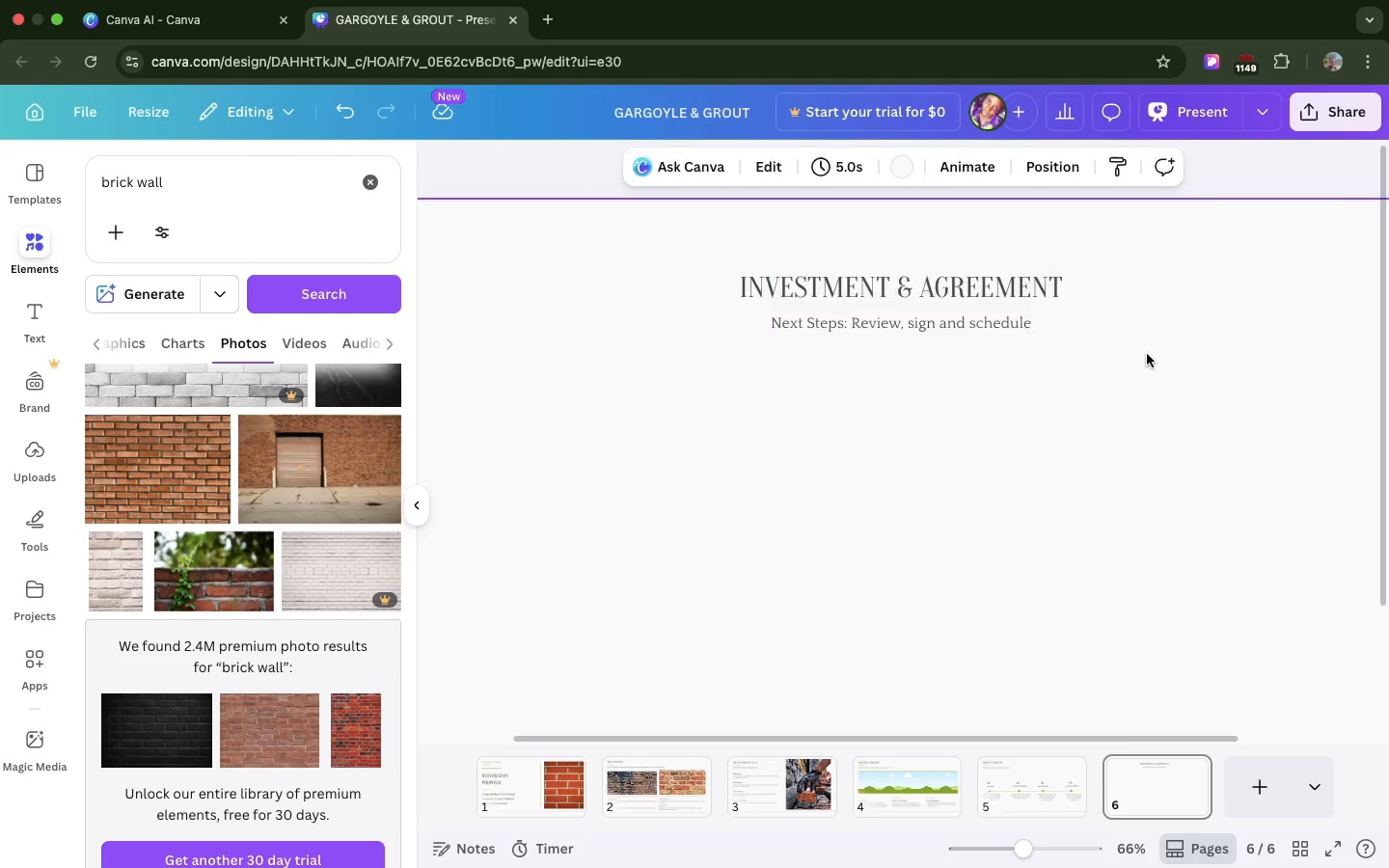 
left_click([1147, 354])
 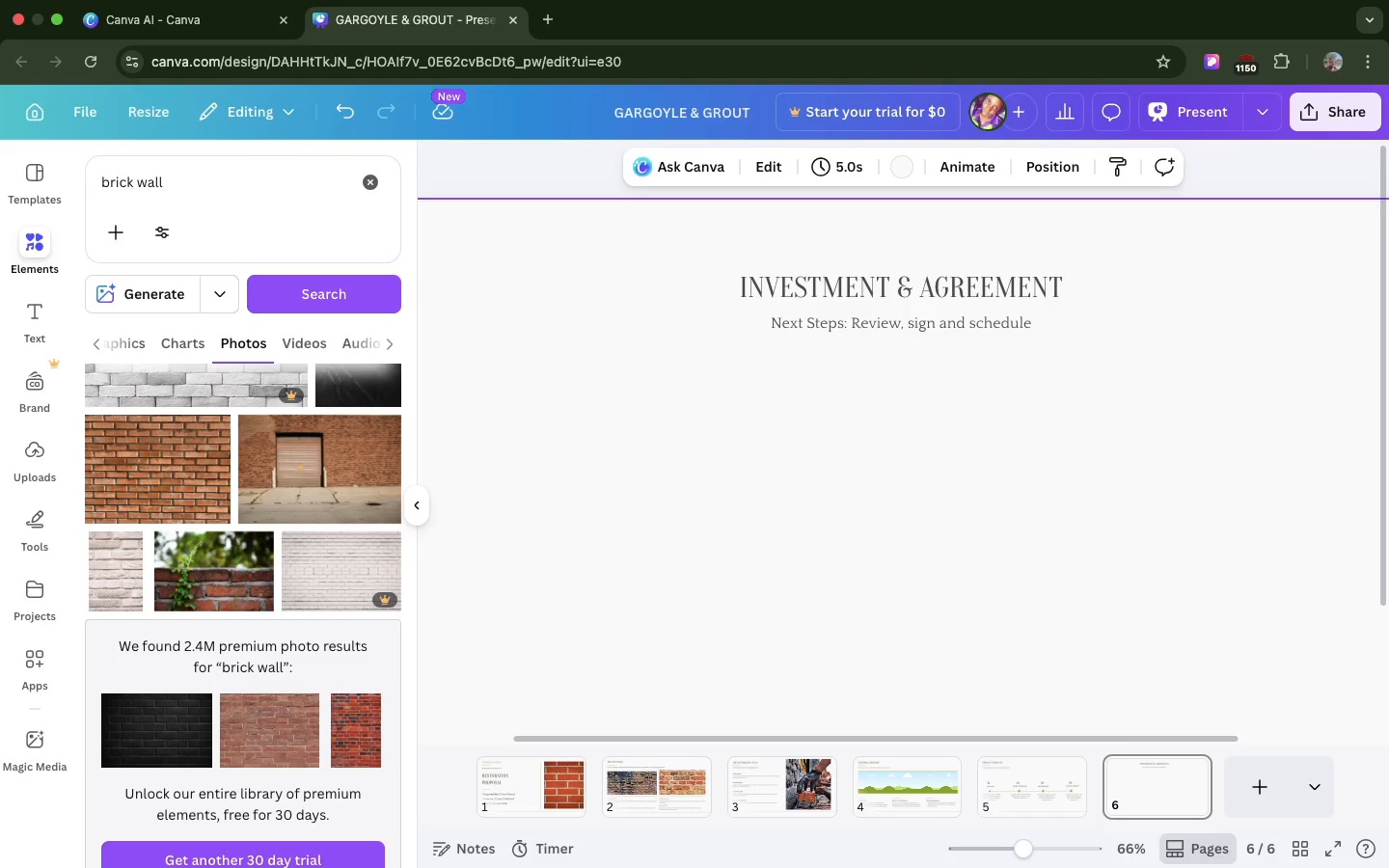 
key(R)
 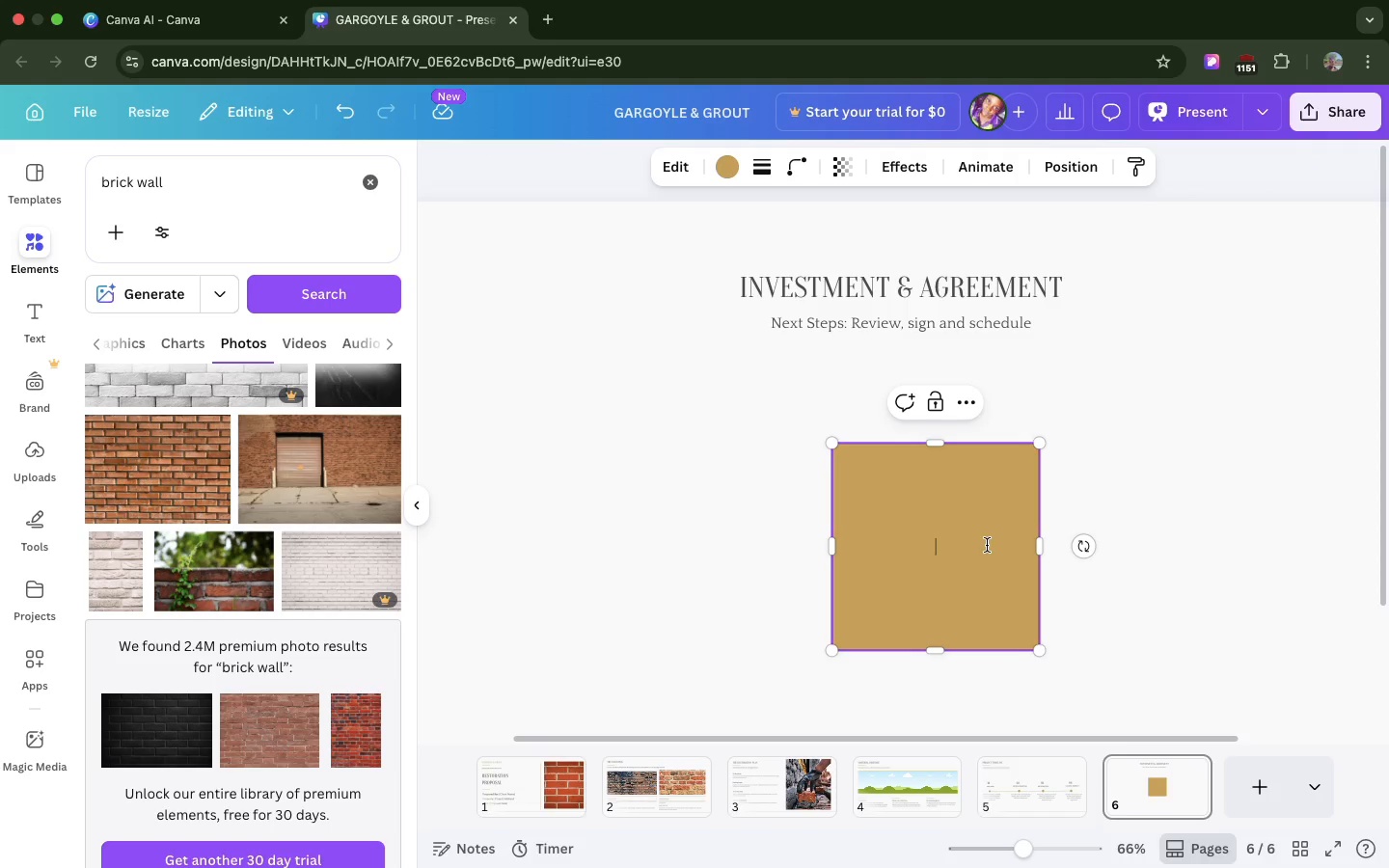 
left_click_drag(start_coordinate=[987, 545], to_coordinate=[982, 473])
 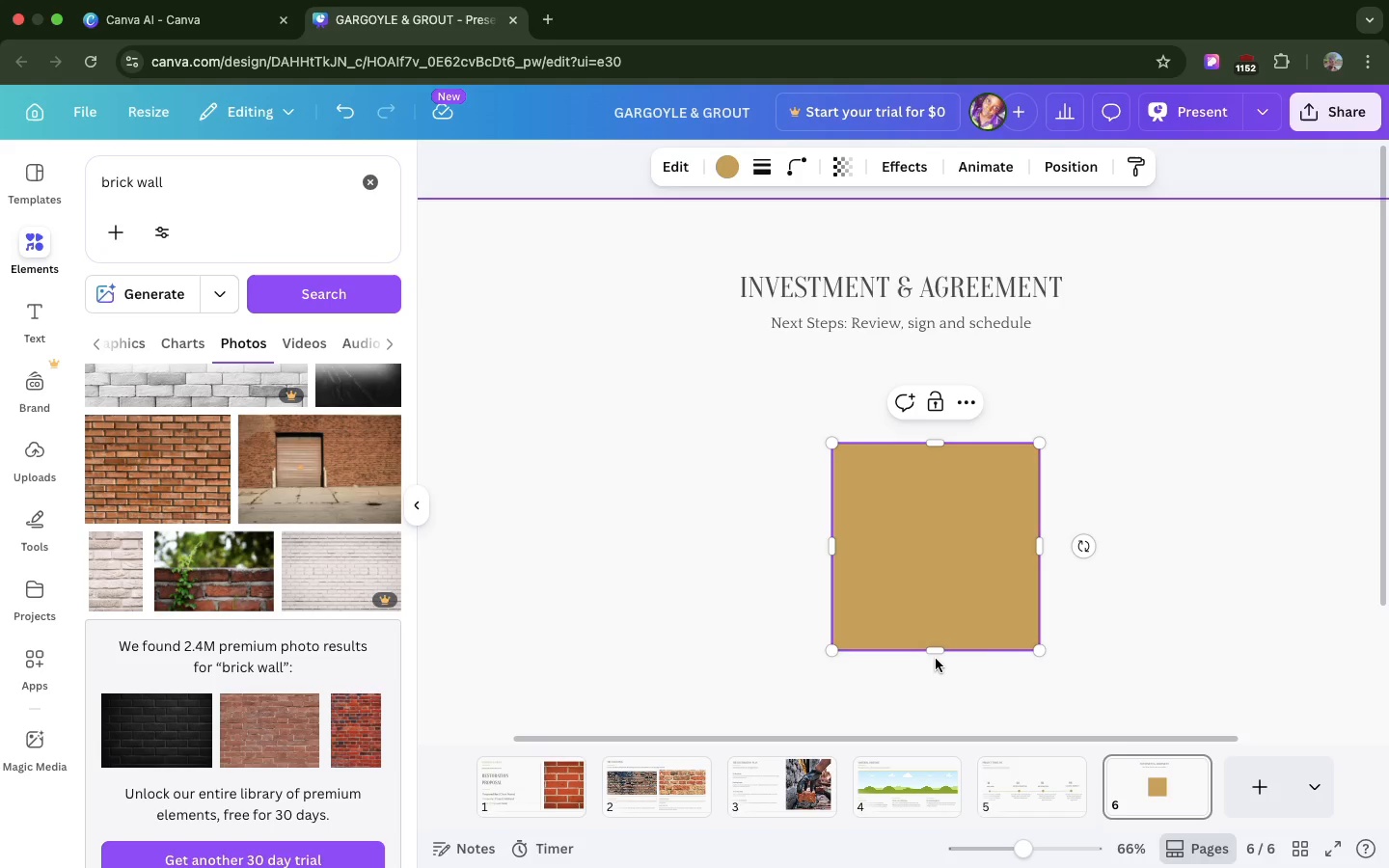 
left_click_drag(start_coordinate=[936, 659], to_coordinate=[934, 607])
 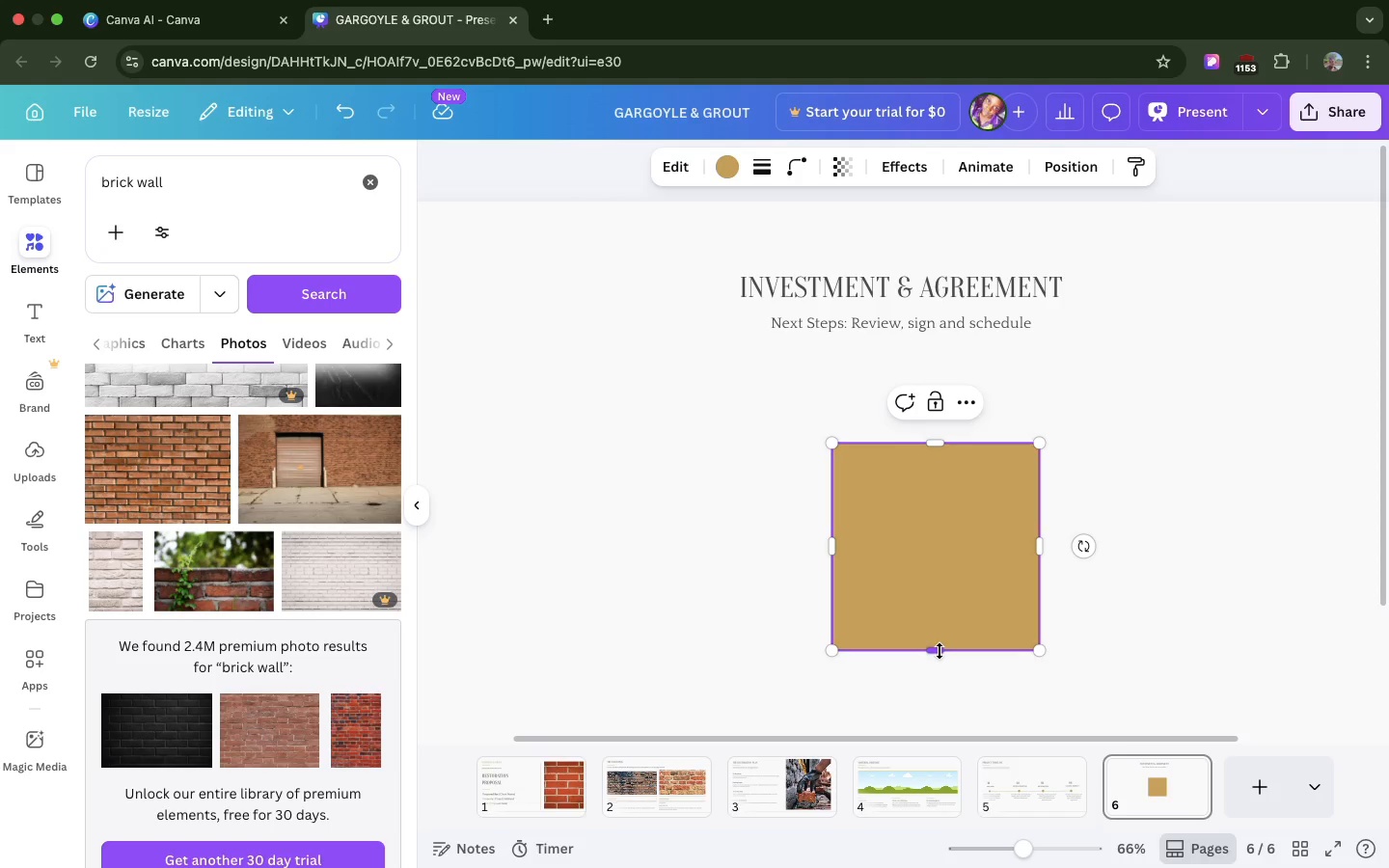 
left_click_drag(start_coordinate=[940, 651], to_coordinate=[940, 600])
 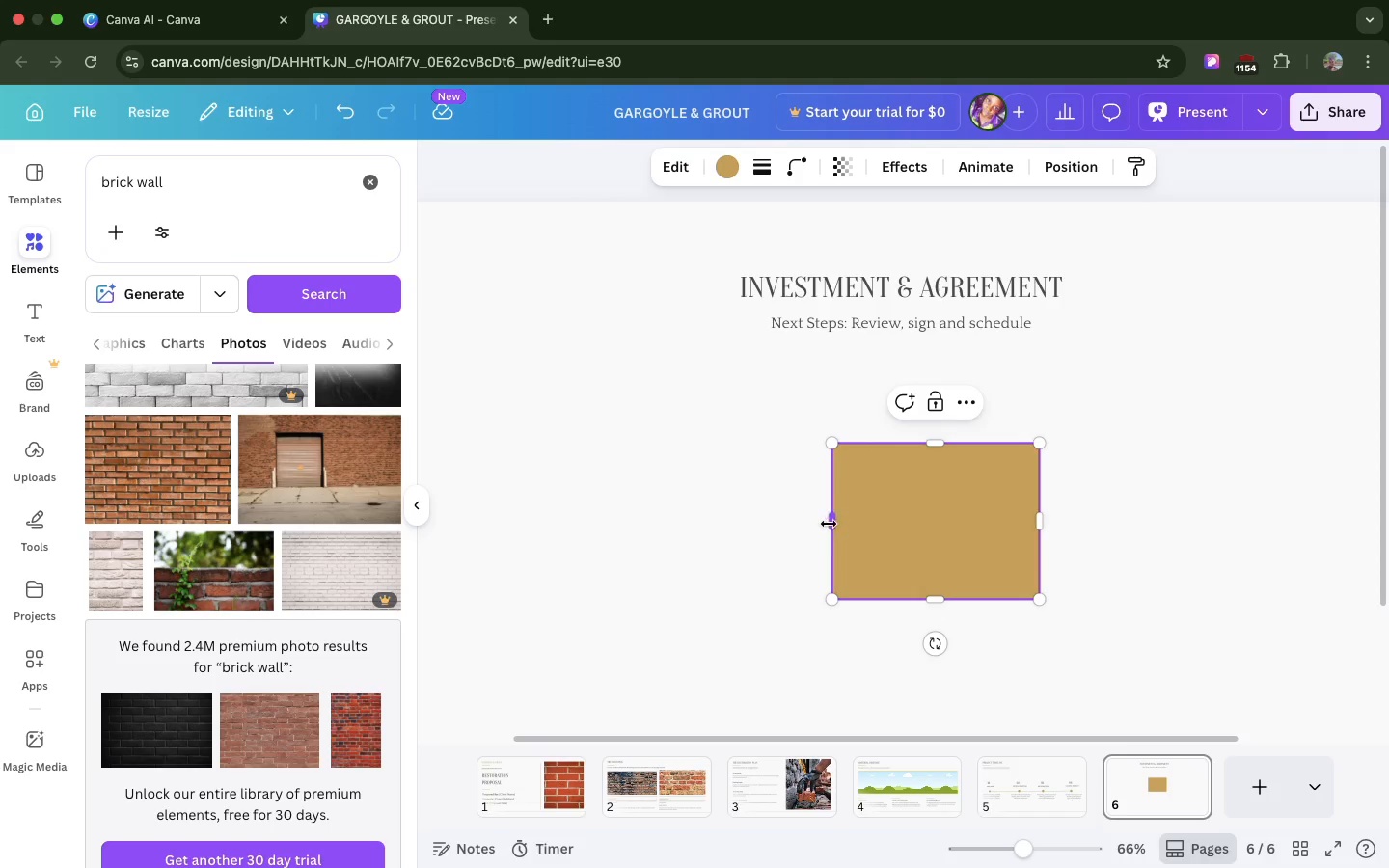 
left_click_drag(start_coordinate=[835, 524], to_coordinate=[575, 508])
 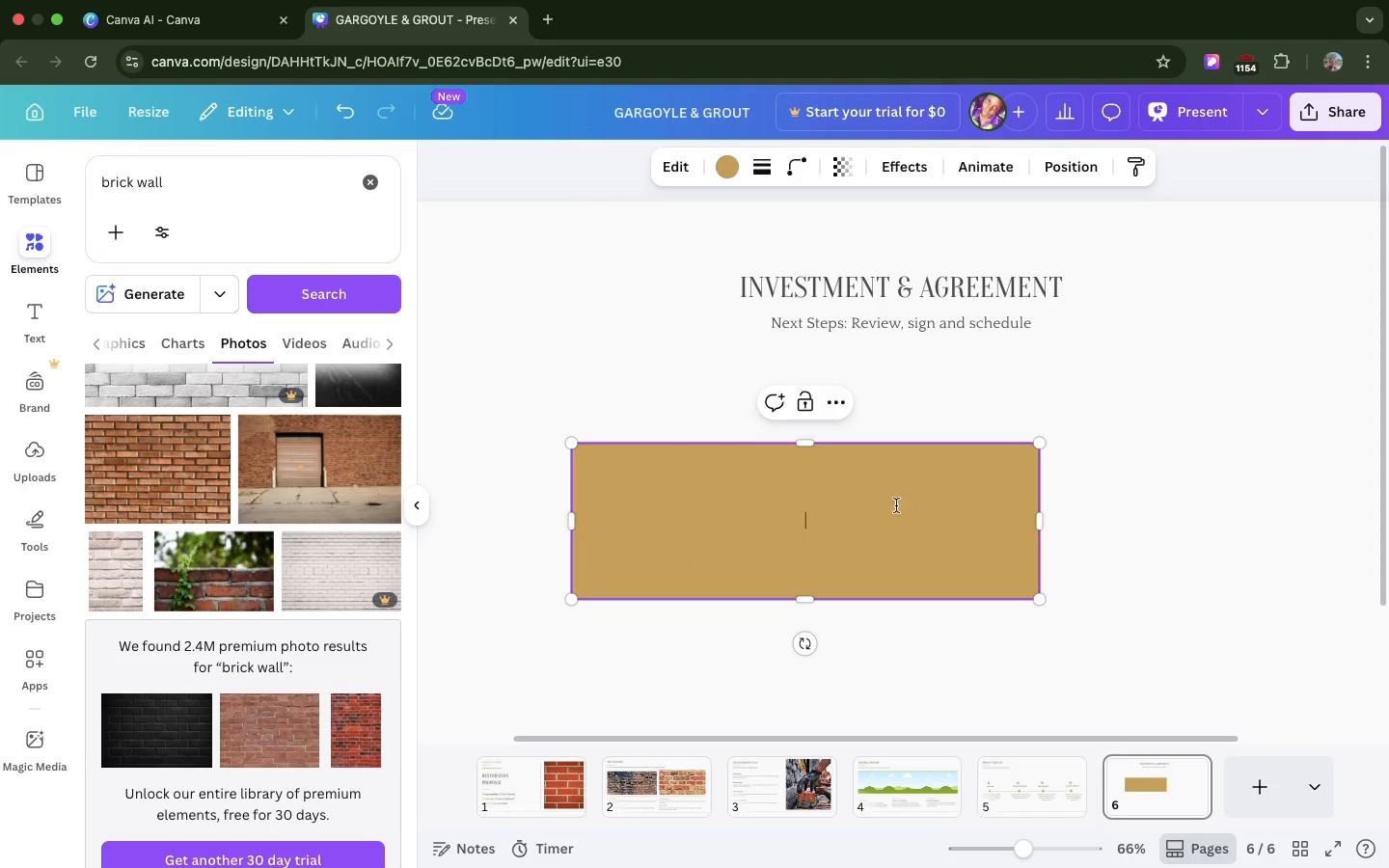 
left_click_drag(start_coordinate=[882, 510], to_coordinate=[985, 475])
 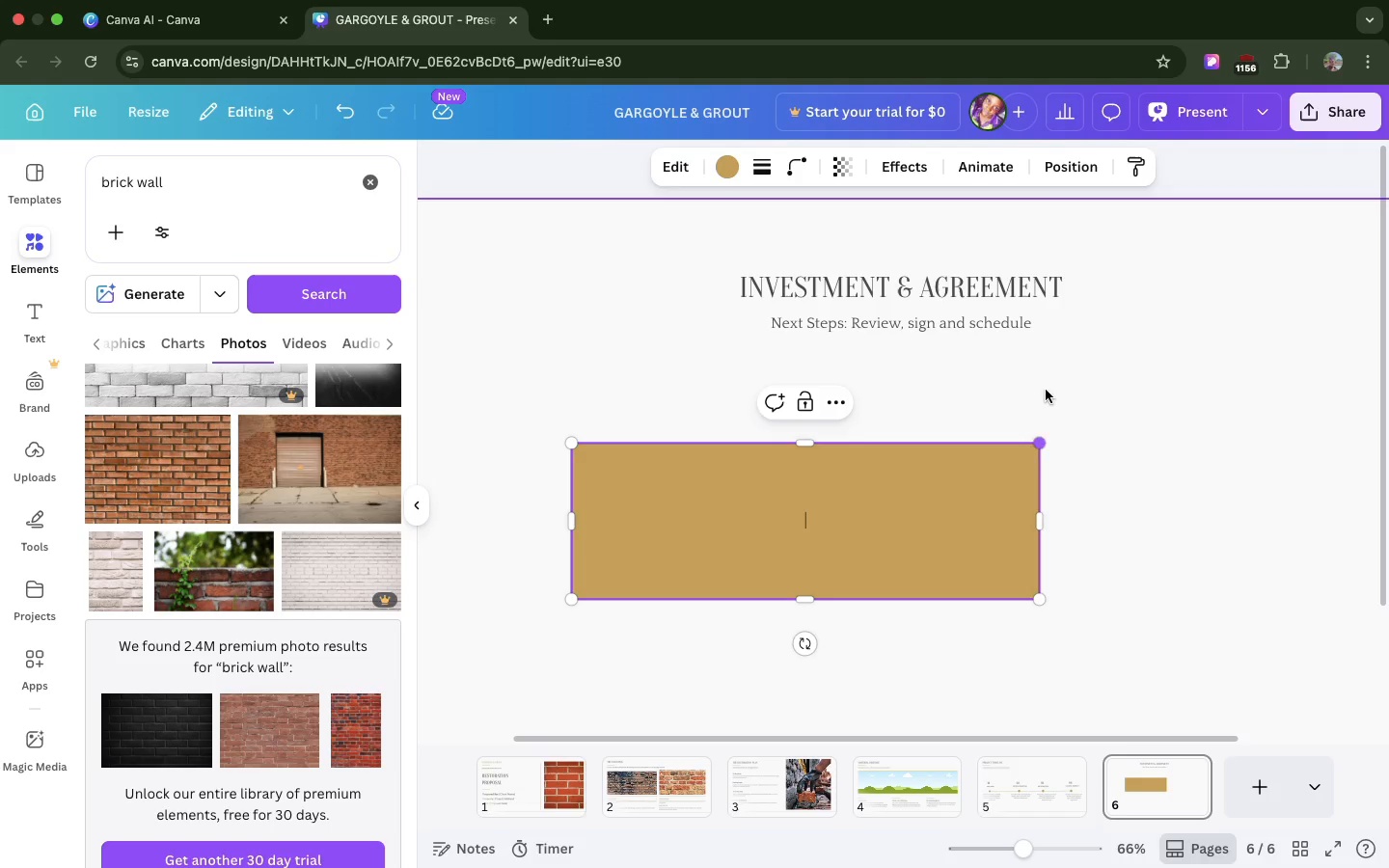 
left_click([1033, 380])
 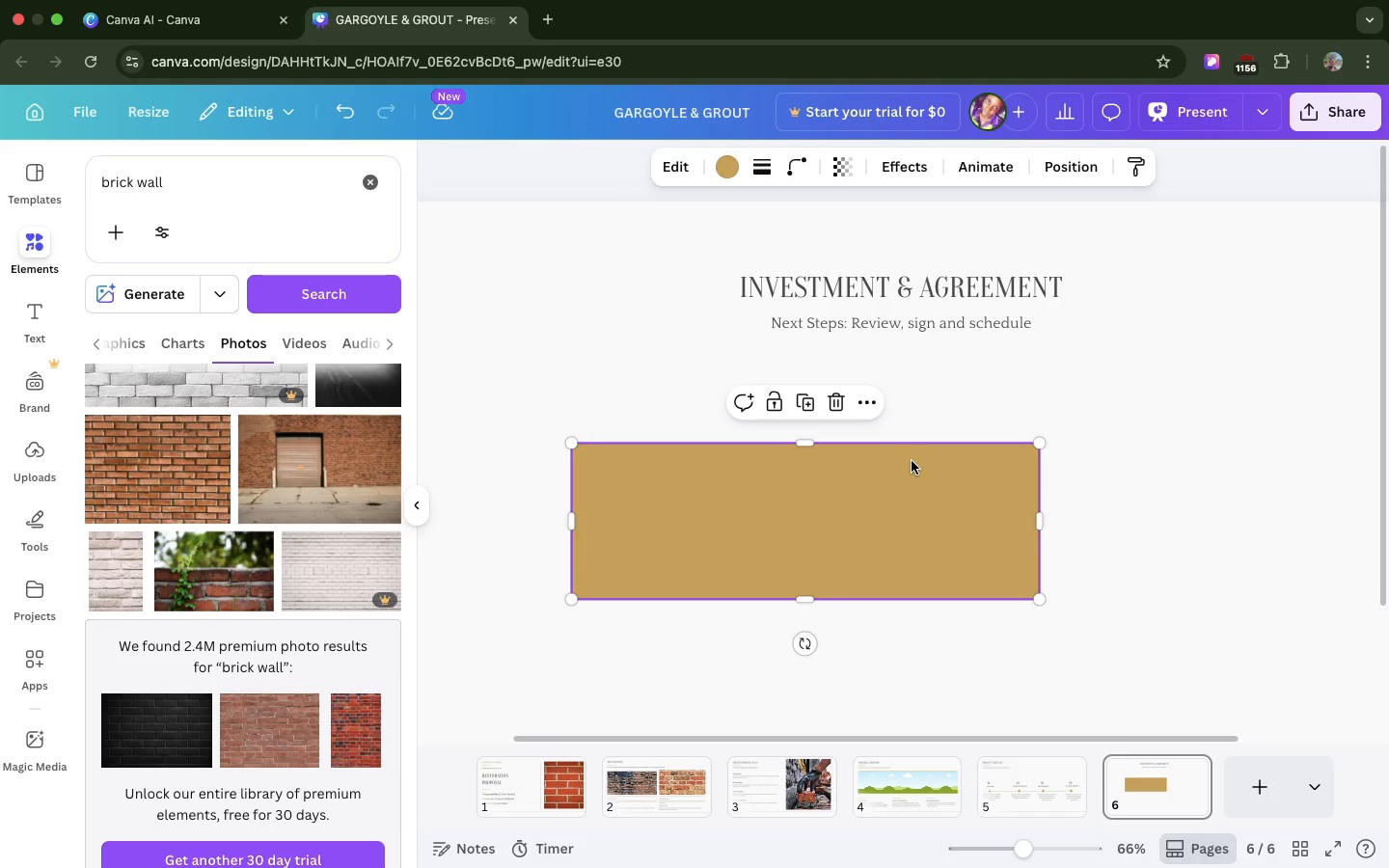 
left_click([912, 461])
 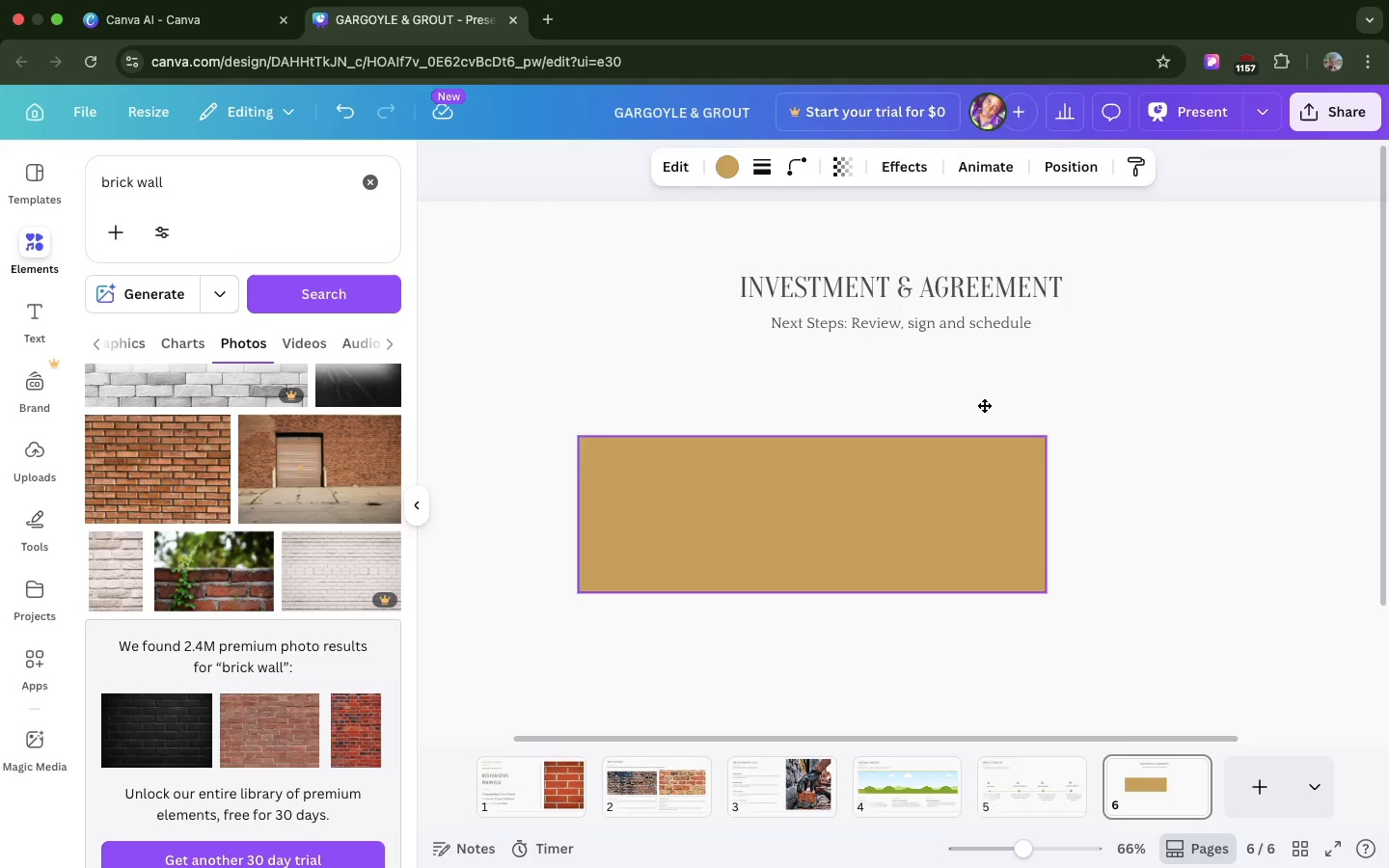 
left_click_drag(start_coordinate=[912, 461], to_coordinate=[1044, 403])
 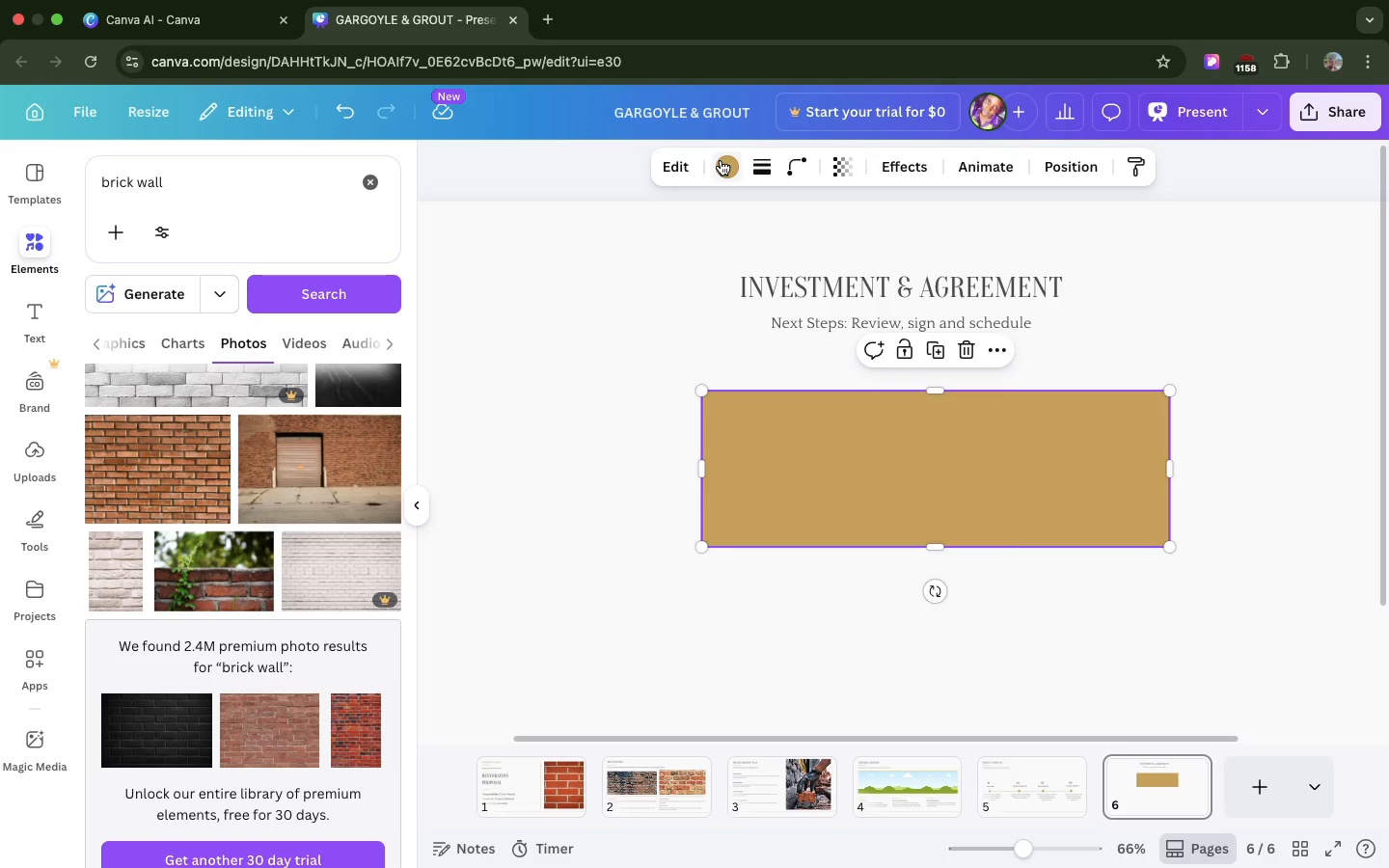 
left_click([721, 160])
 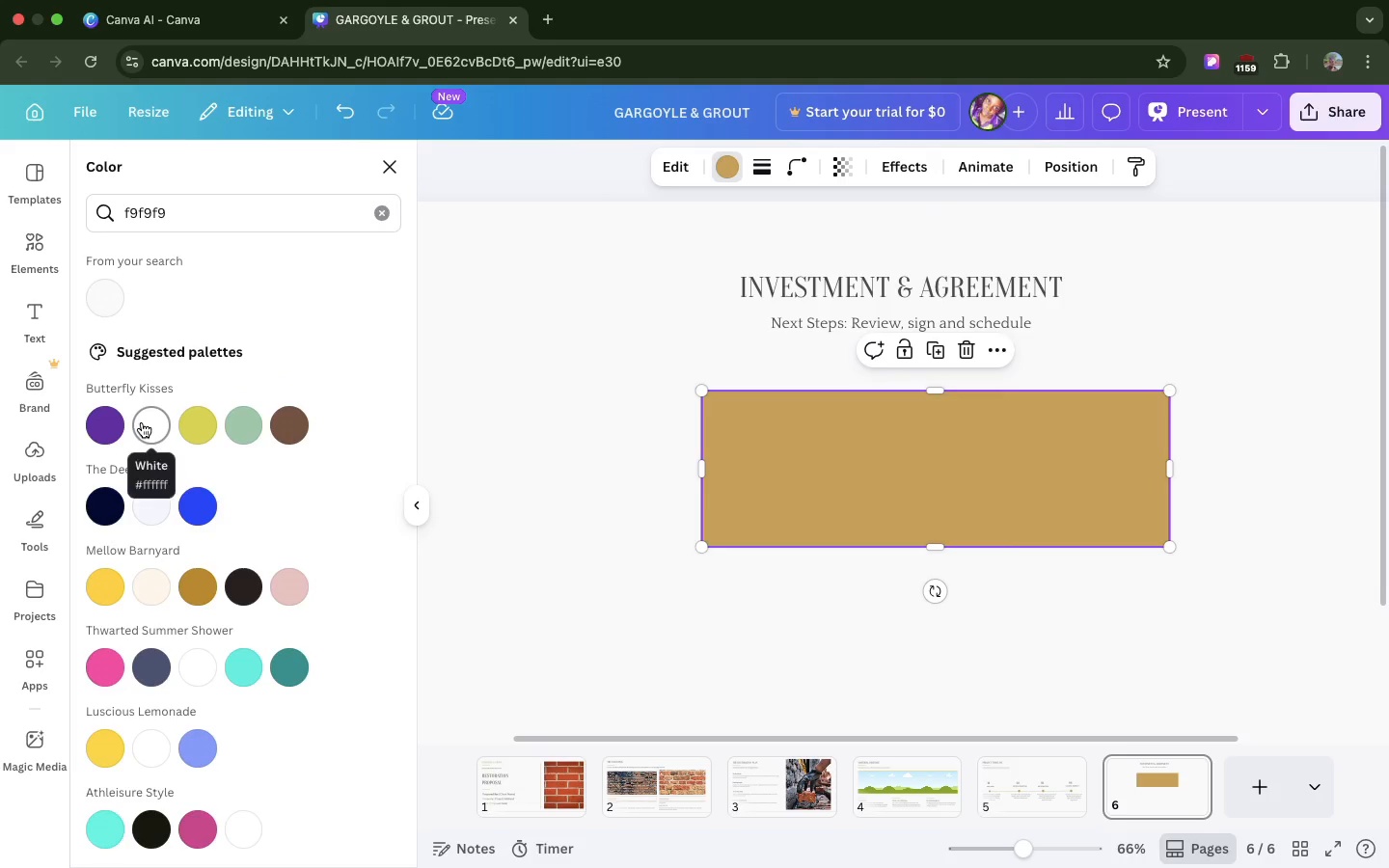 
left_click([142, 422])
 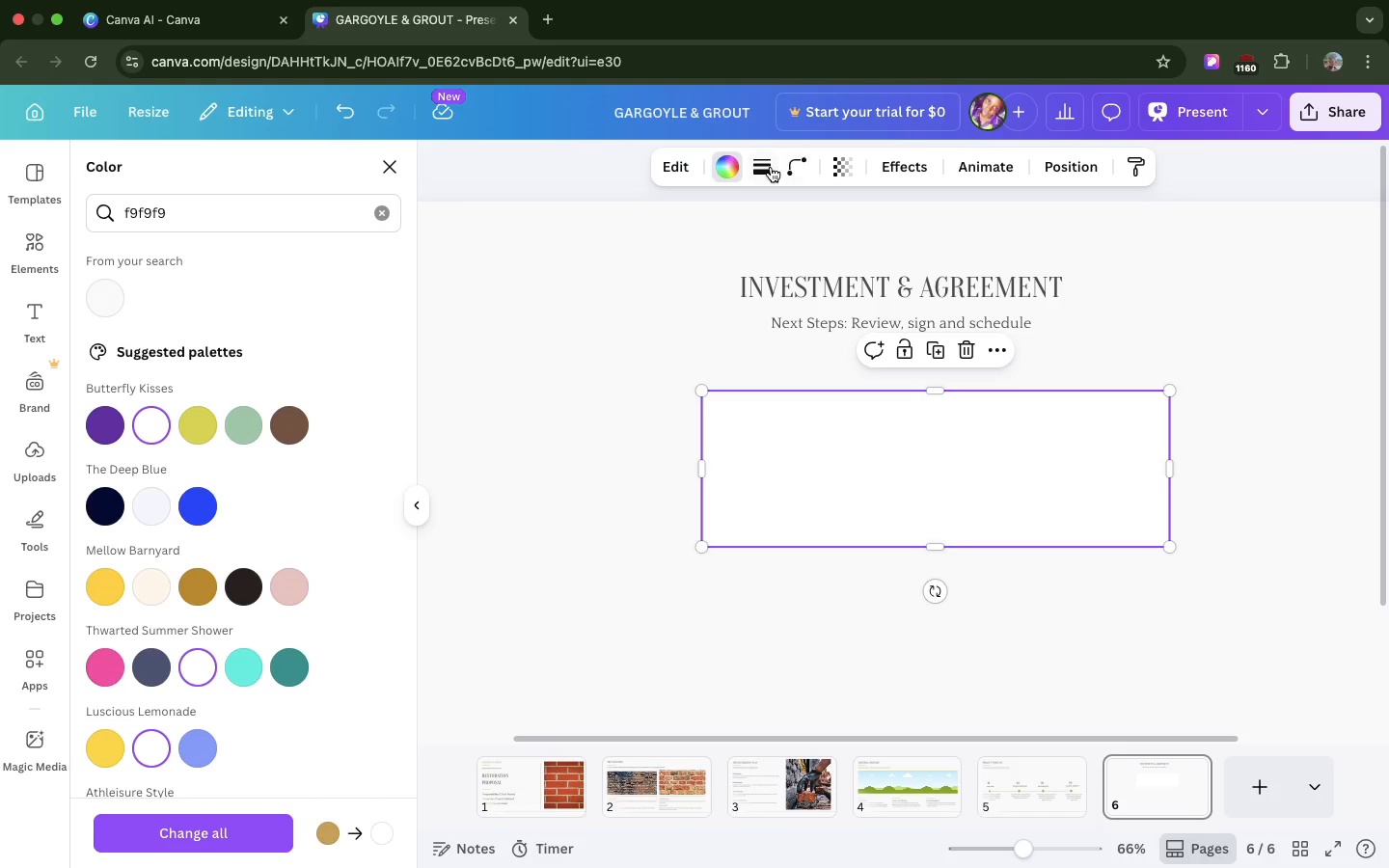 
left_click([771, 167])
 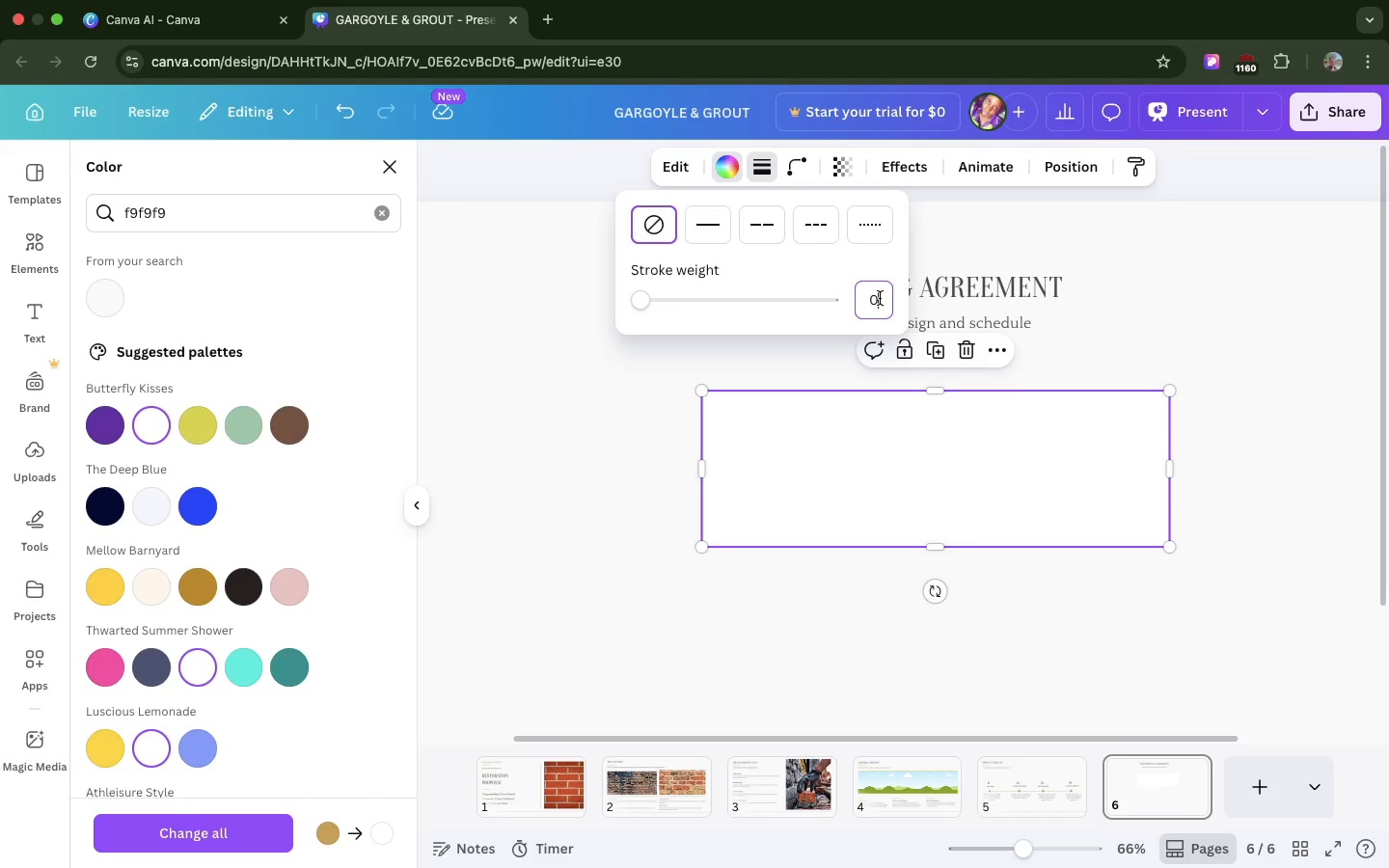 
left_click([880, 298])
 